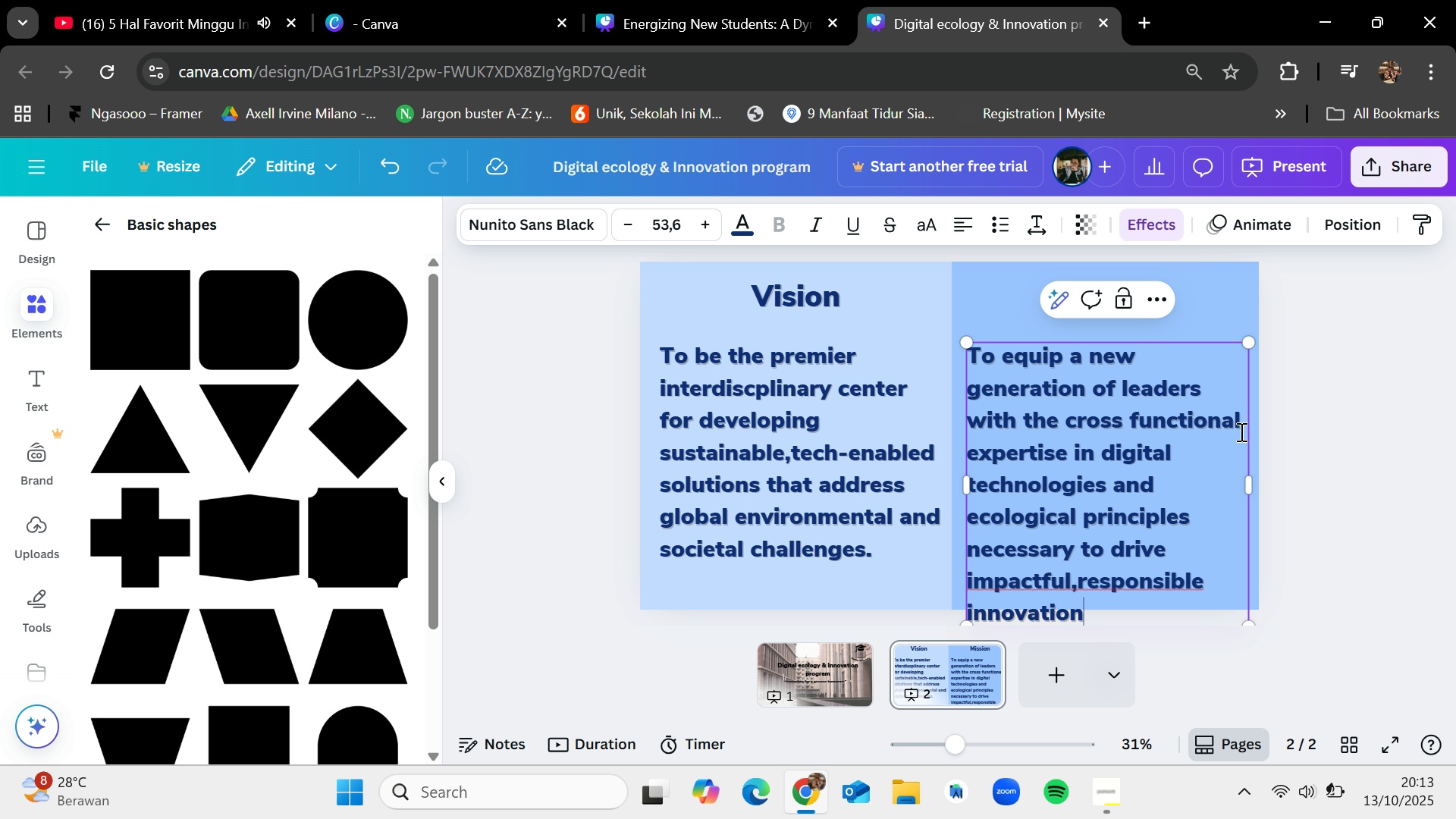 
left_click([1442, 489])
 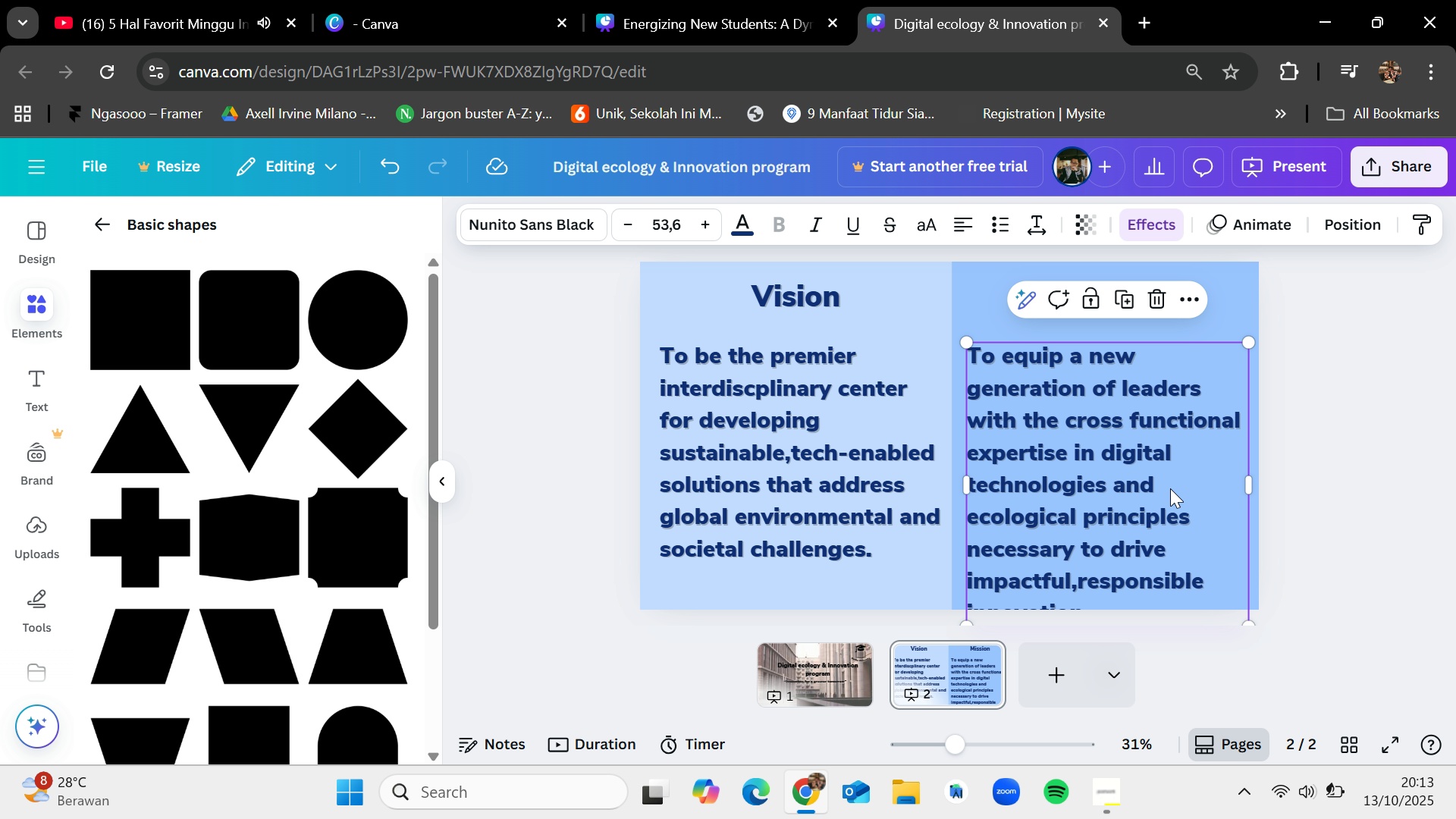 
left_click_drag(start_coordinate=[1171, 488], to_coordinate=[1169, 466])
 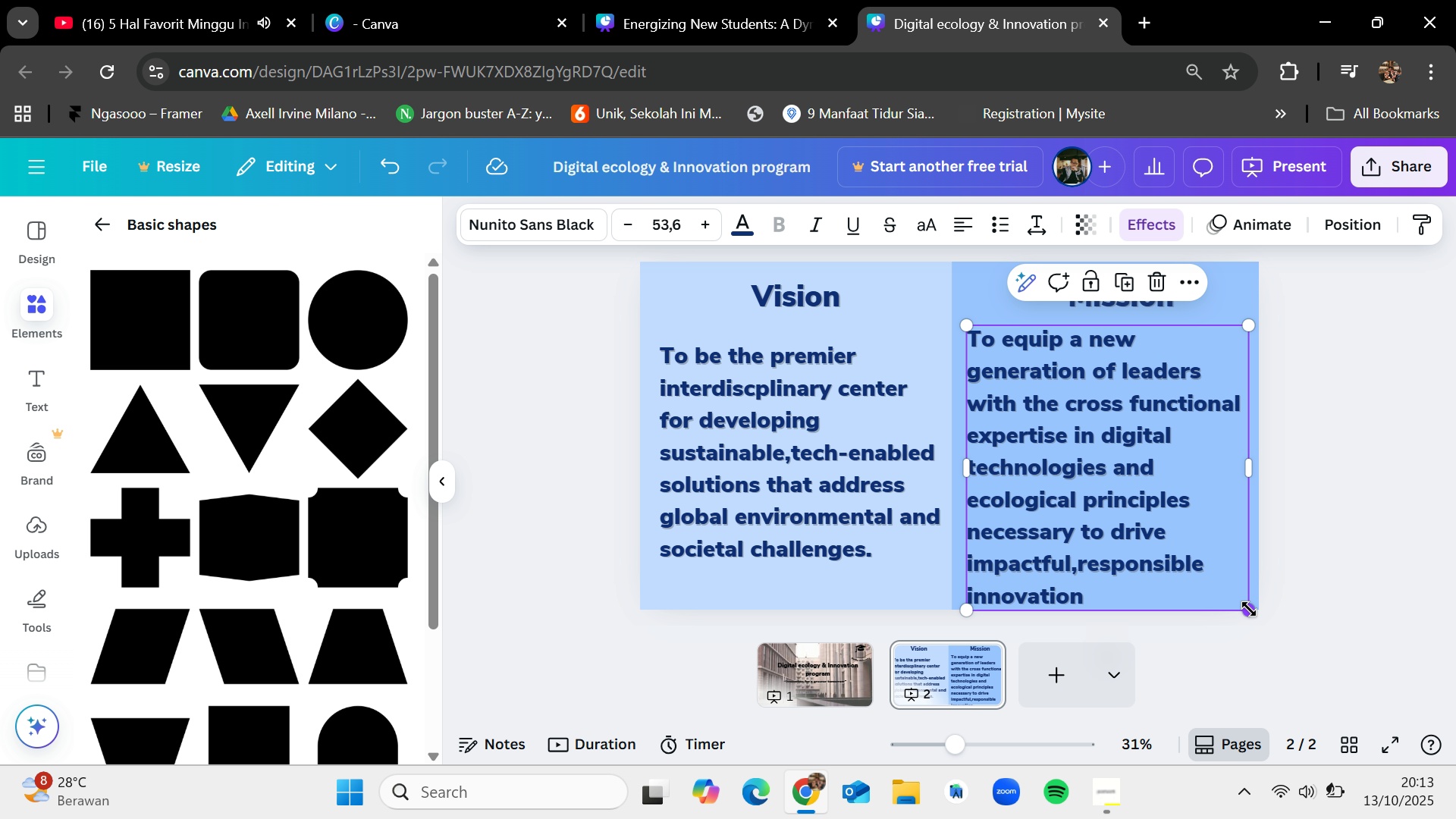 
left_click_drag(start_coordinate=[1249, 609], to_coordinate=[1212, 587])
 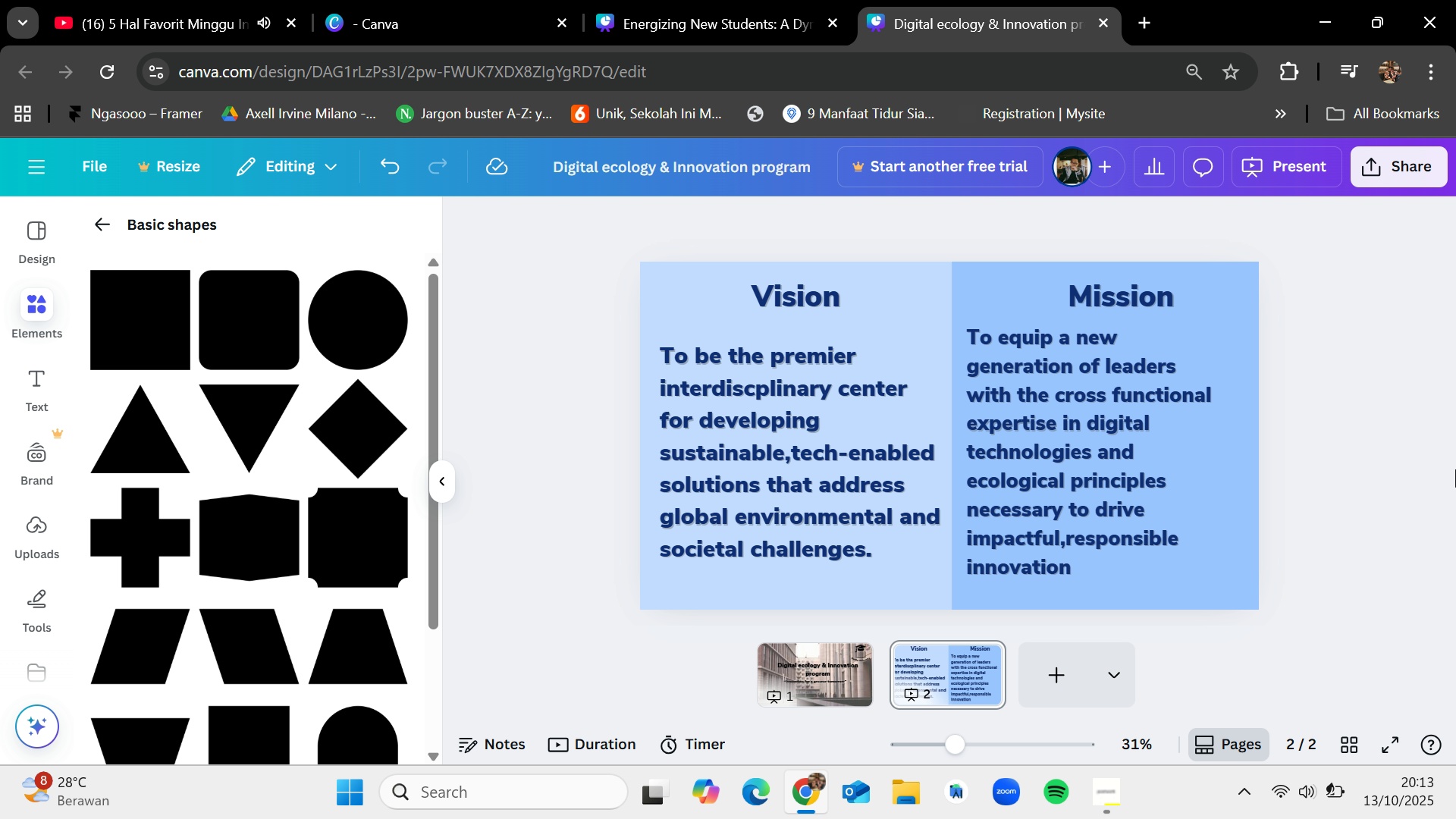 
left_click([1455, 469])
 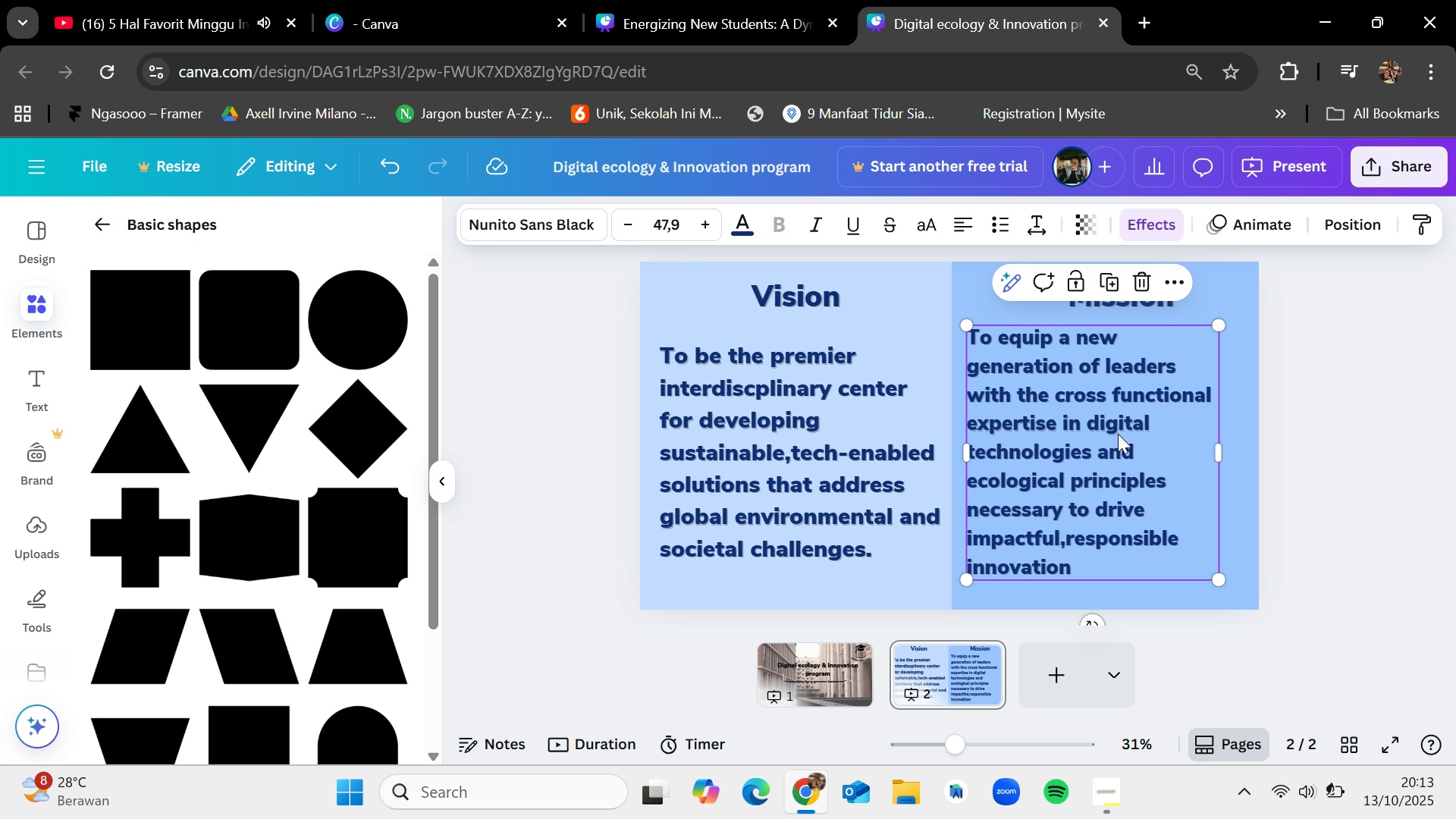 
left_click([1118, 434])
 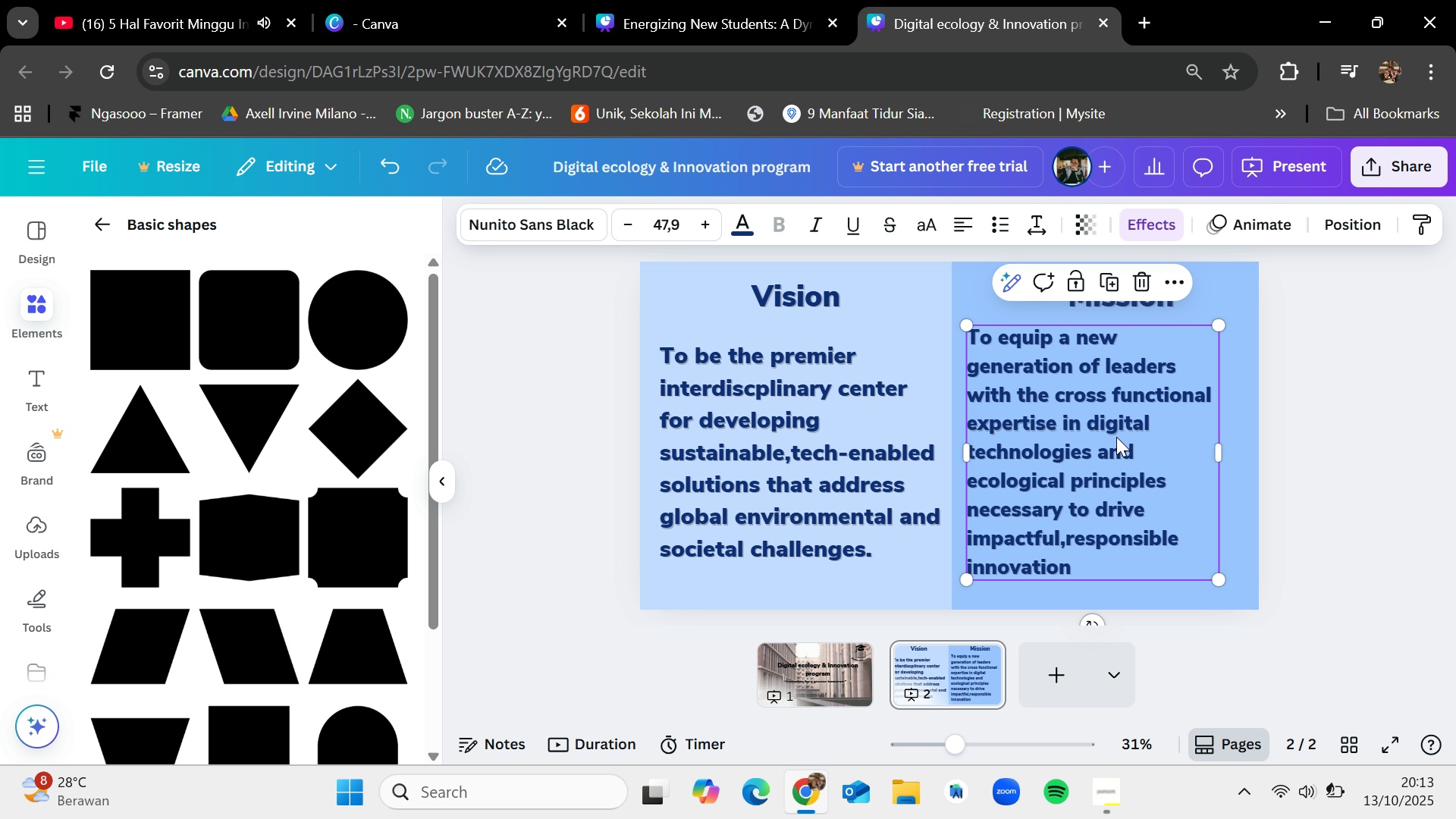 
left_click_drag(start_coordinate=[1116, 437], to_coordinate=[1116, 445])
 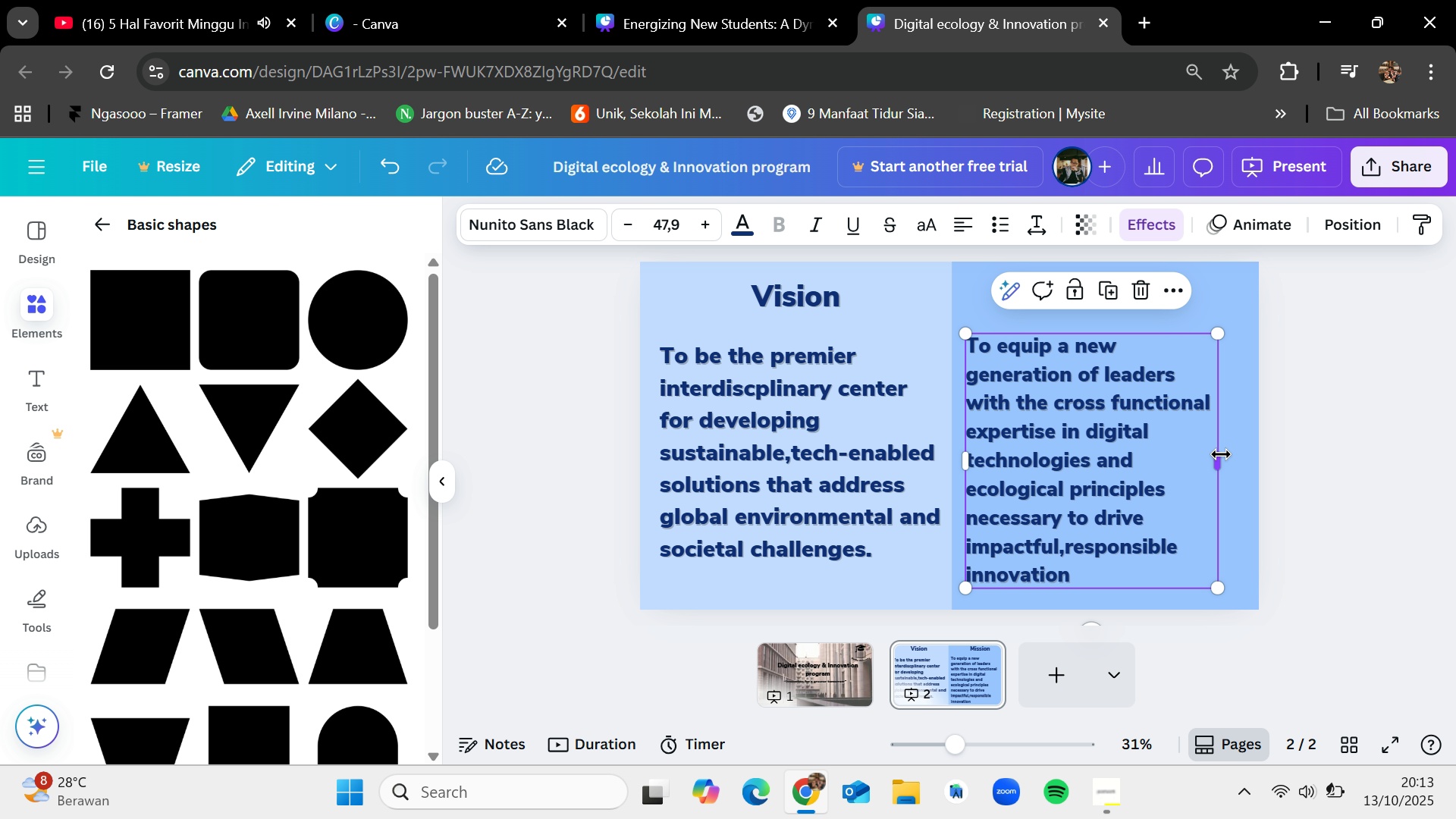 
left_click_drag(start_coordinate=[1220, 455], to_coordinate=[1243, 455])
 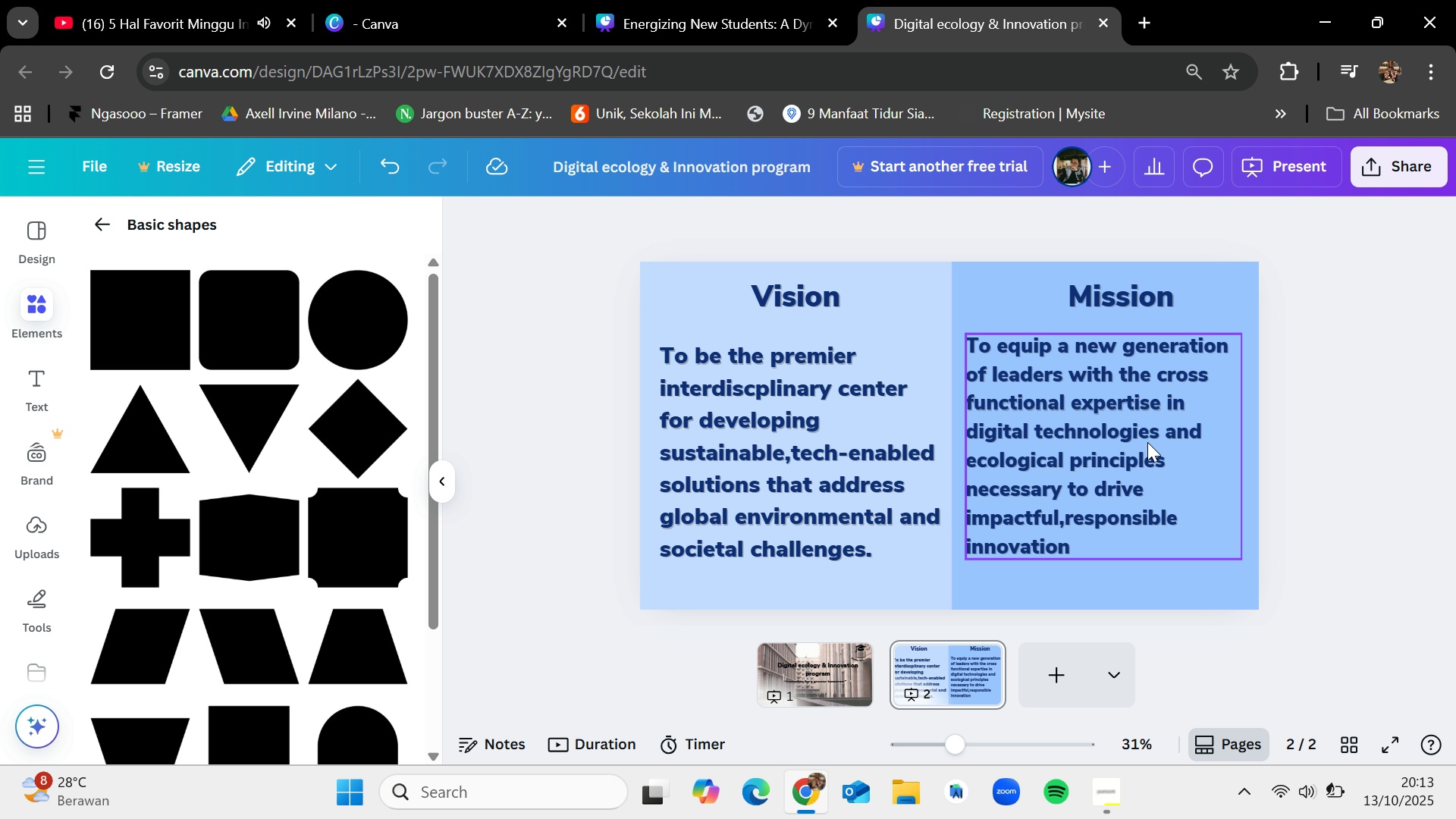 
left_click_drag(start_coordinate=[1147, 442], to_coordinate=[1155, 448])
 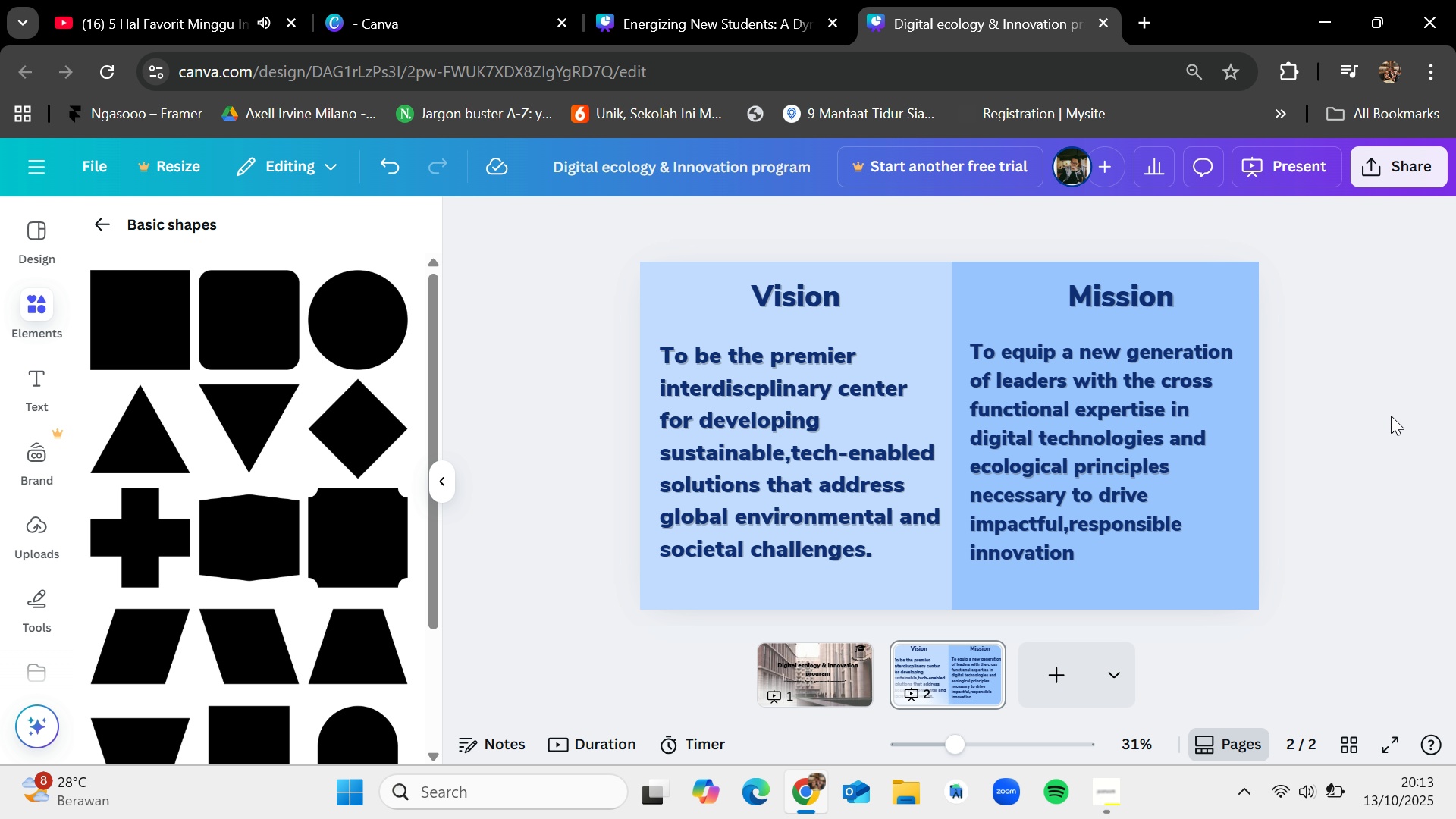 
left_click([1391, 416])
 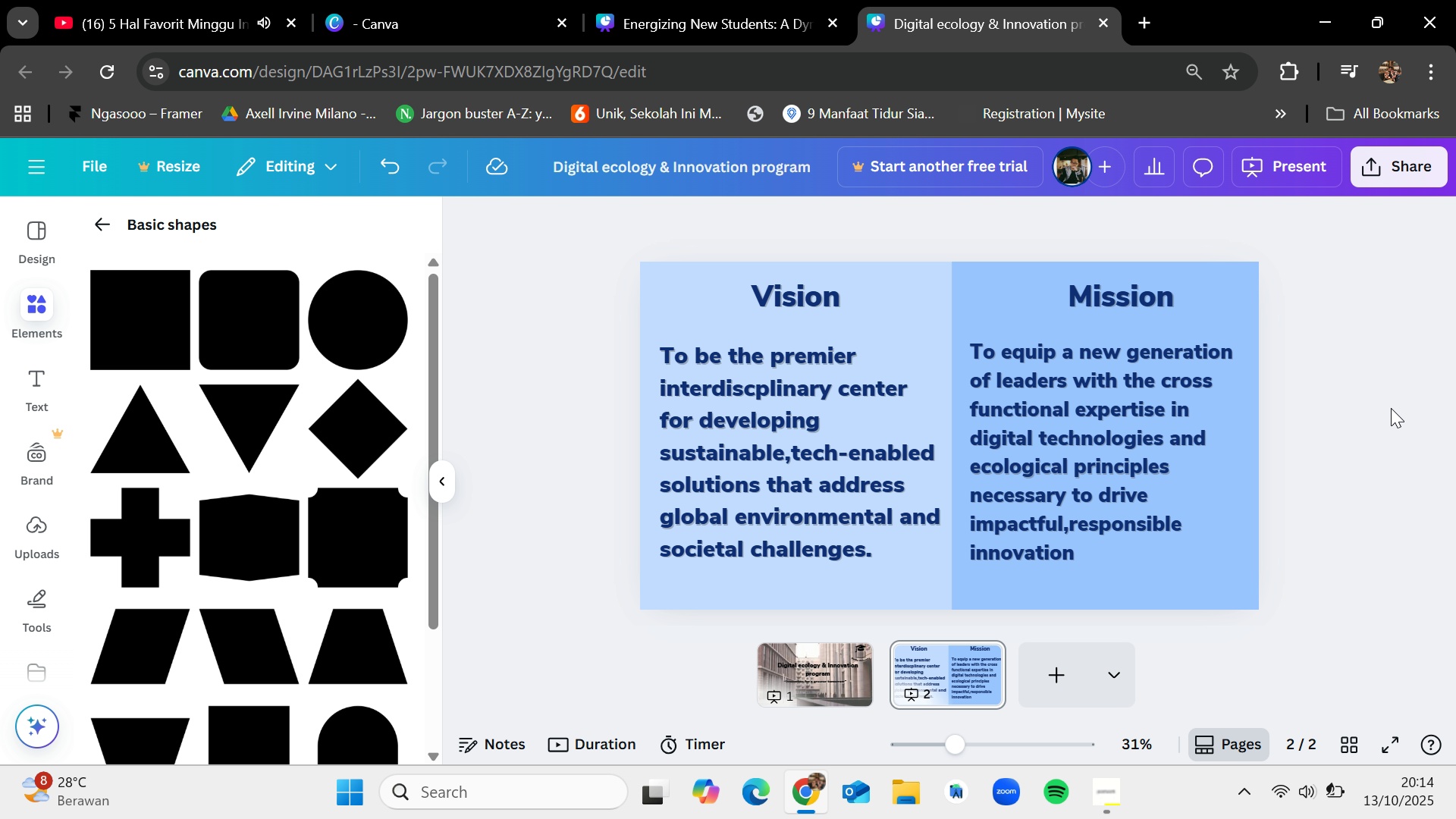 
wait(49.45)
 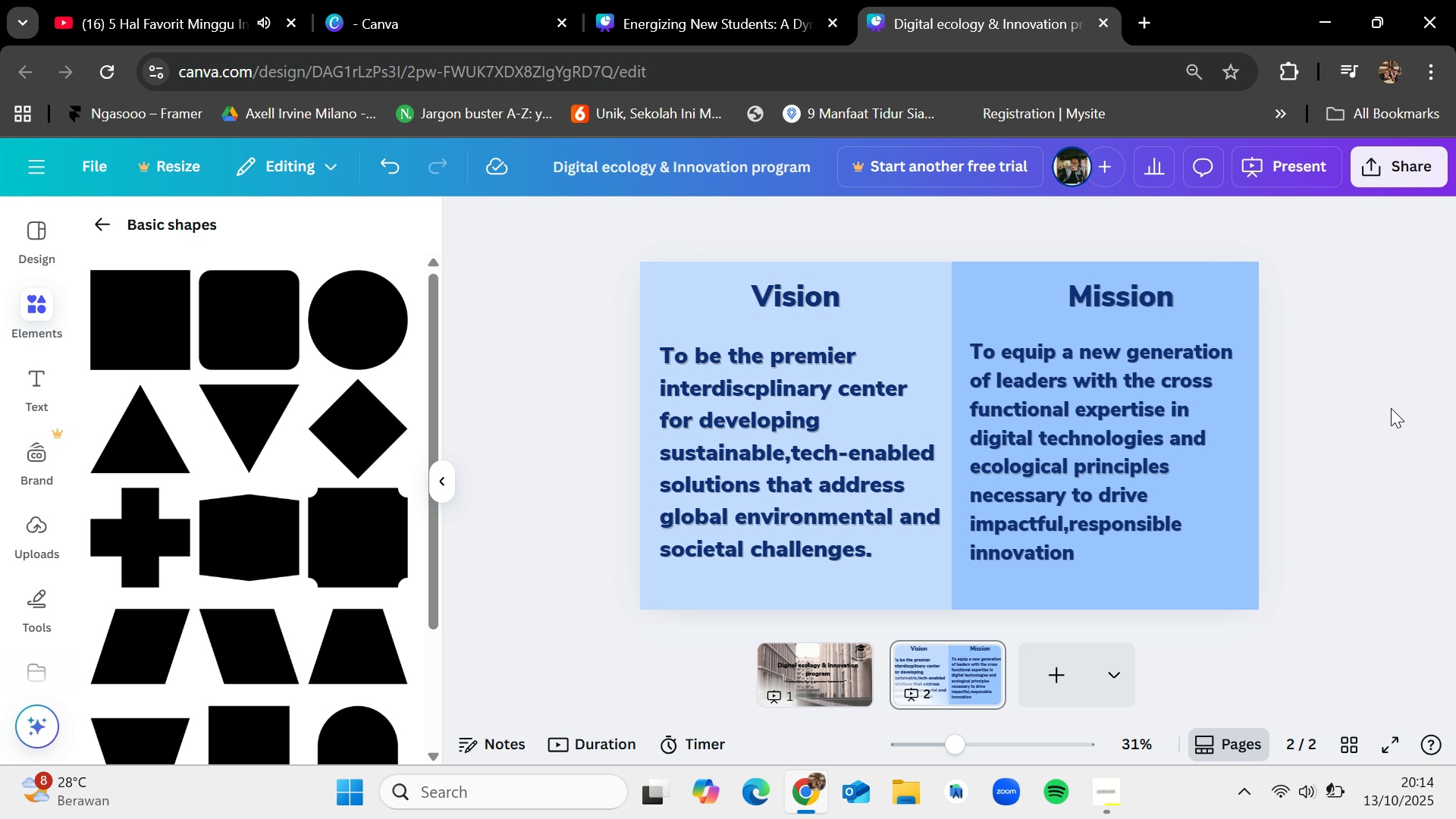 
left_click([1145, 380])
 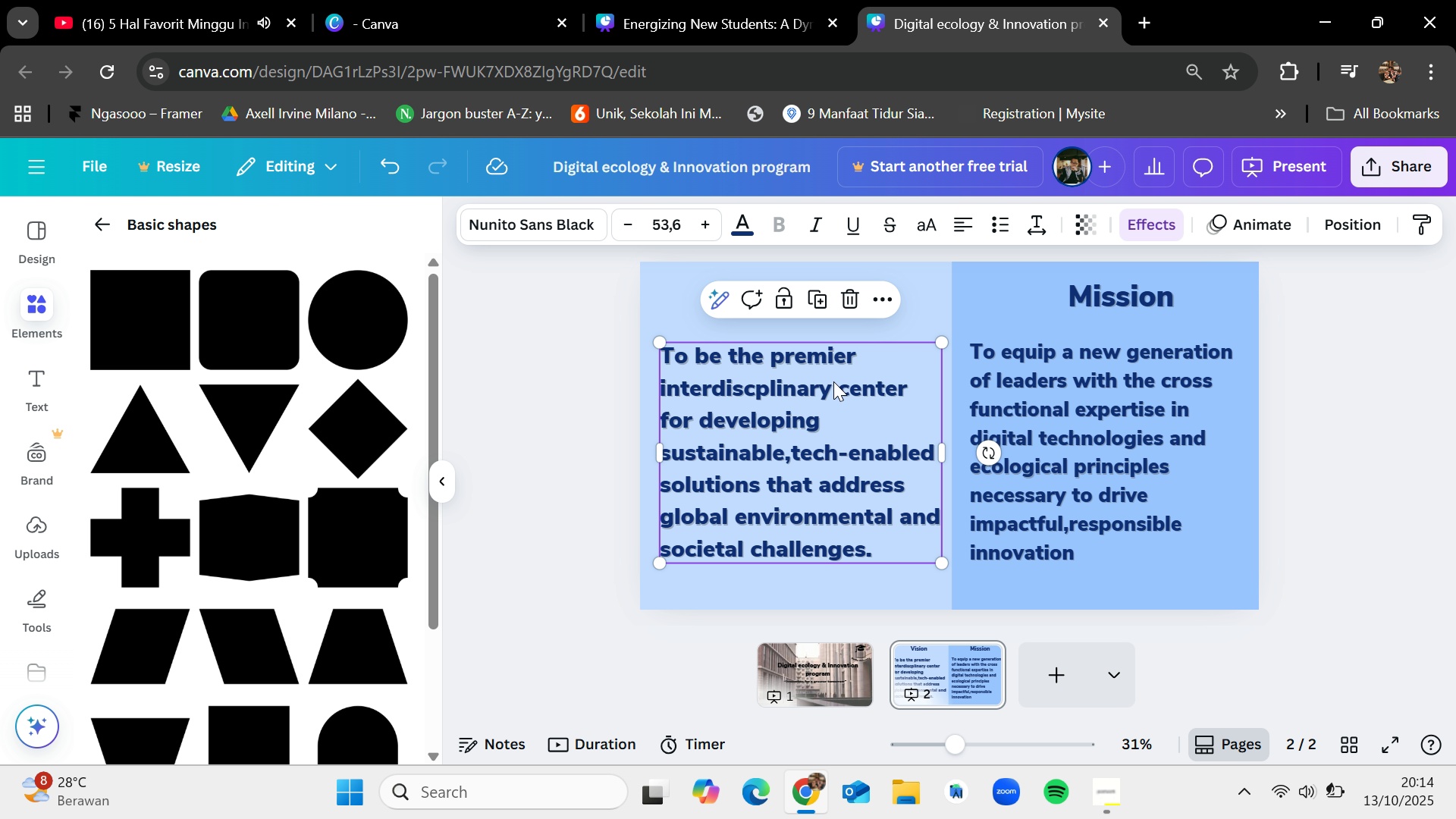 
left_click([833, 381])
 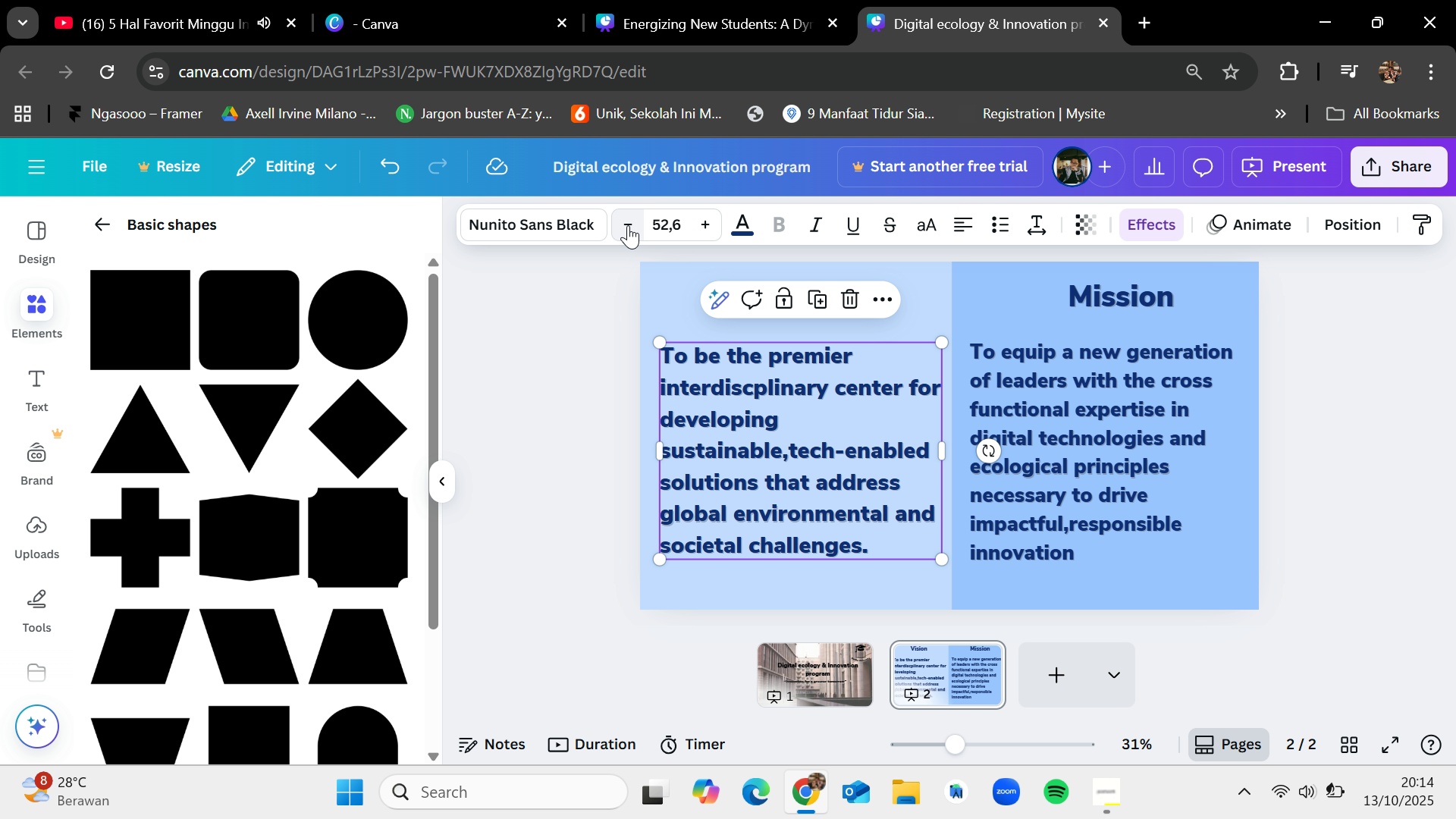 
double_click([628, 225])
 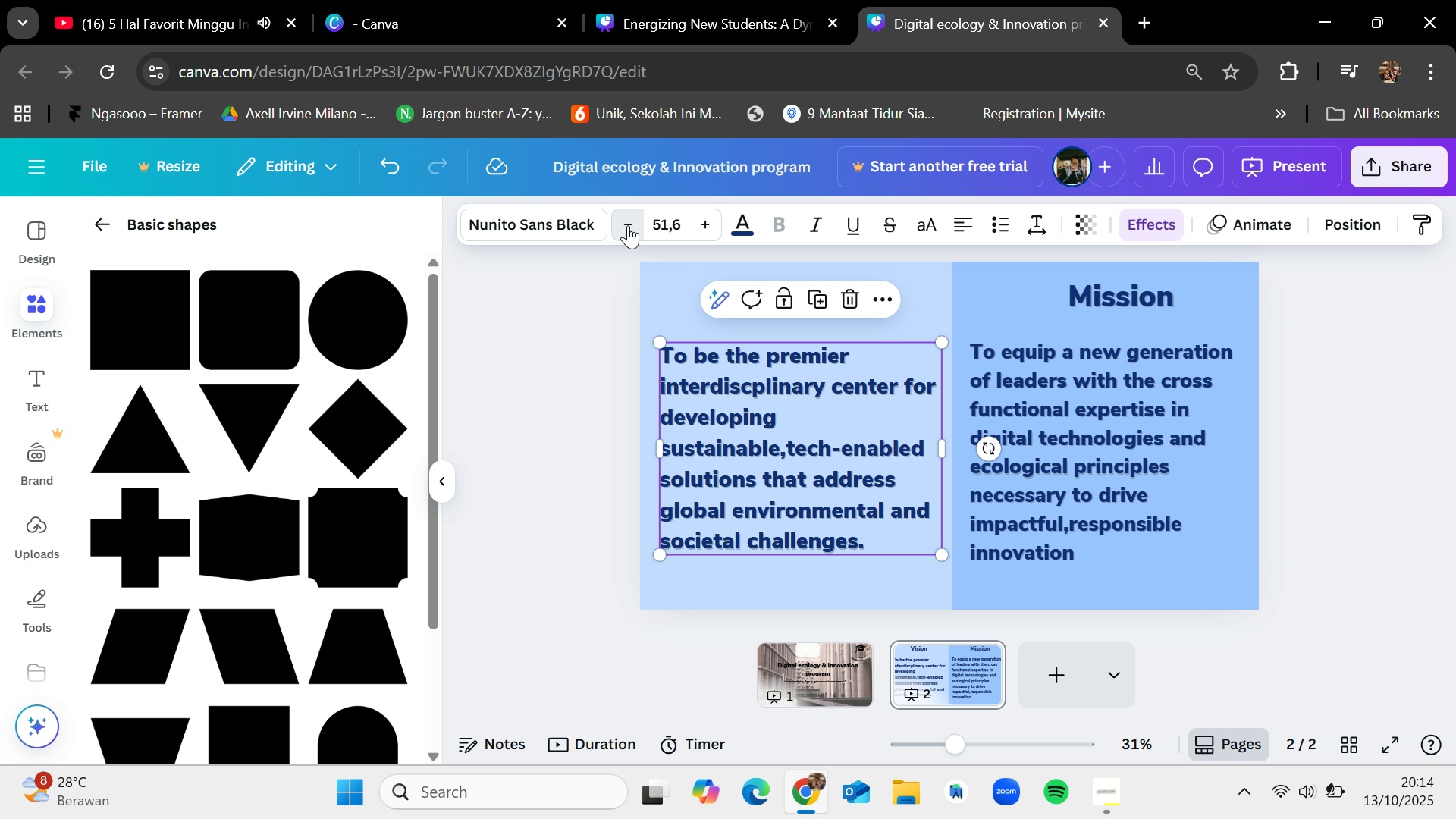 
triple_click([628, 225])
 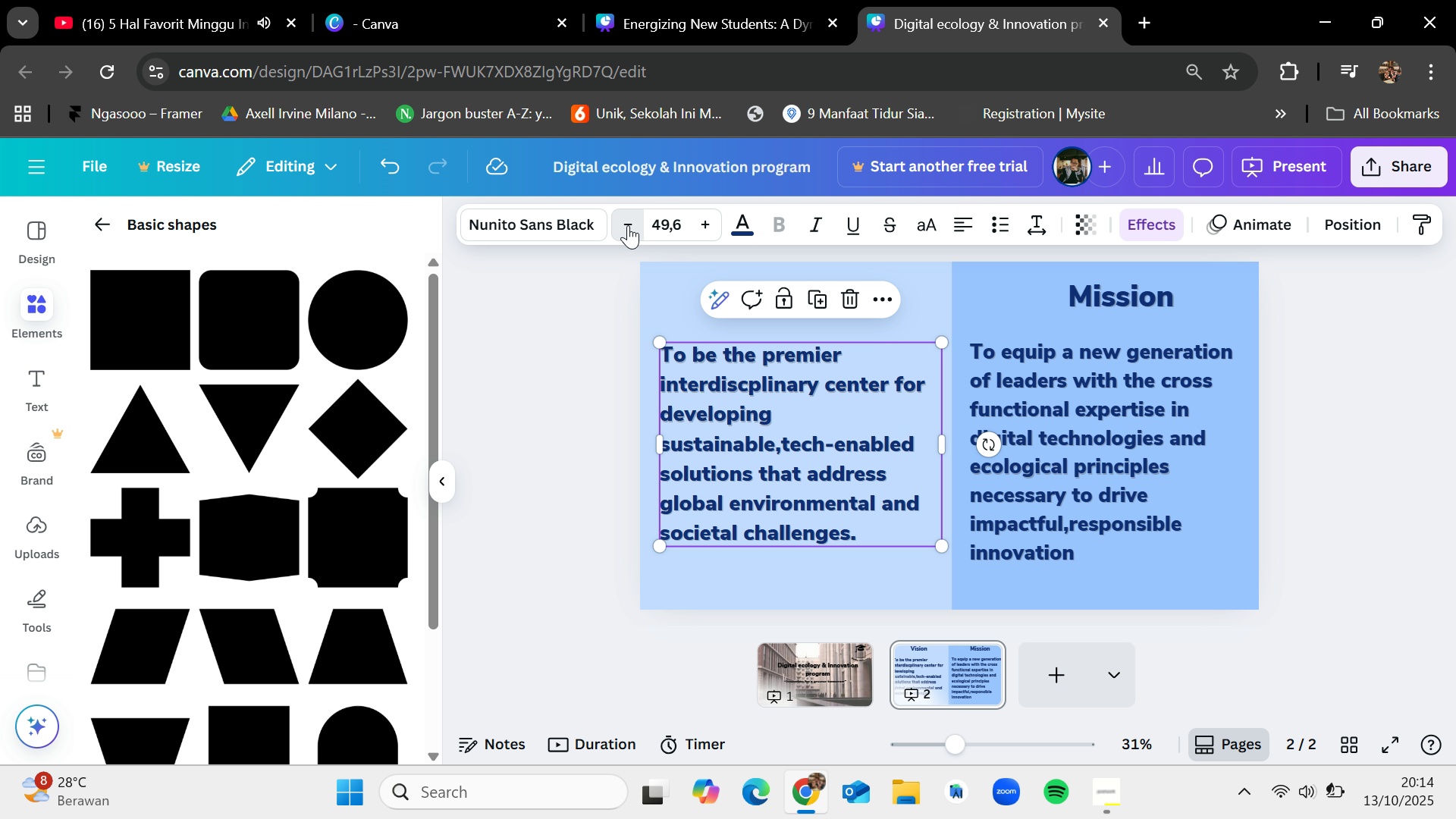 
triple_click([628, 225])
 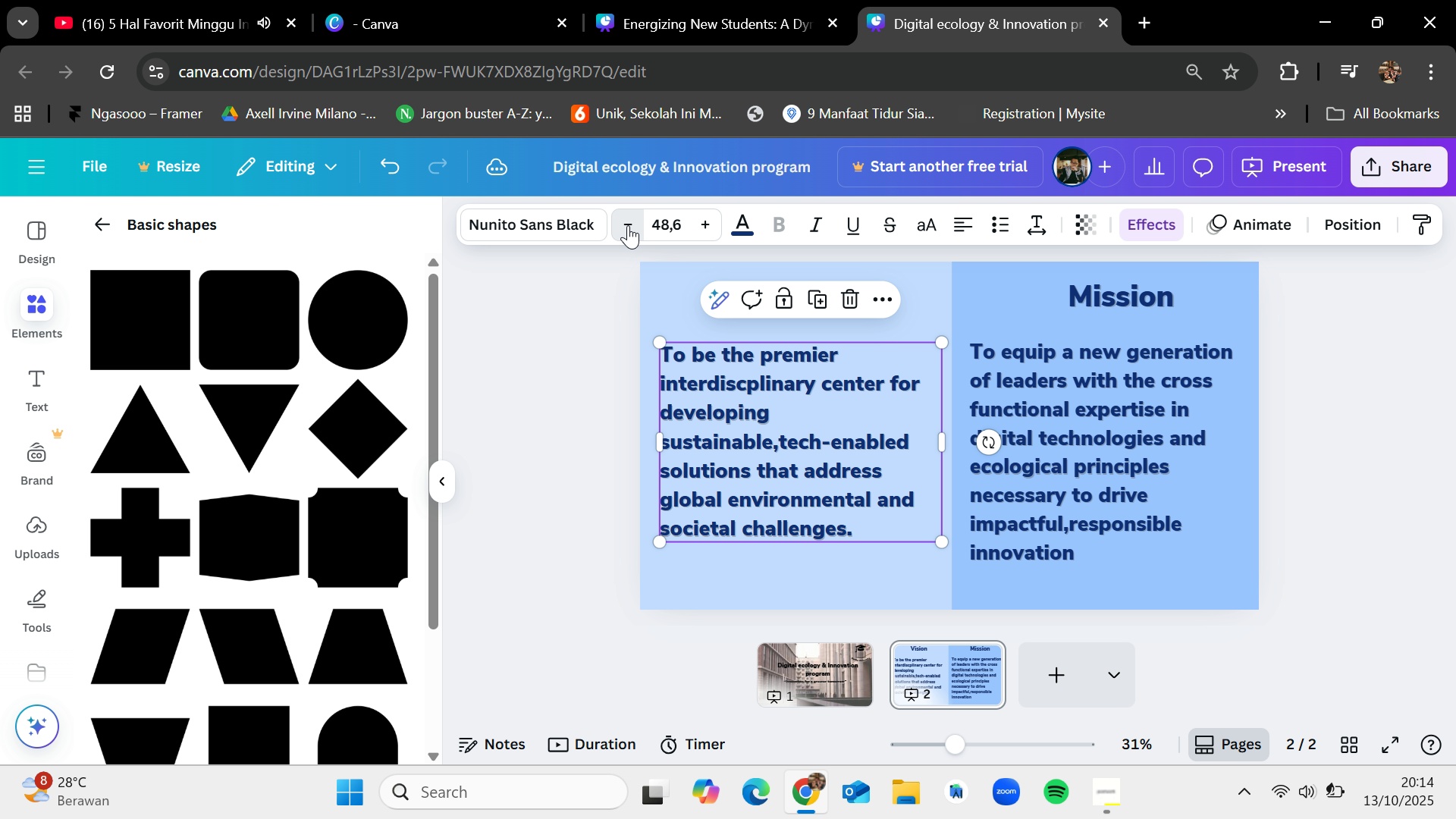 
double_click([628, 225])
 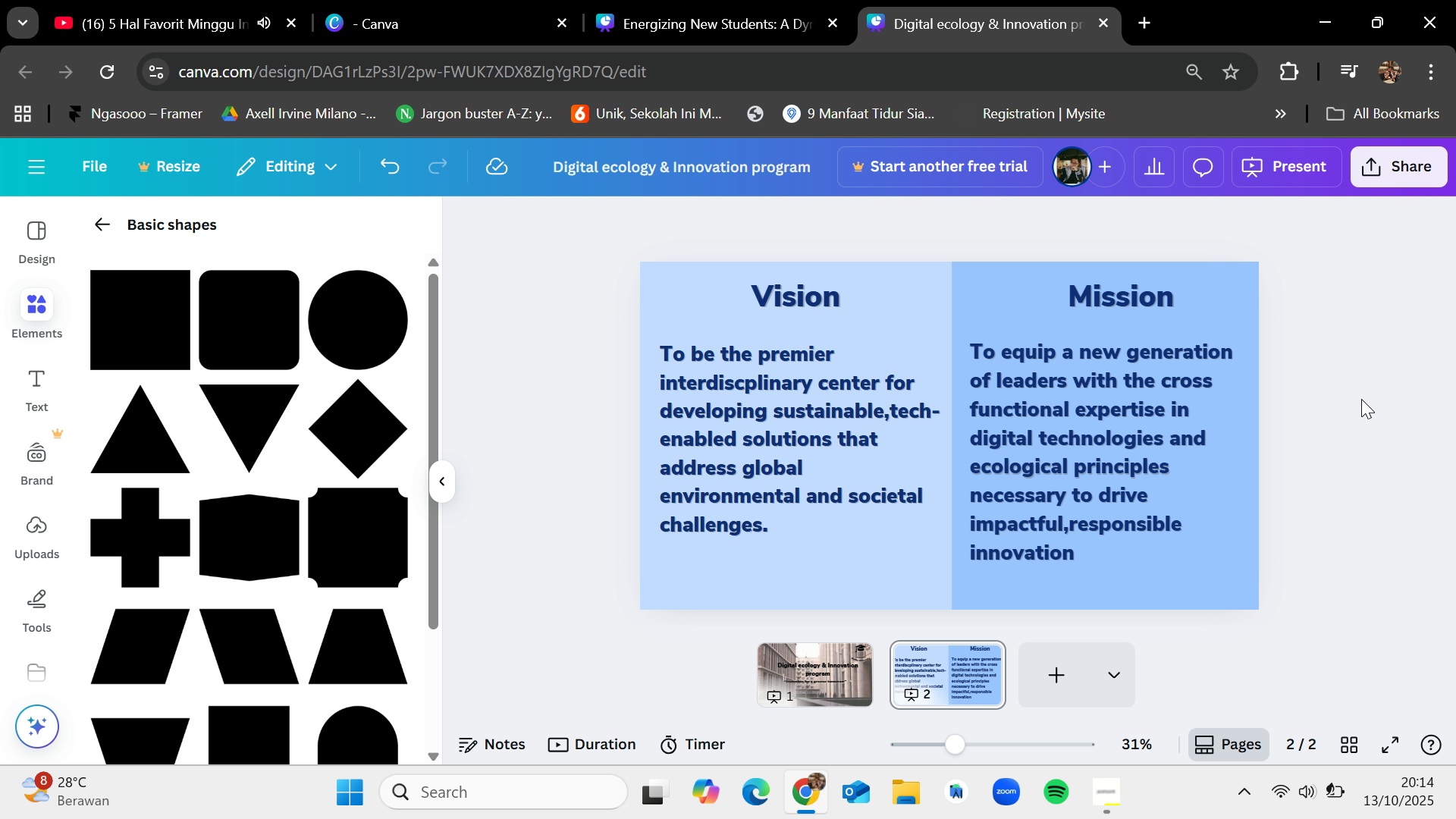 
left_click([821, 290])
 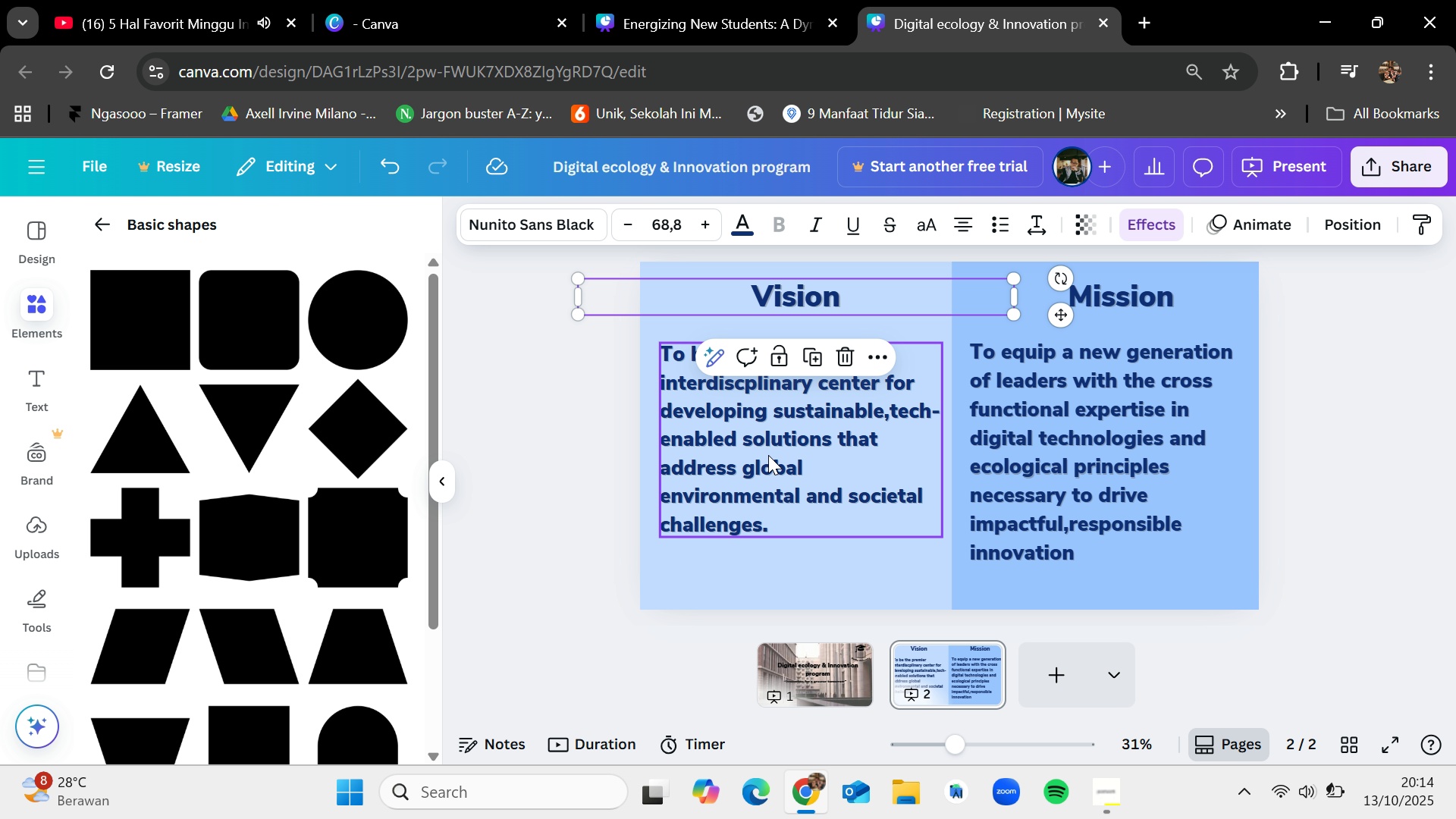 
left_click([768, 455])
 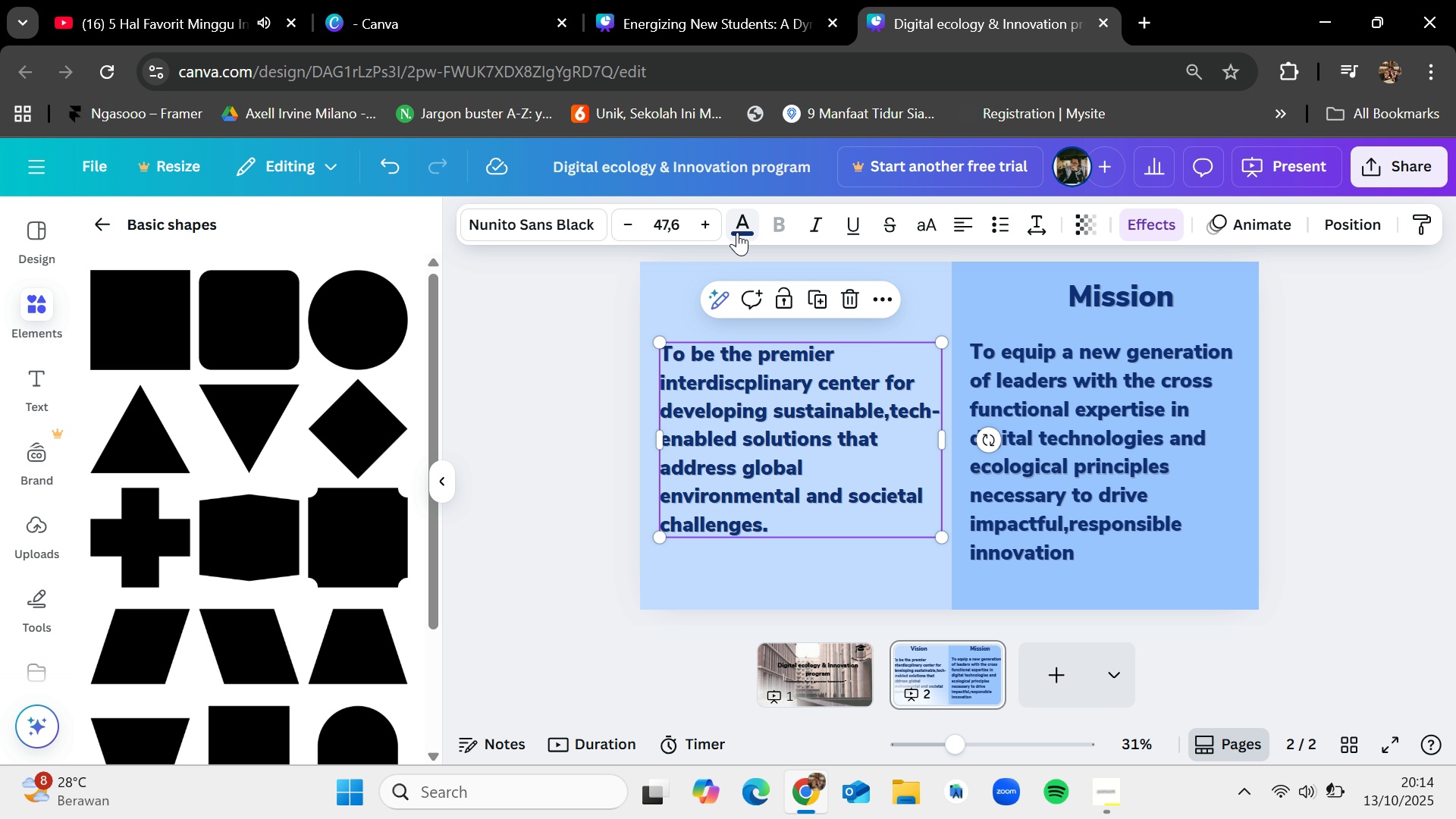 
left_click([739, 230])
 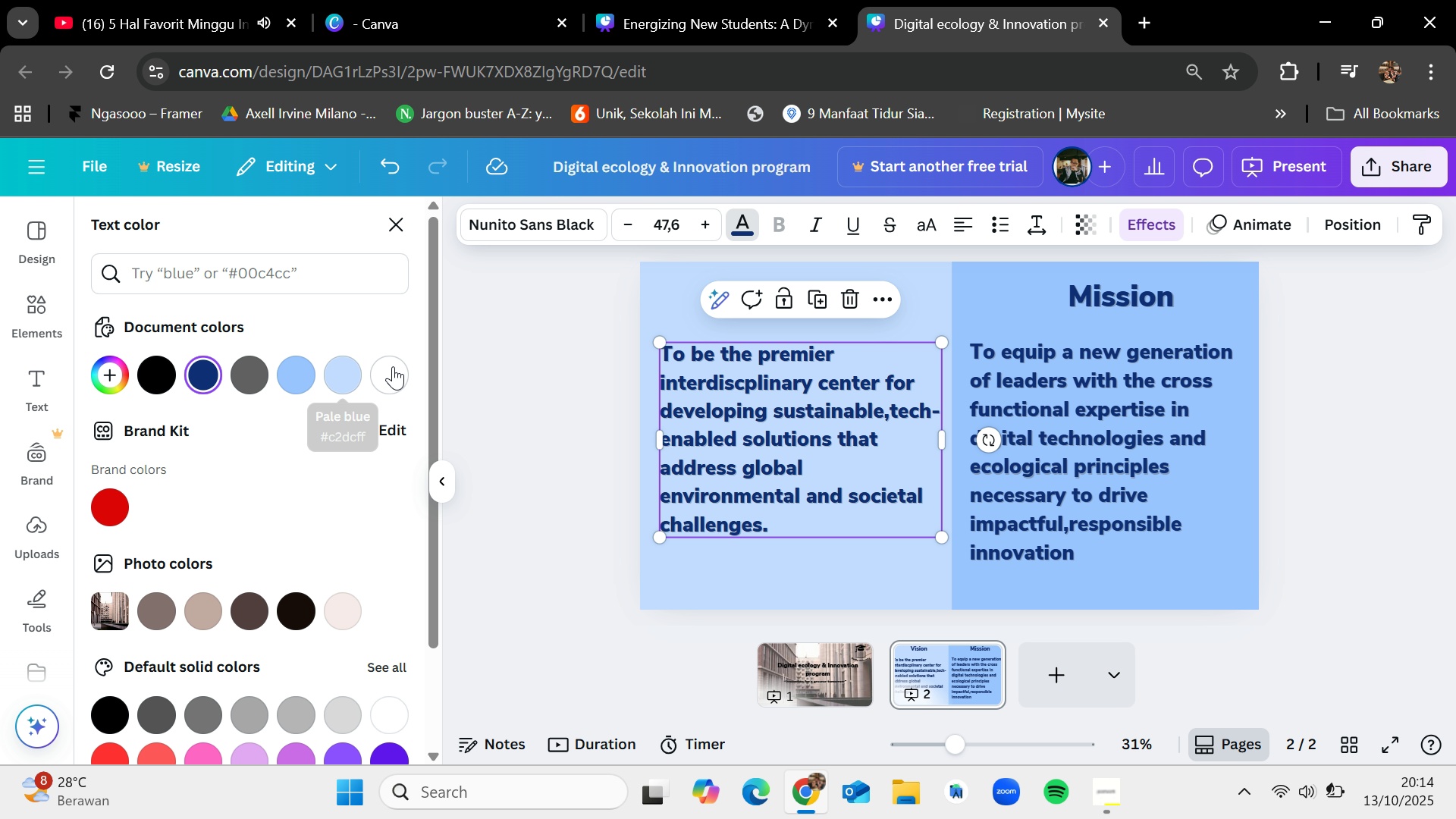 
left_click([395, 368])
 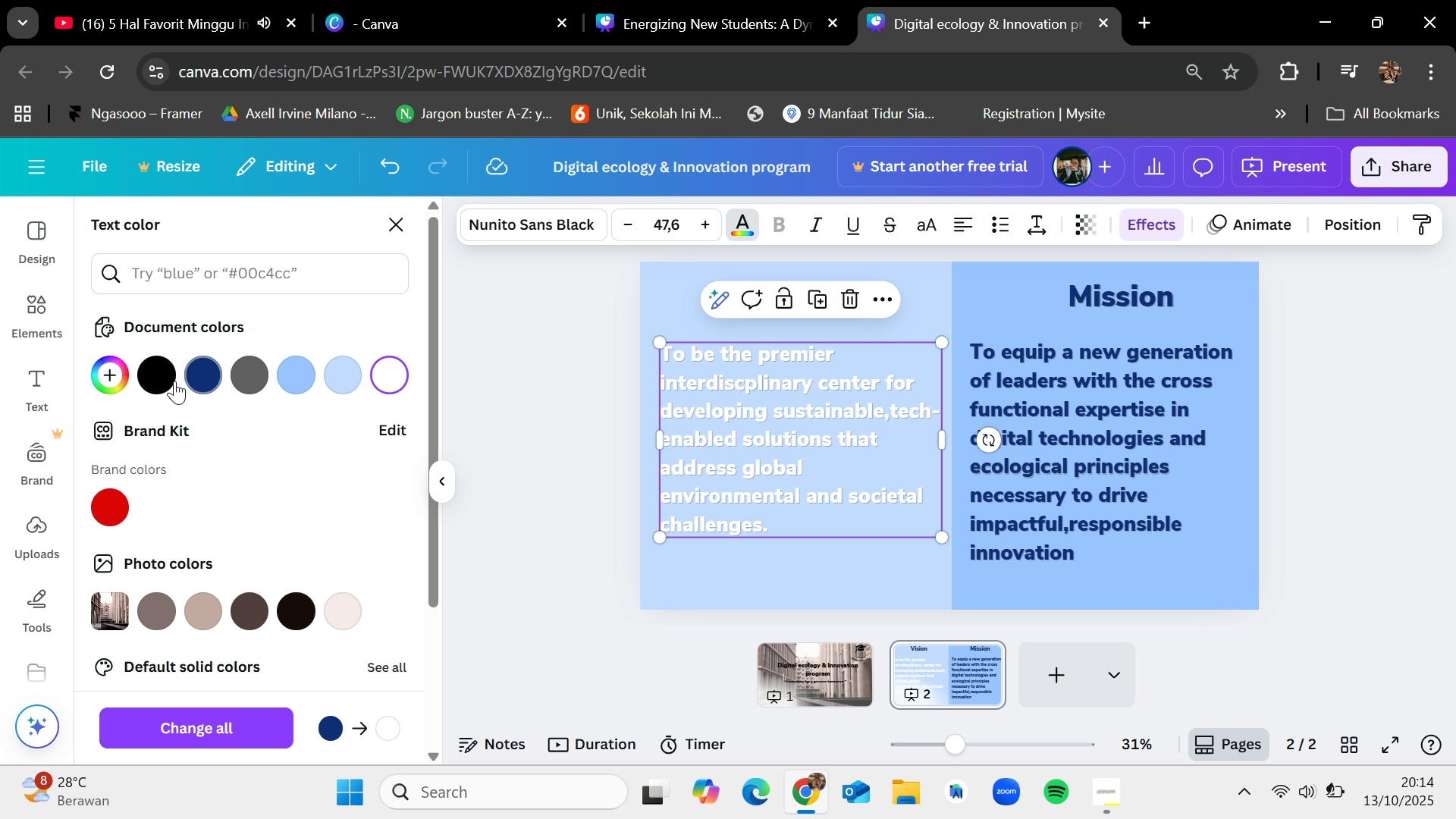 
left_click([158, 375])
 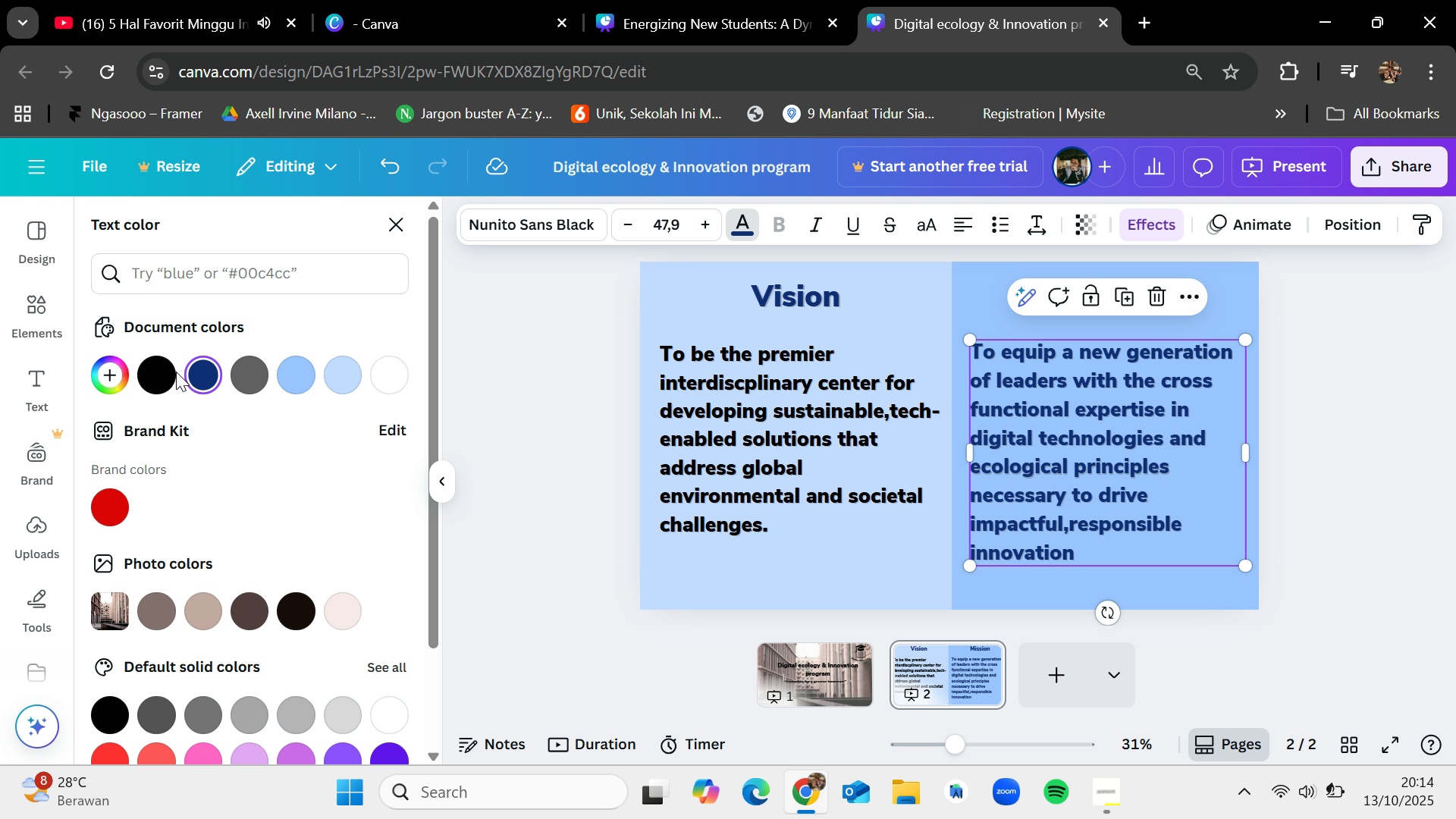 
left_click([168, 372])
 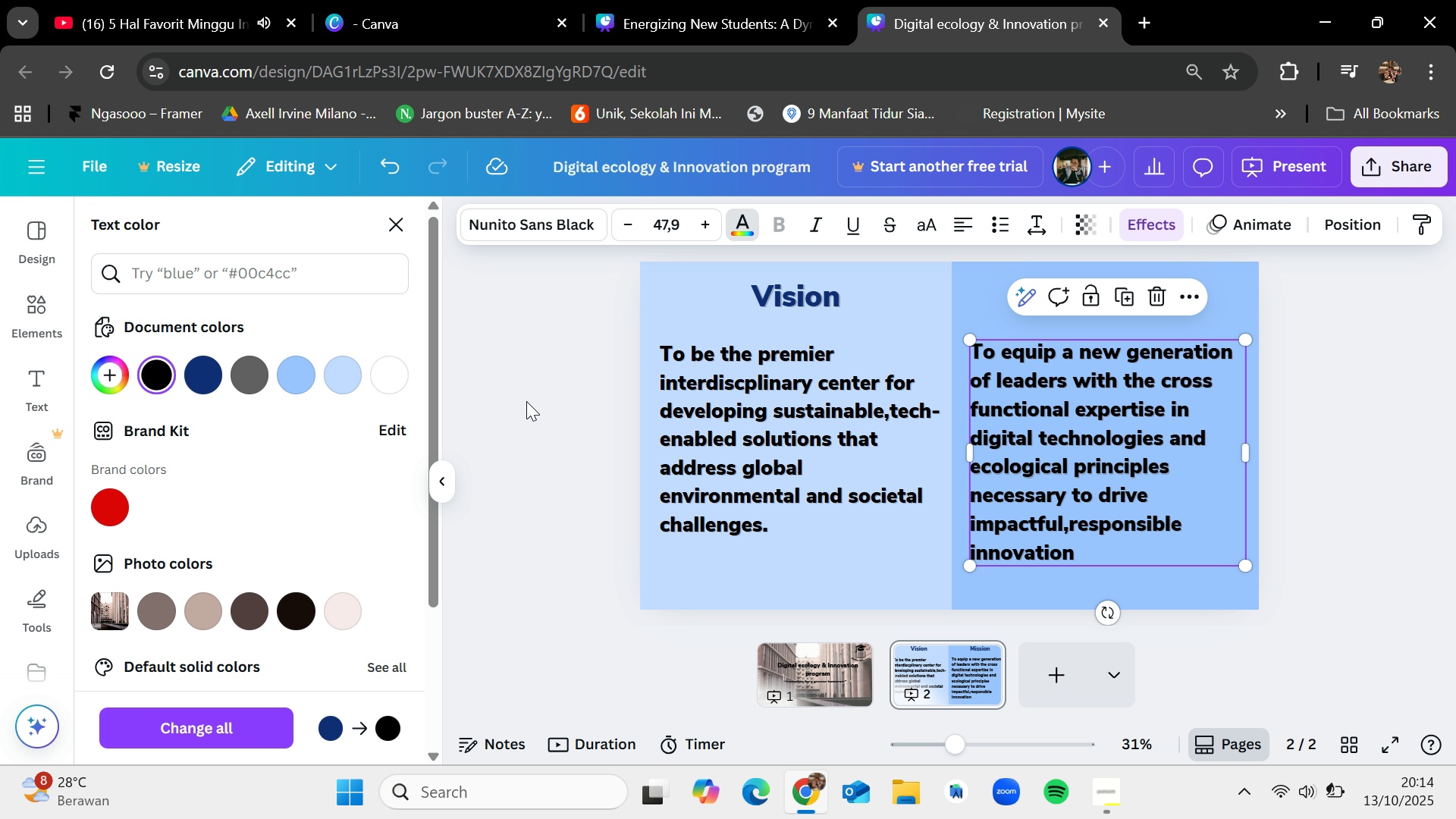 
double_click([526, 401])
 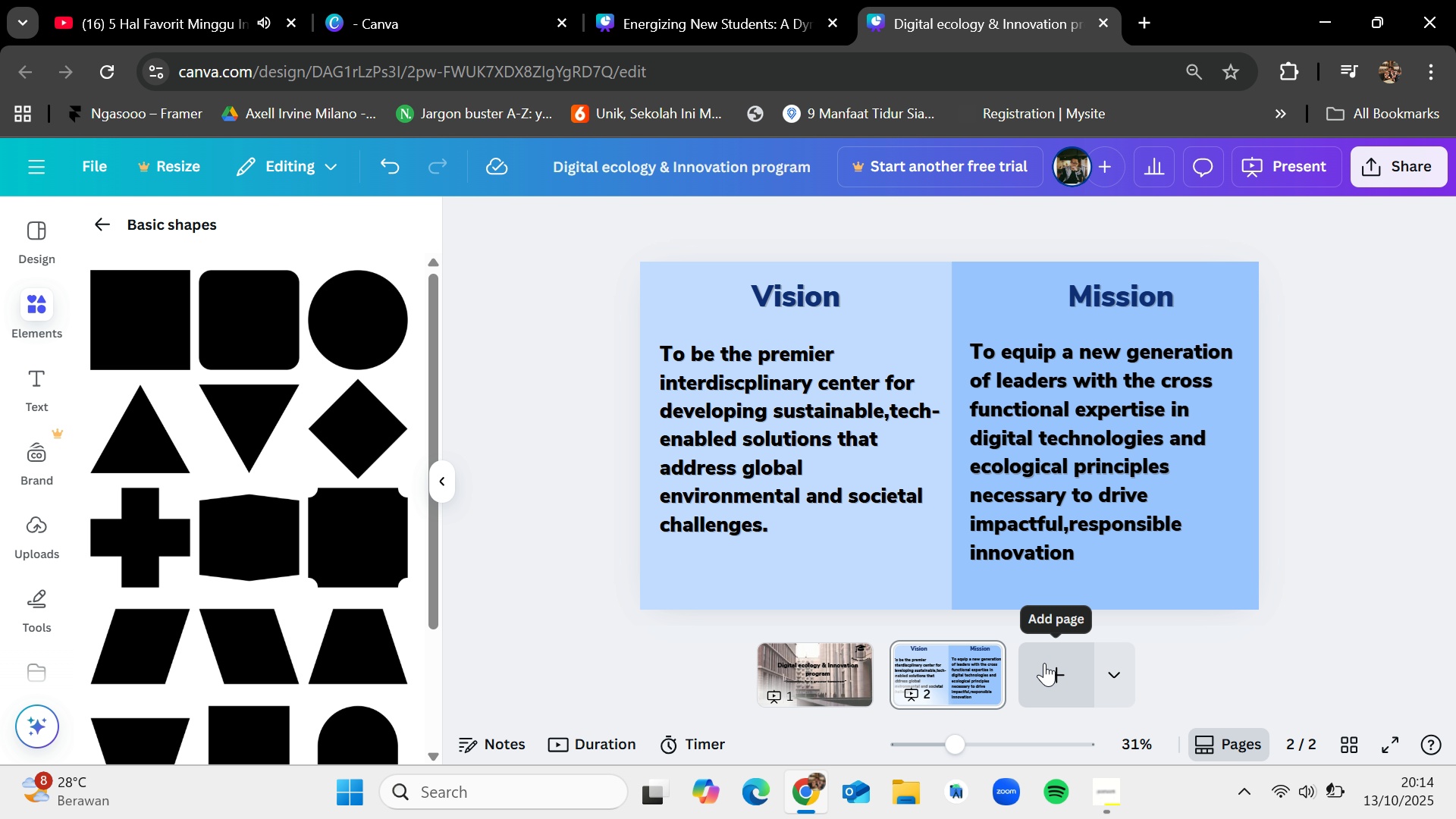 
wait(5.74)
 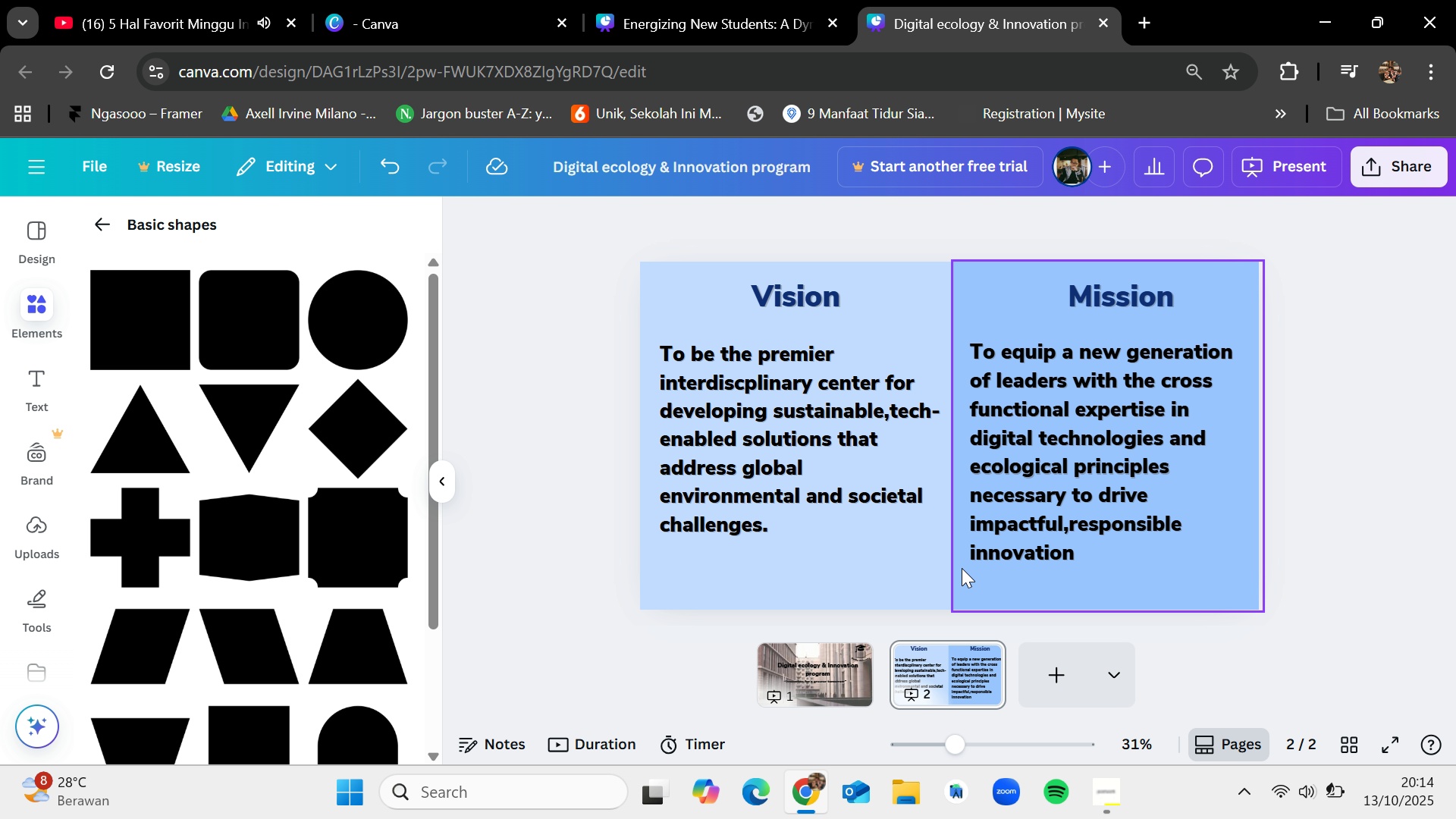 
left_click([30, 315])
 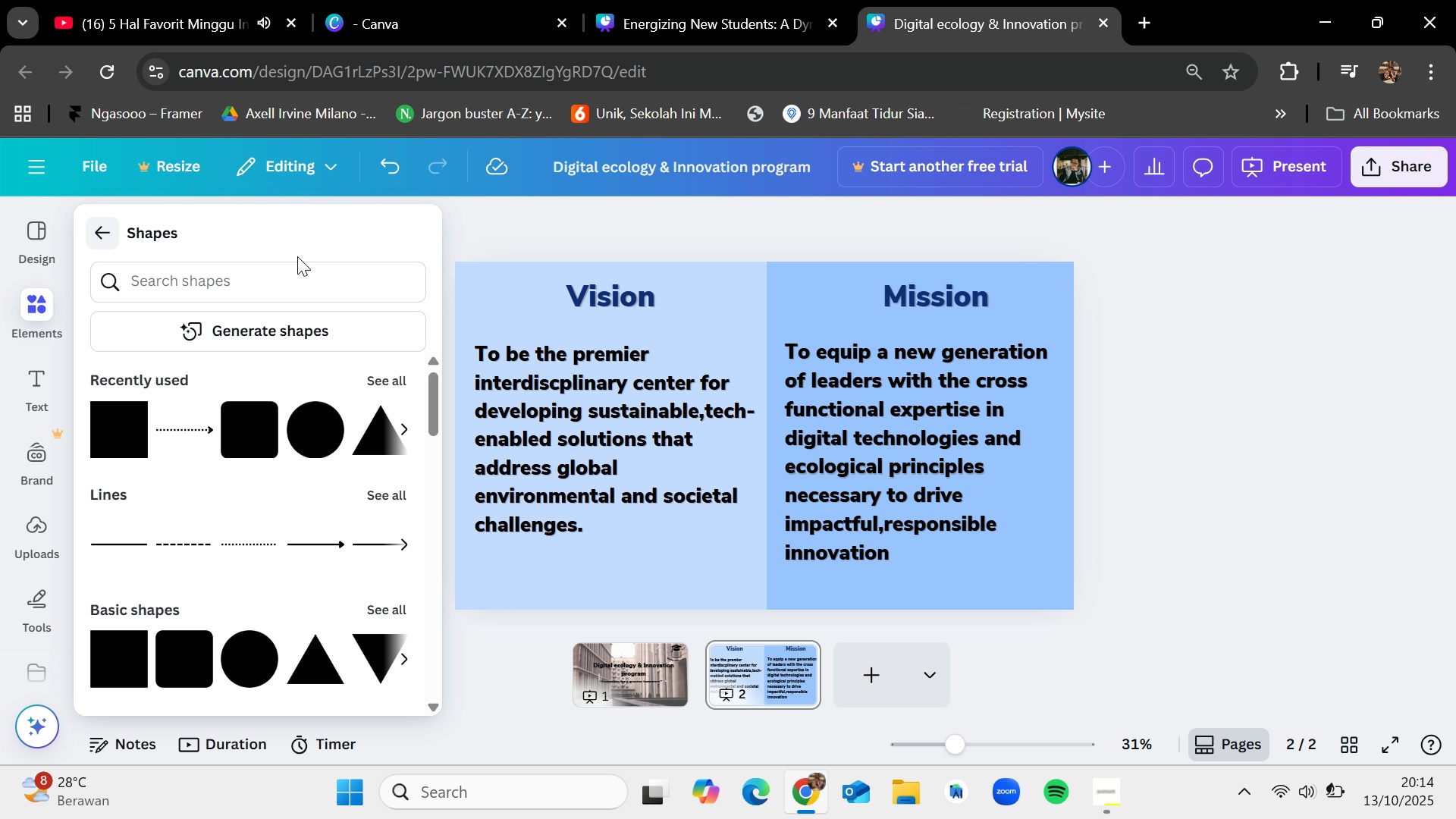 
left_click([295, 273])
 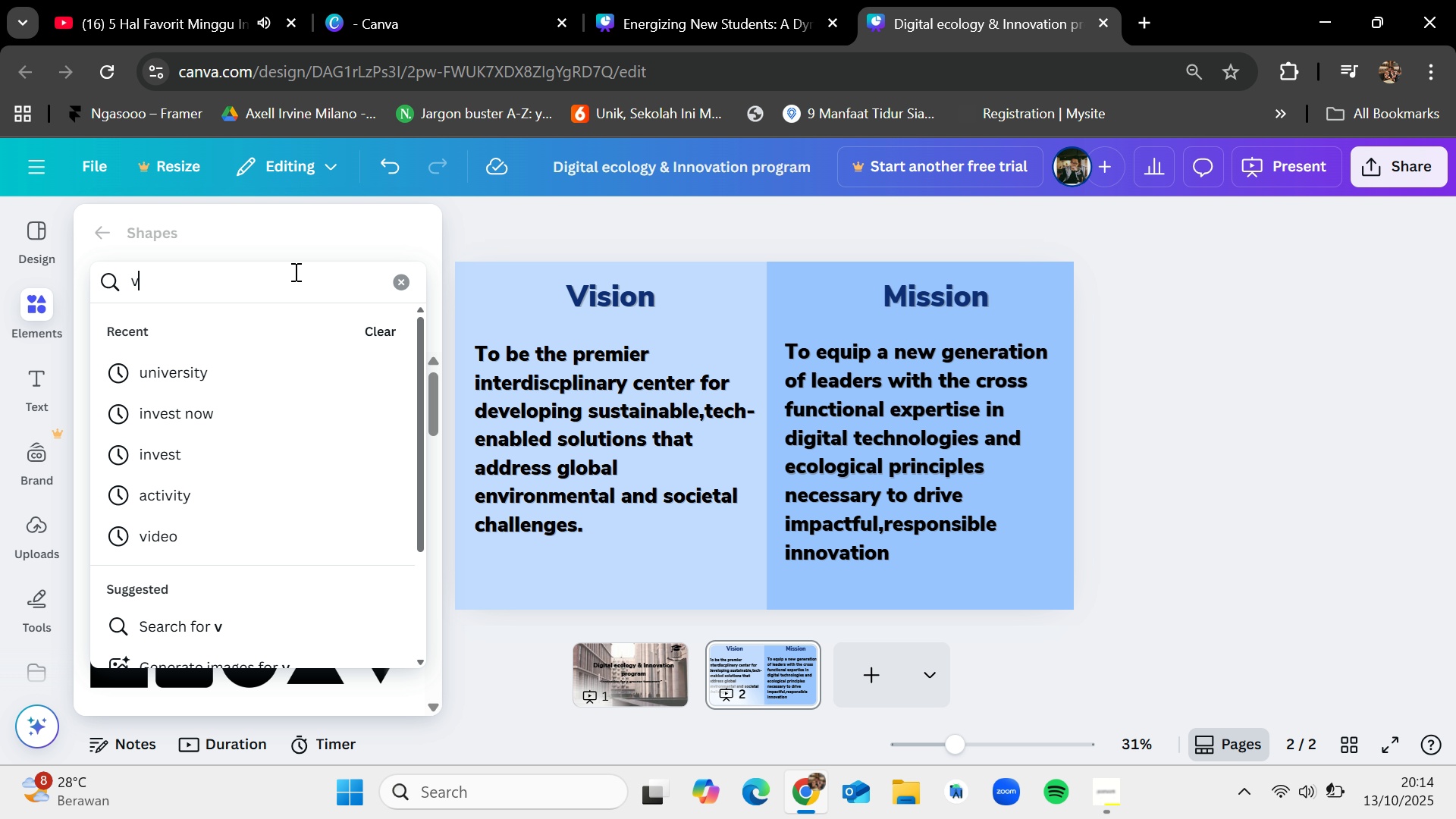 
type(vs)
key(Backspace)
type(ision)
 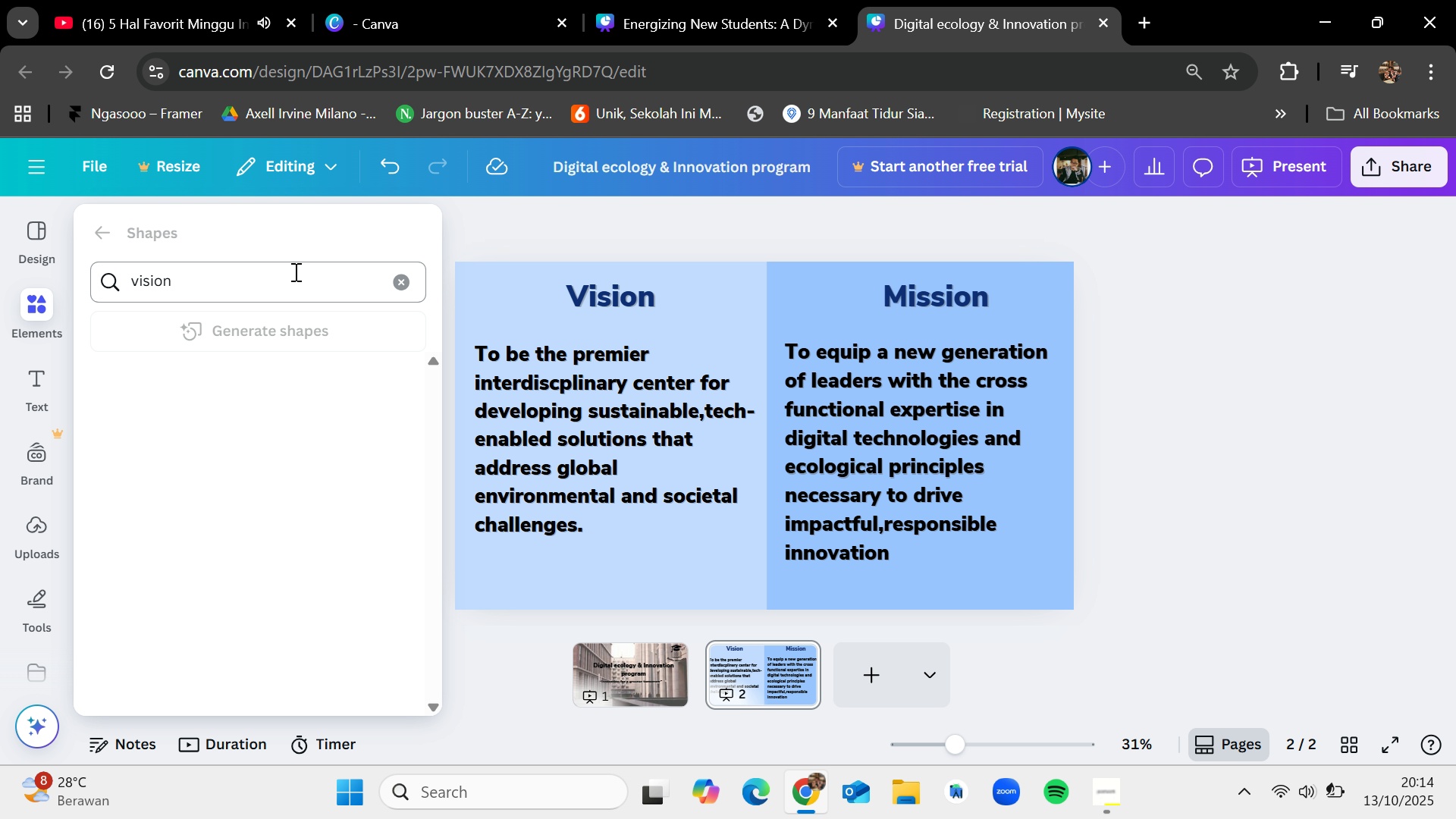 
key(Enter)
 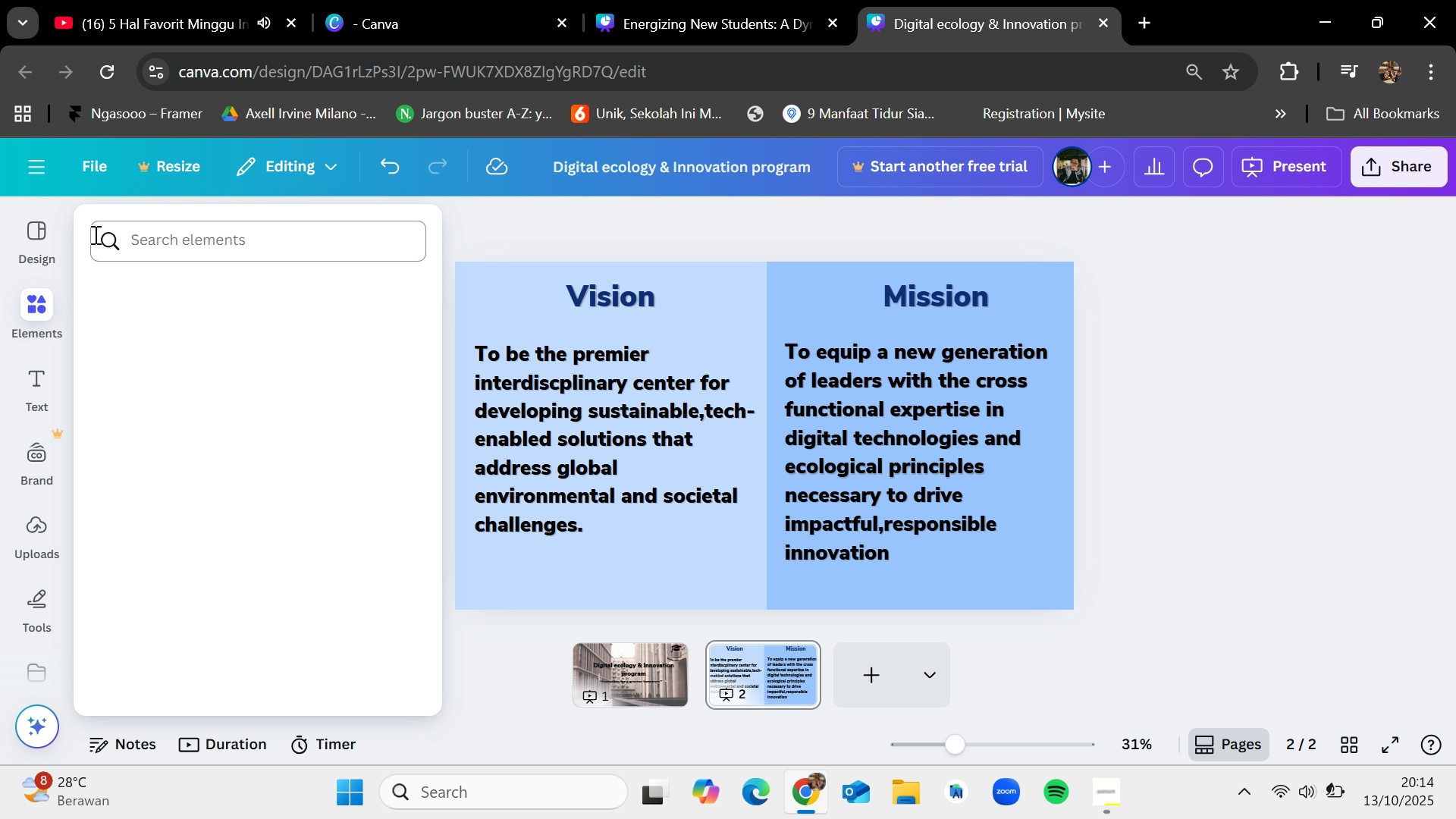 
left_click([198, 259])
 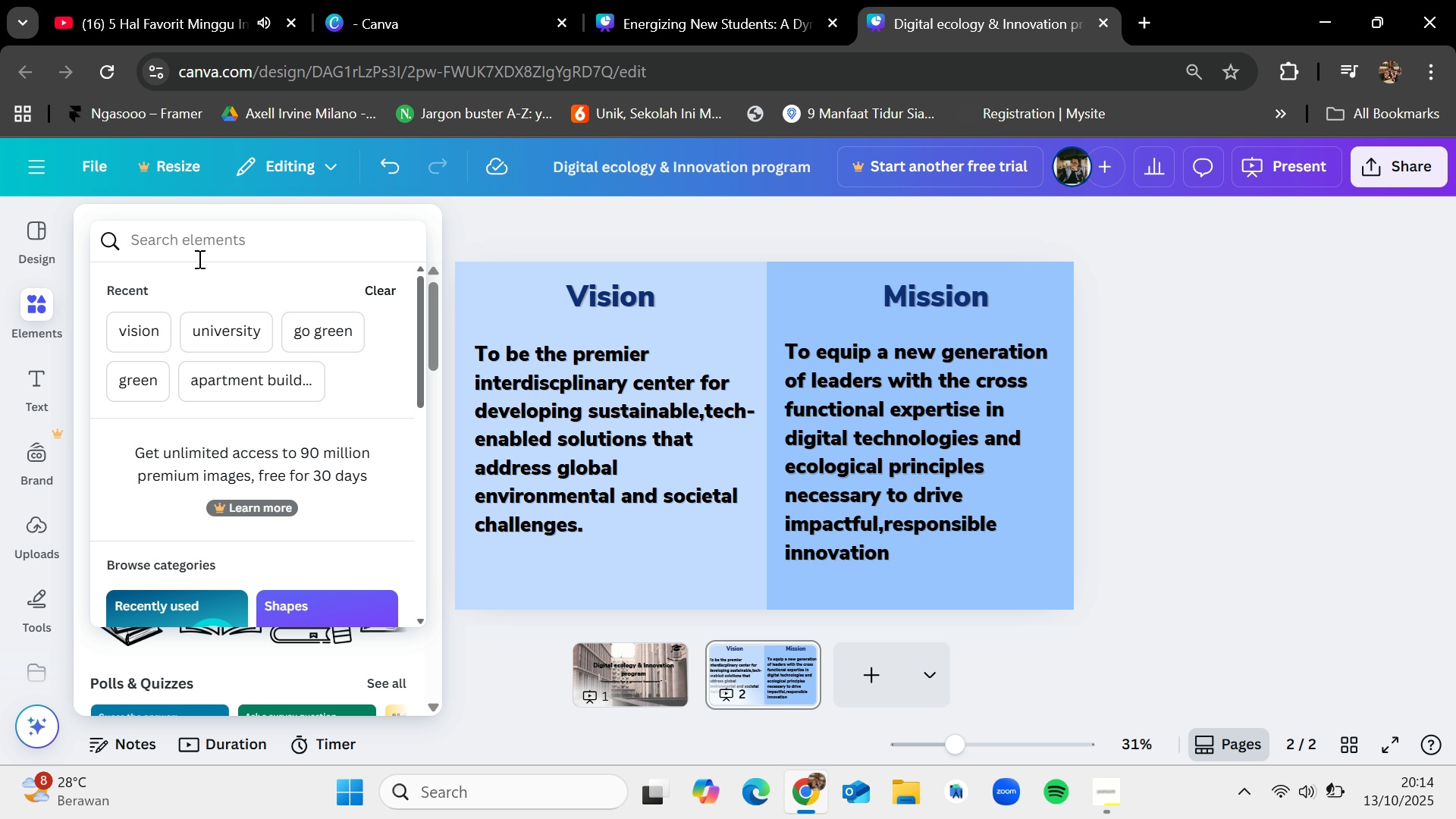 
type(vision)
 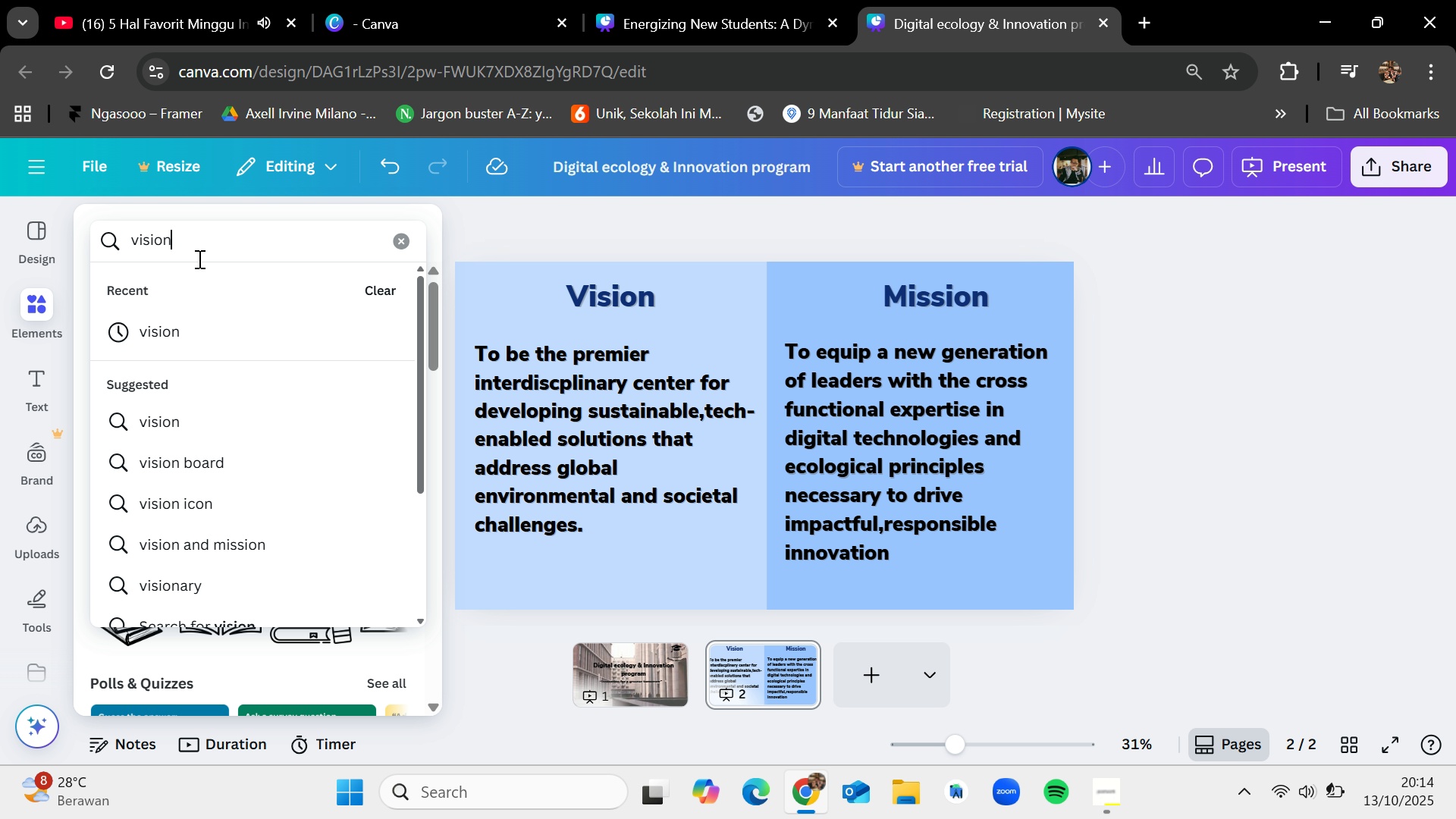 
key(Enter)
 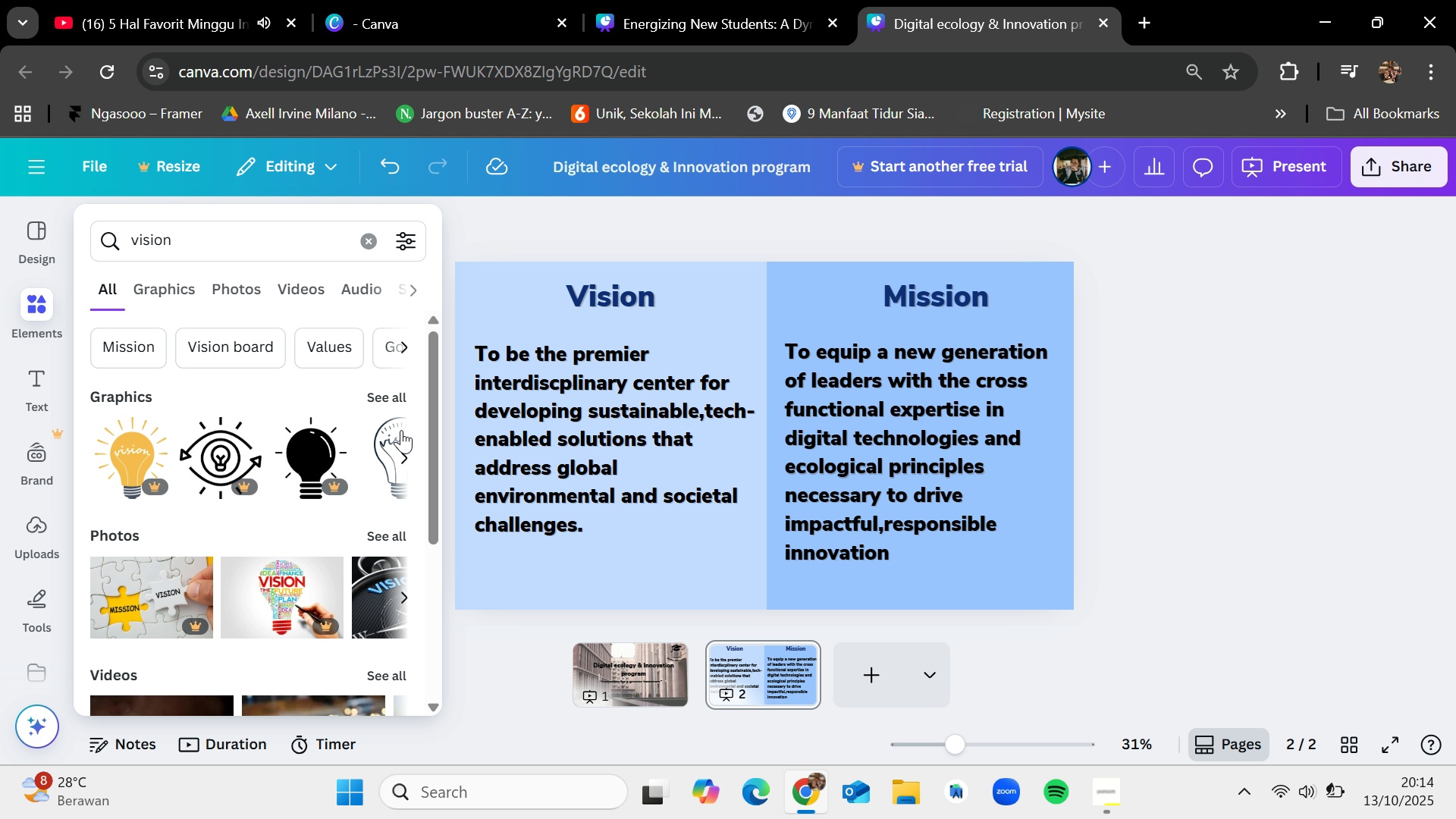 
left_click([397, 397])
 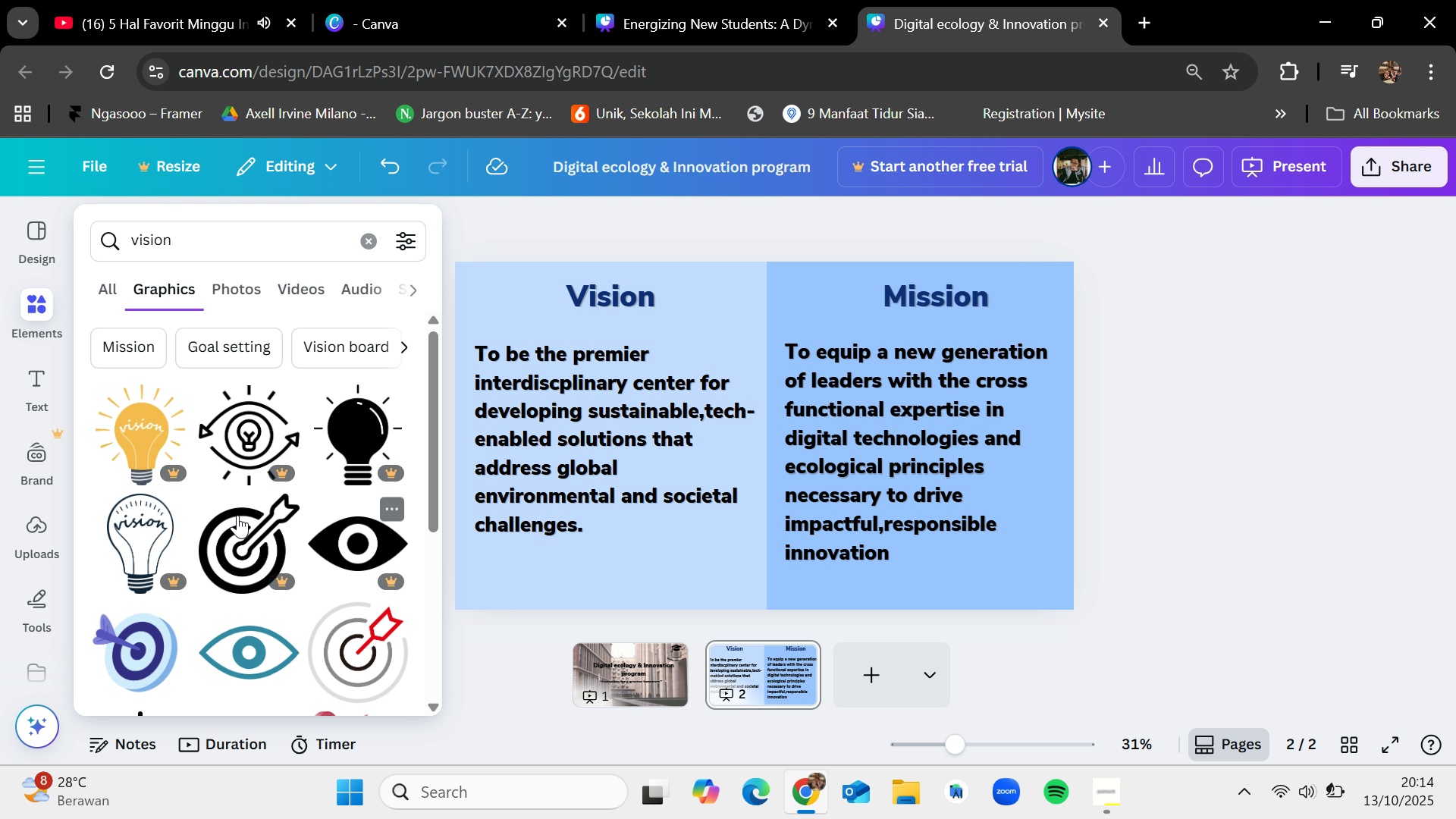 
scroll: coordinate [214, 548], scroll_direction: down, amount: 3.0
 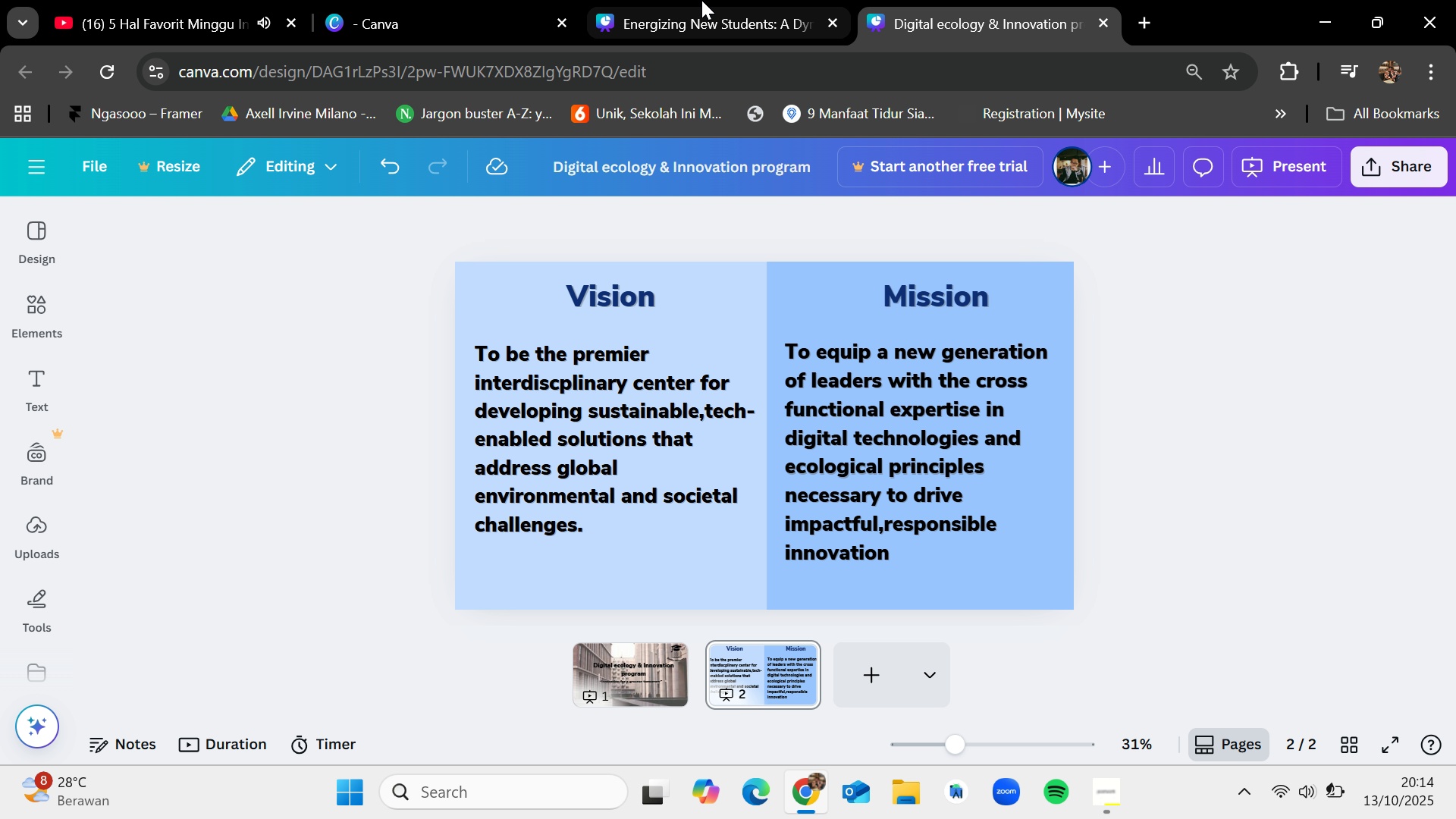 
left_click([704, 0])
 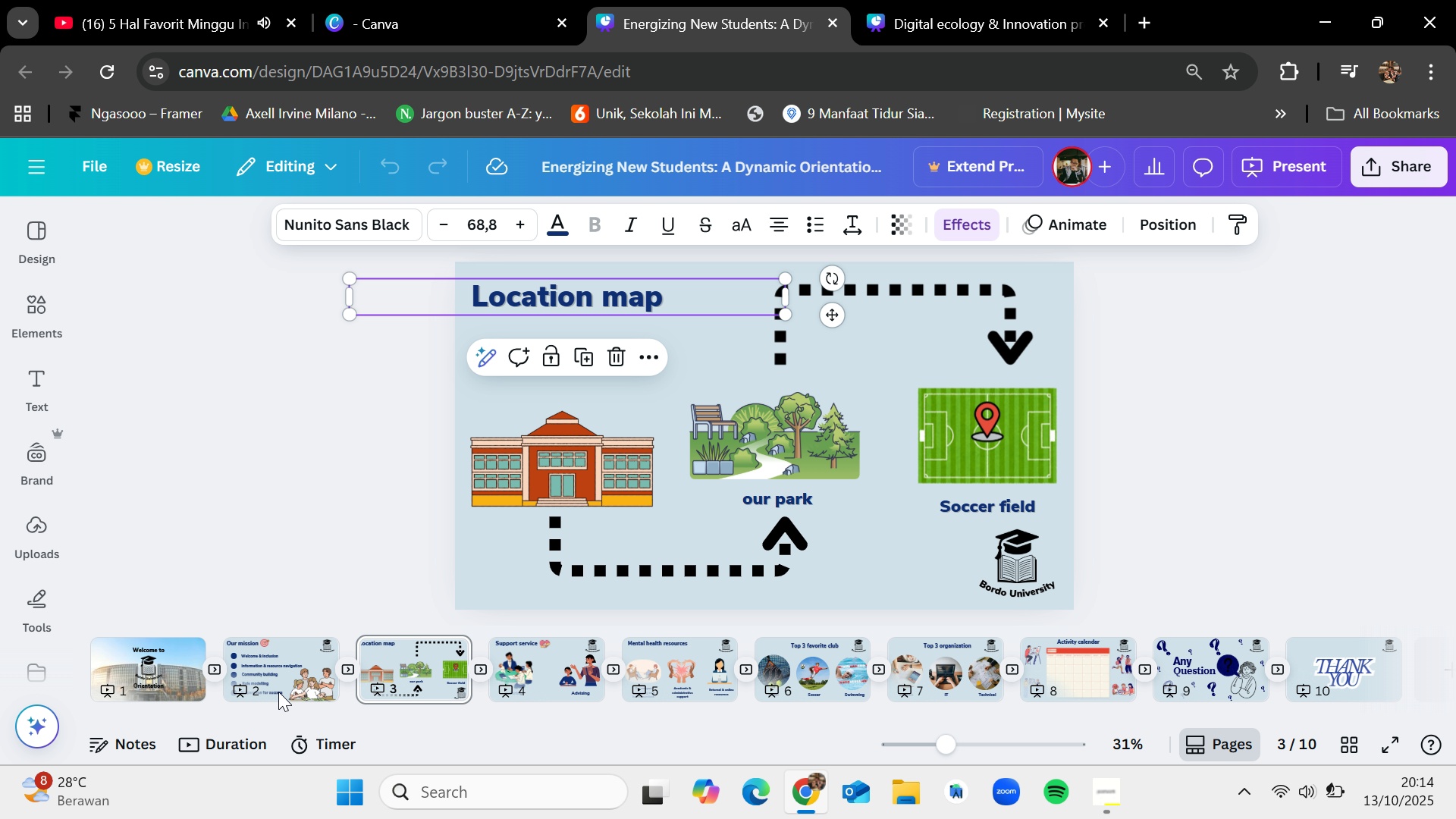 
left_click([278, 681])
 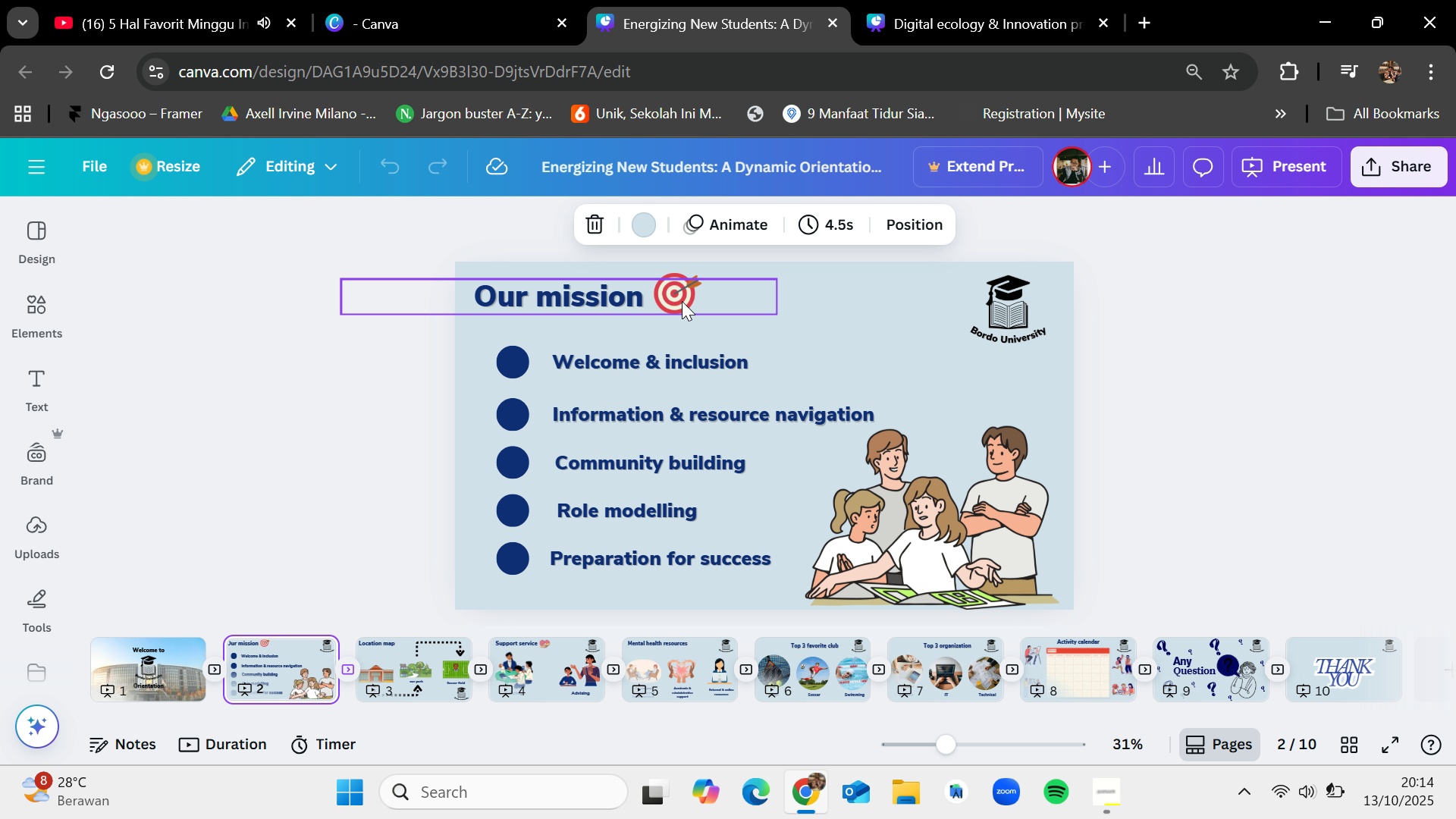 
left_click([684, 297])
 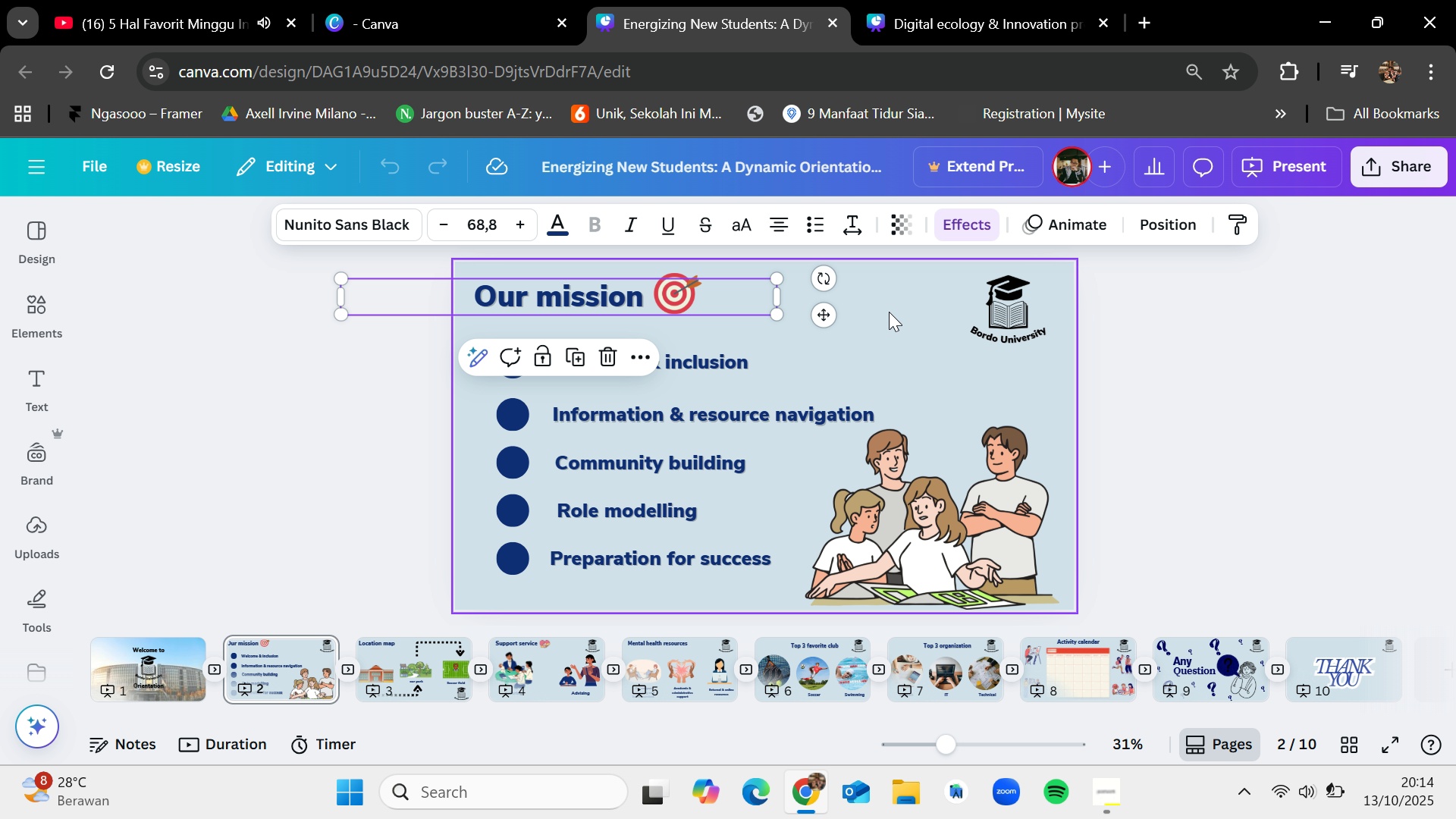 
left_click([889, 316])
 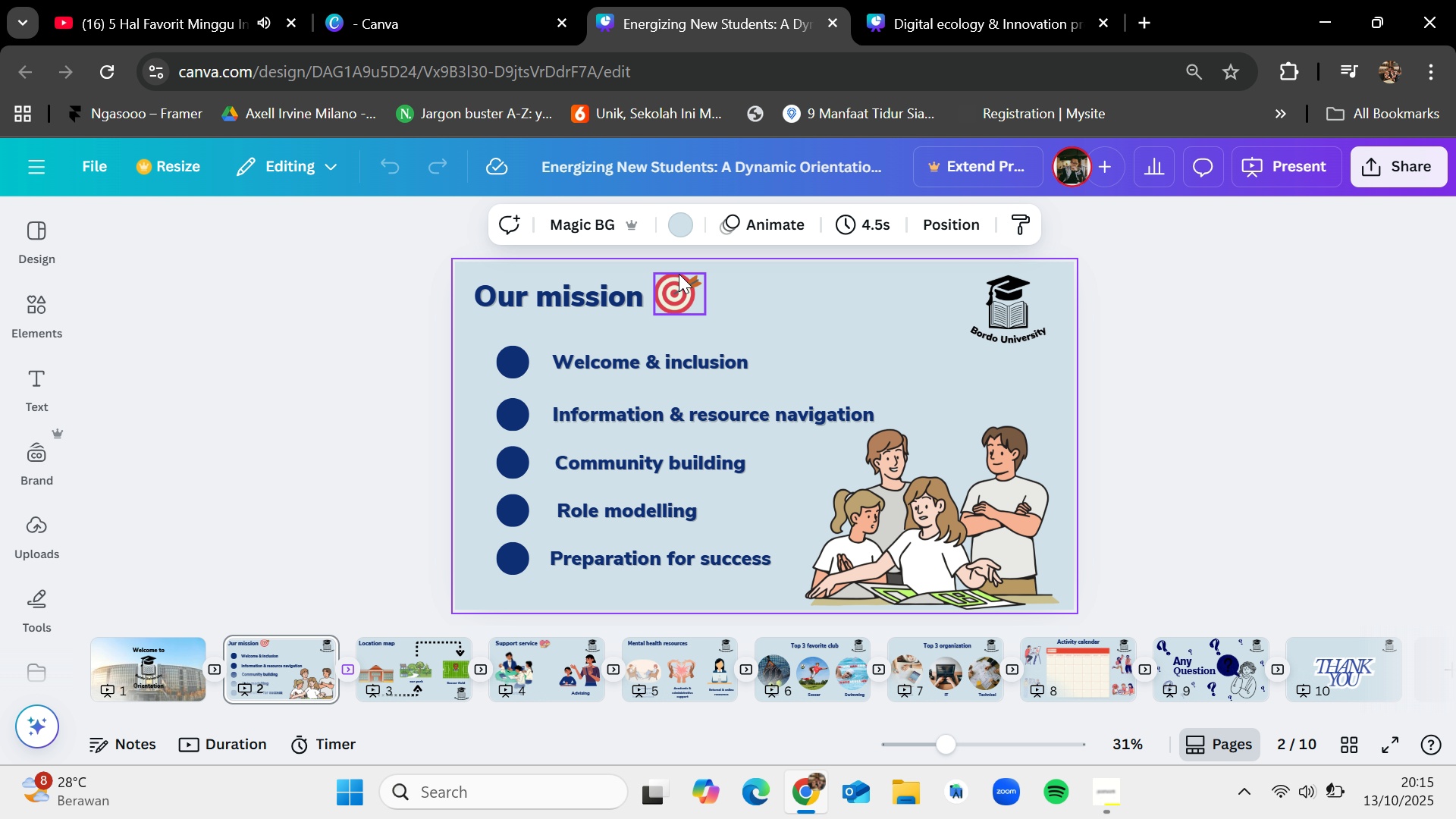 
left_click([679, 274])
 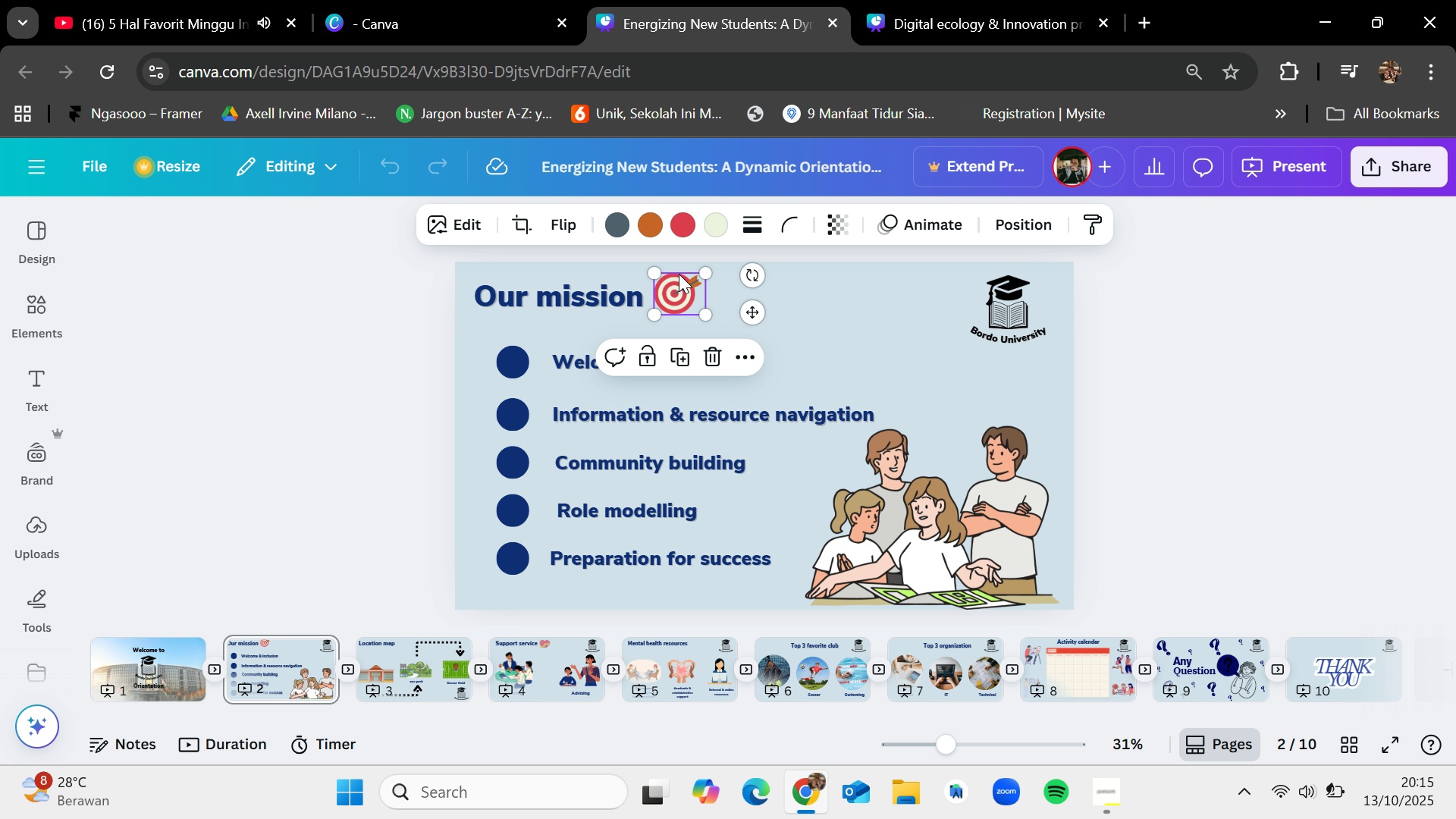 
key(Control+C)
 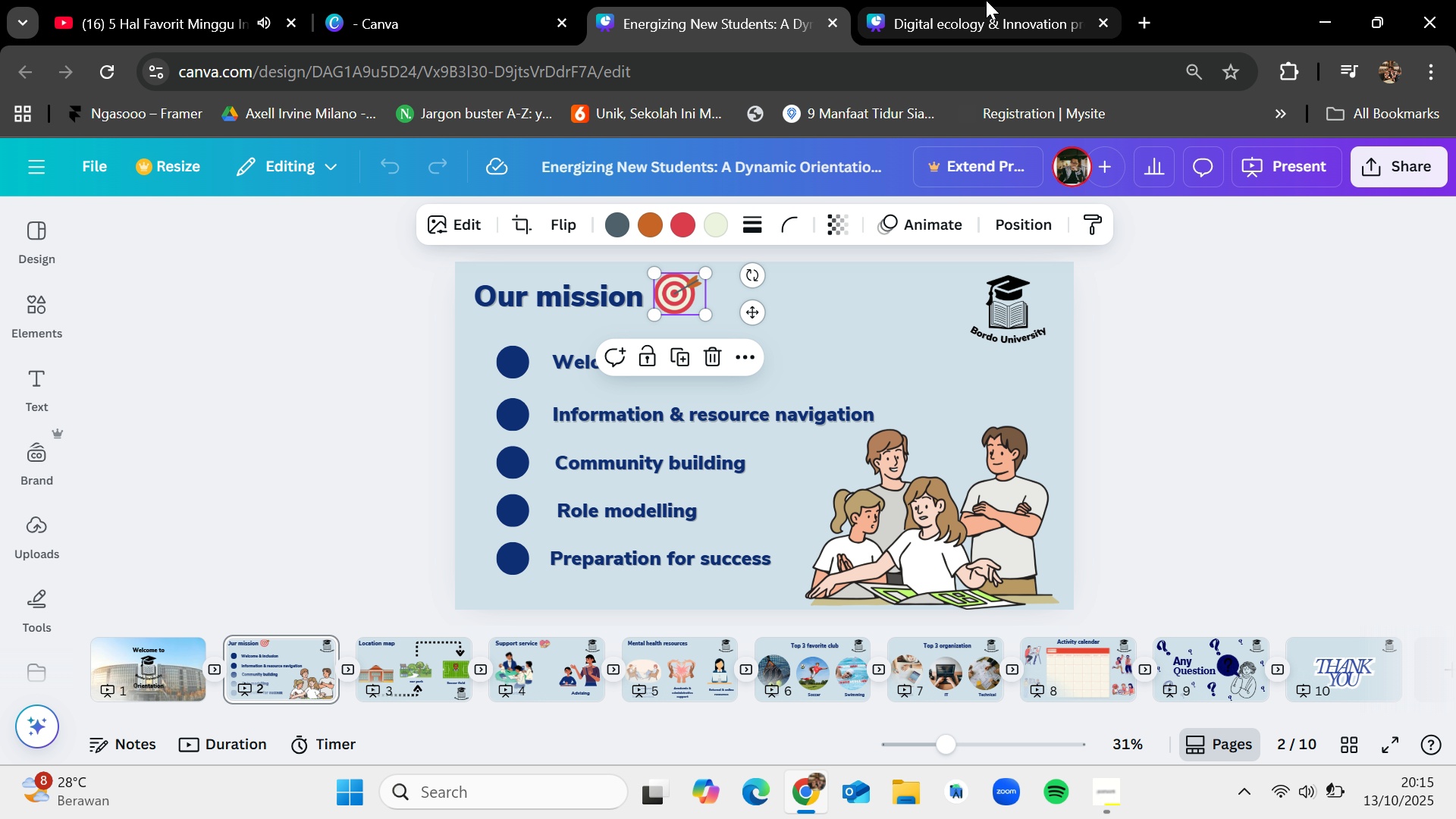 
left_click([986, 0])
 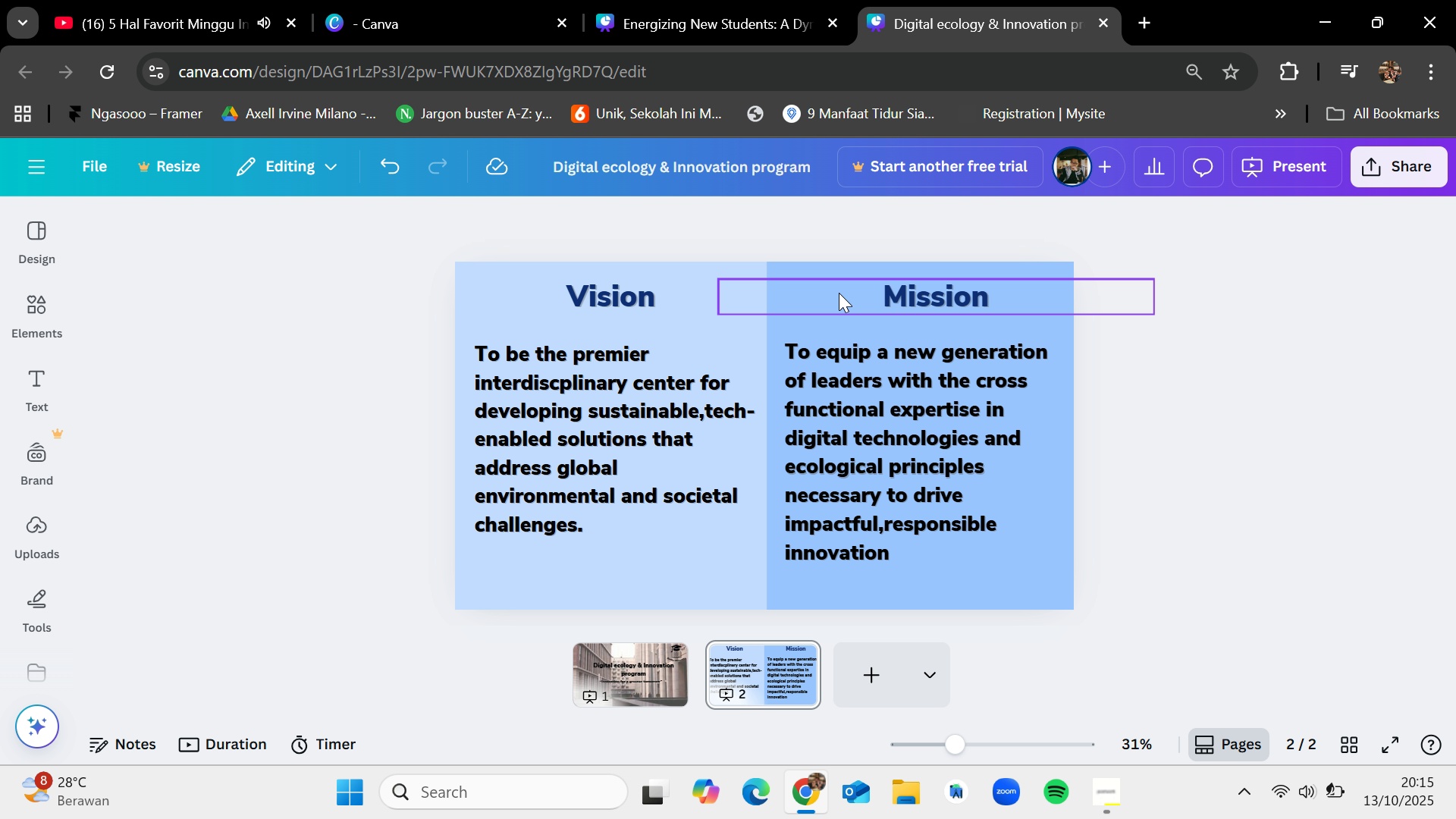 
key(Control+V)
 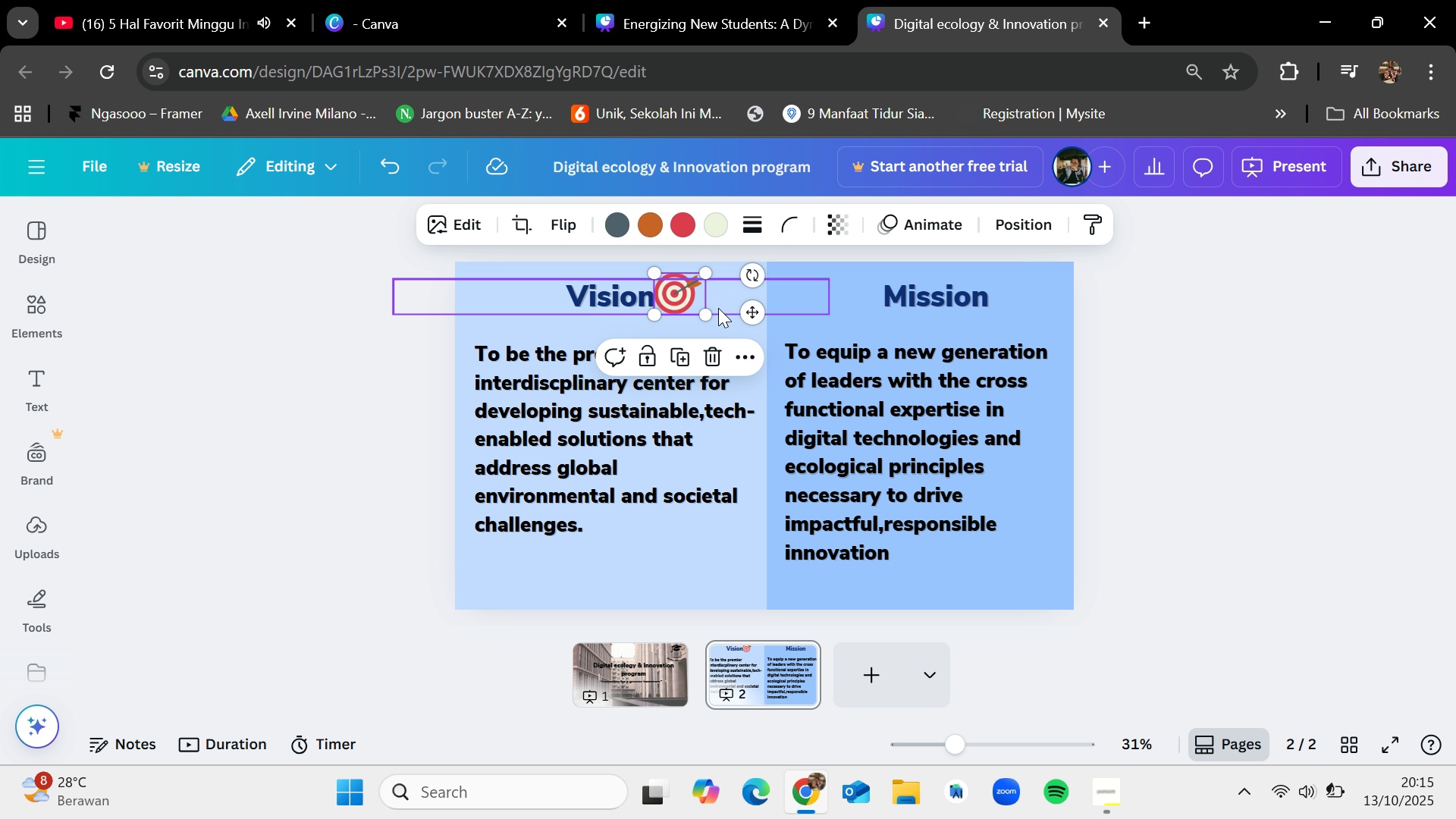 
left_click_drag(start_coordinate=[758, 320], to_coordinate=[1103, 325])
 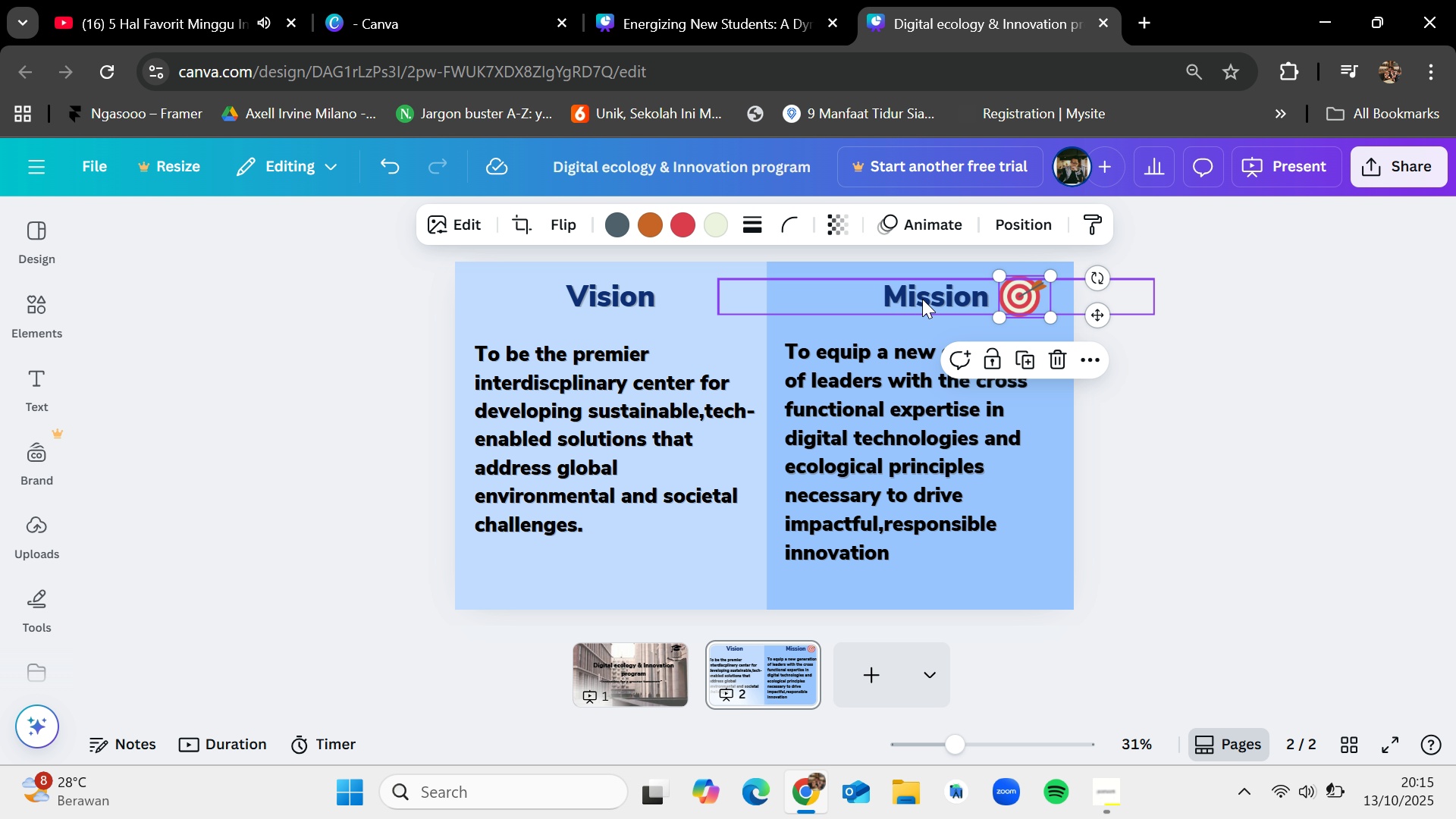 
left_click_drag(start_coordinate=[923, 297], to_coordinate=[913, 295])
 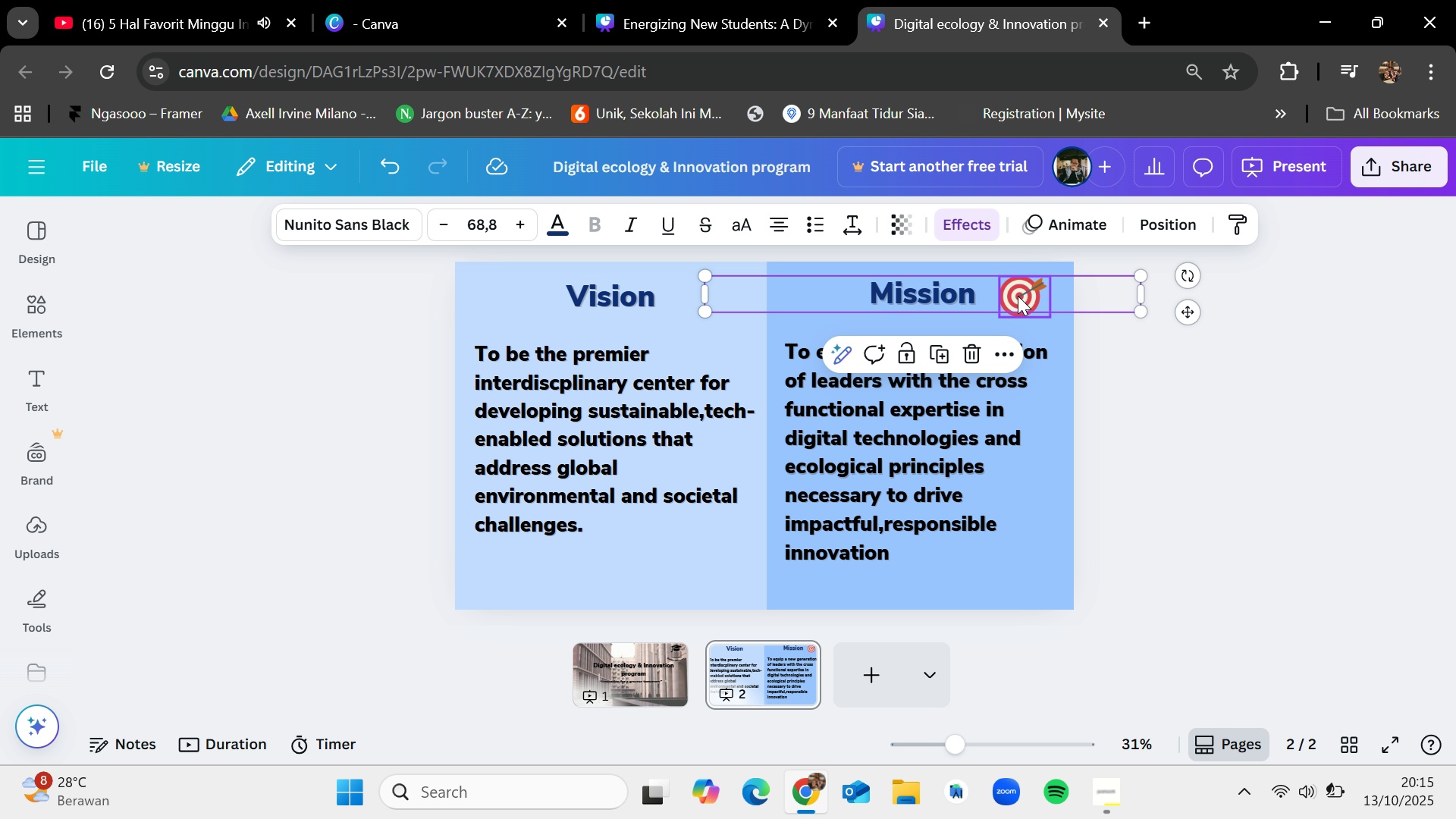 
left_click_drag(start_coordinate=[1018, 297], to_coordinate=[1012, 296])
 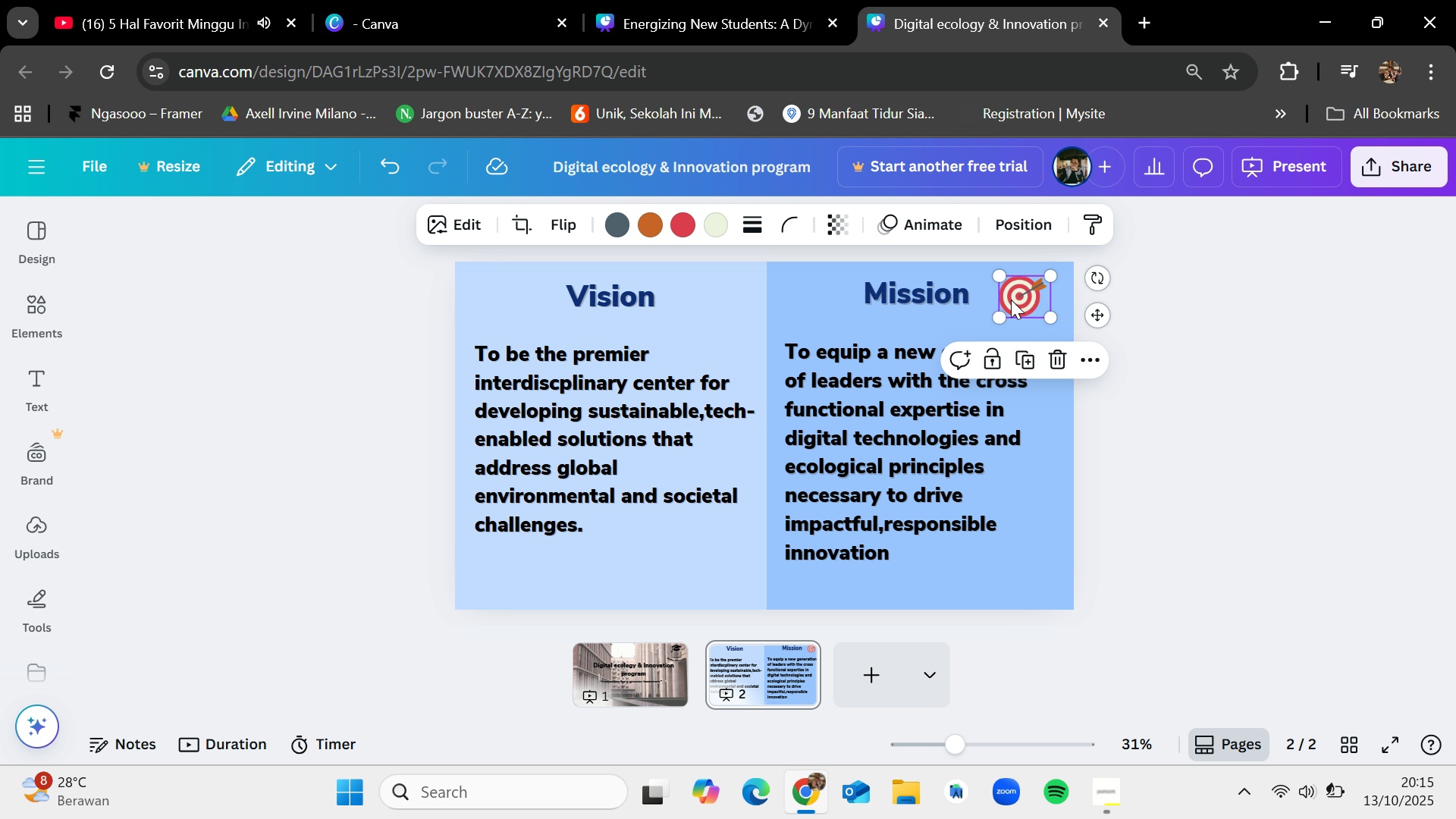 
left_click_drag(start_coordinate=[1015, 296], to_coordinate=[1000, 292])
 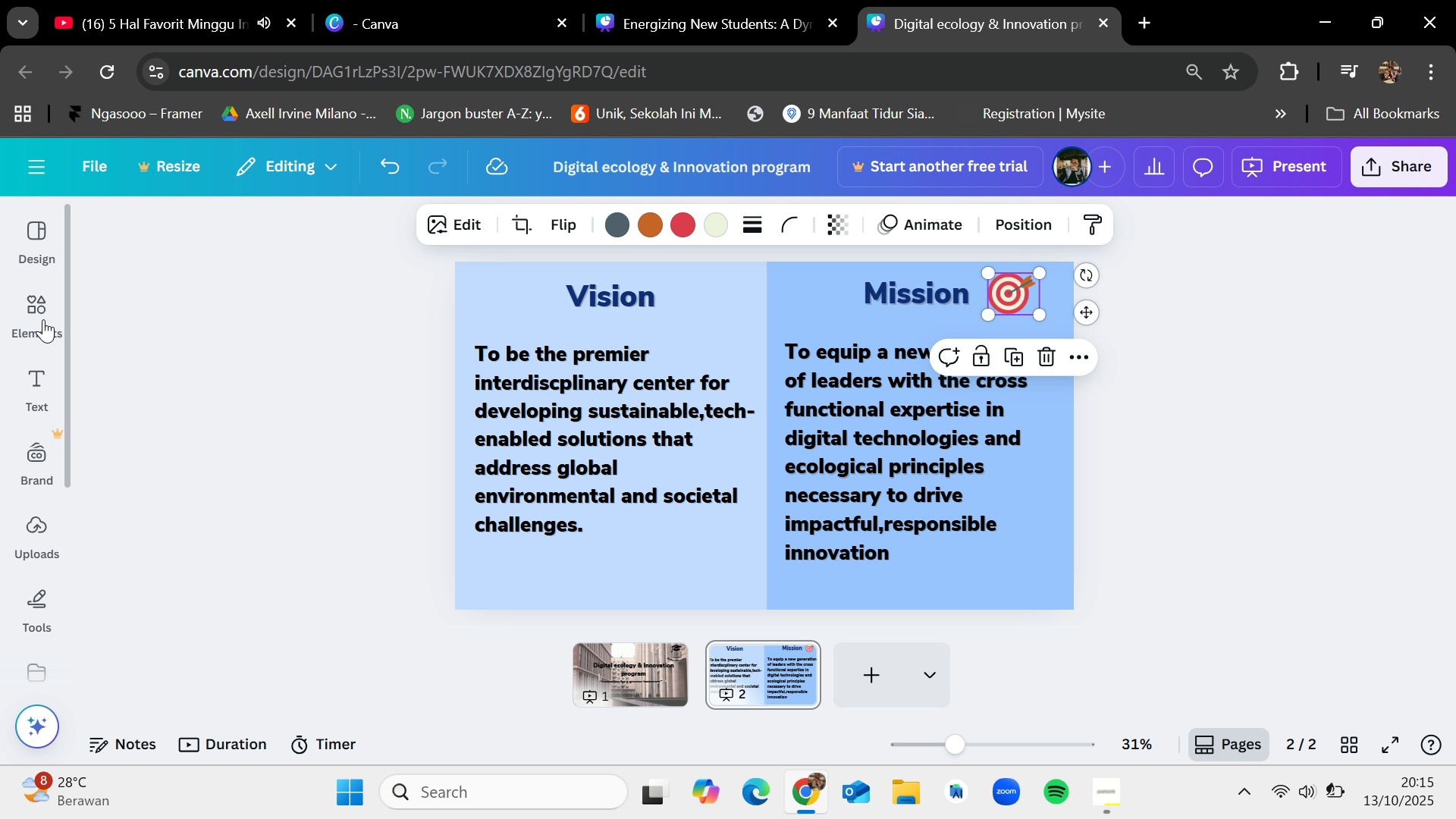 
left_click([43, 318])
 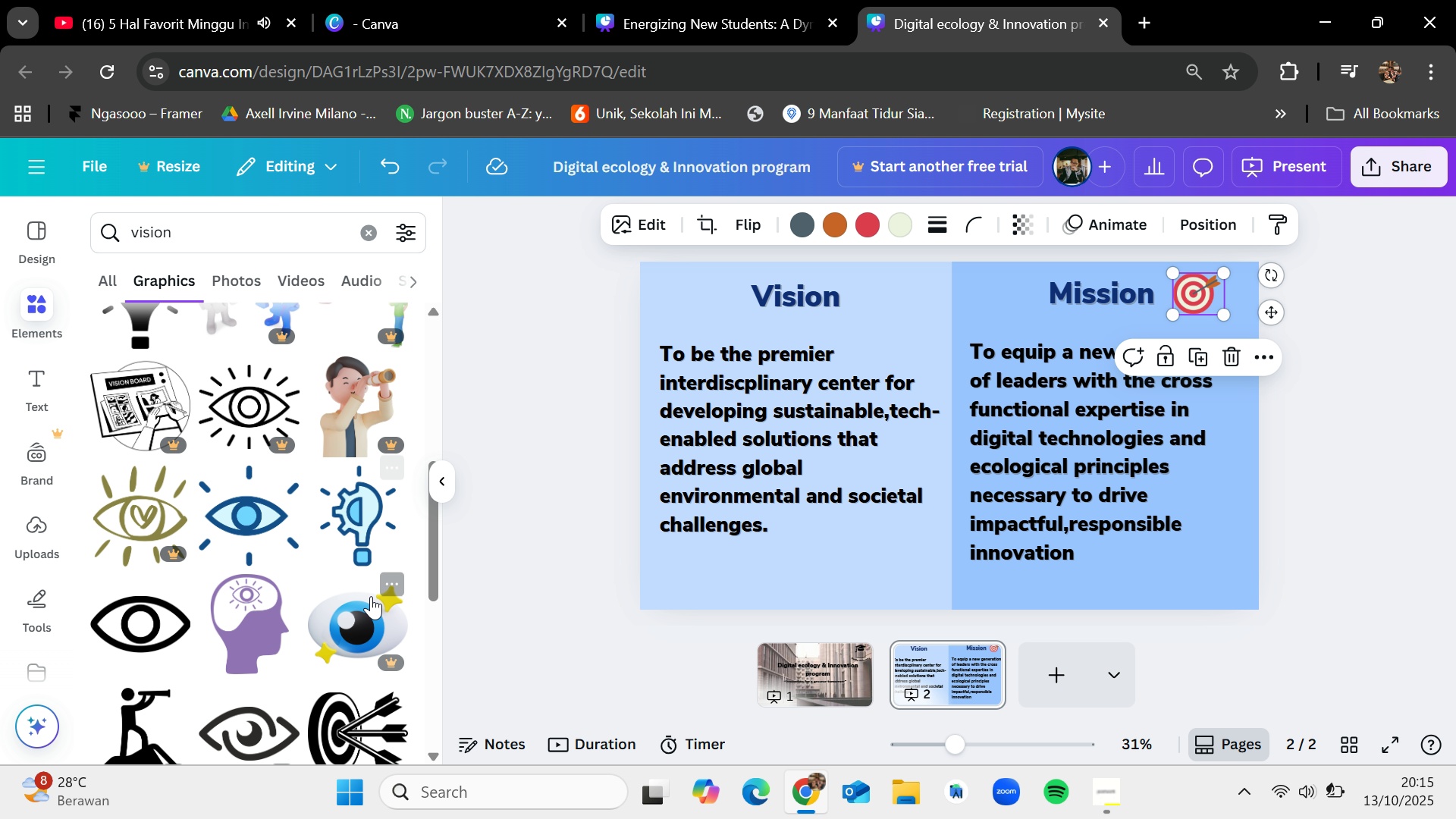 
scroll: coordinate [371, 601], scroll_direction: down, amount: 2.0
 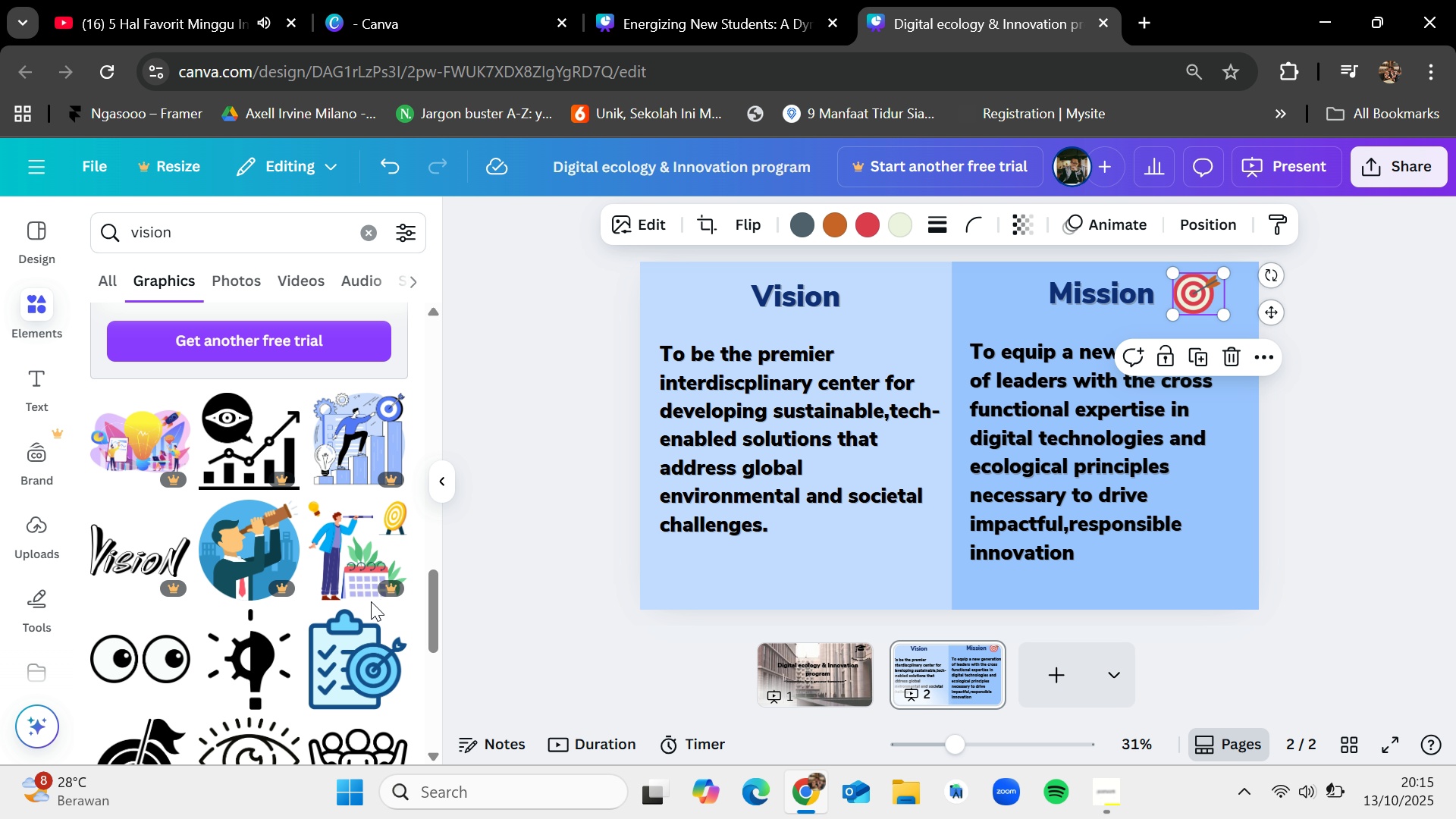 
wait(6.66)
 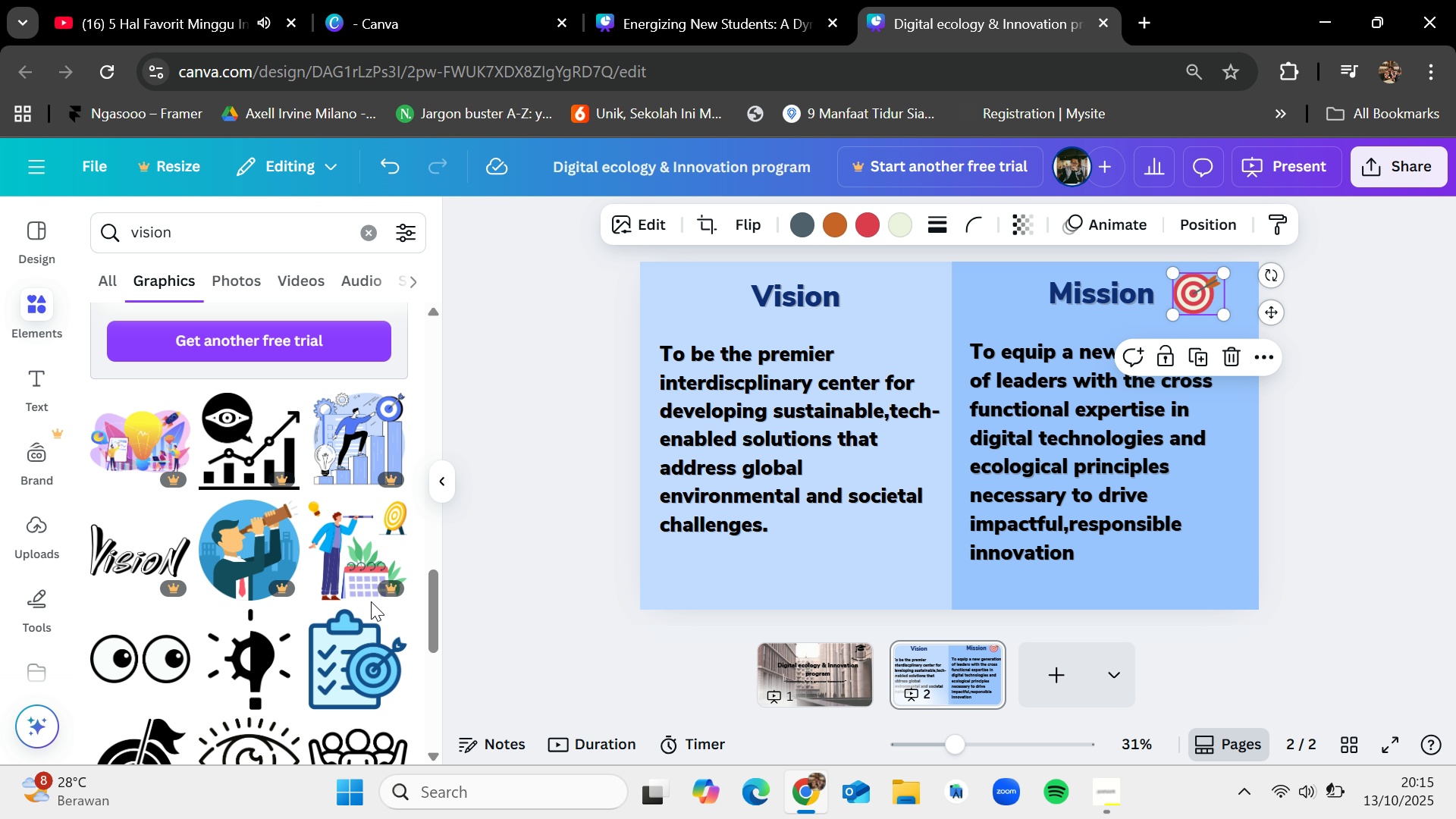 
scroll: coordinate [369, 606], scroll_direction: down, amount: 4.0
 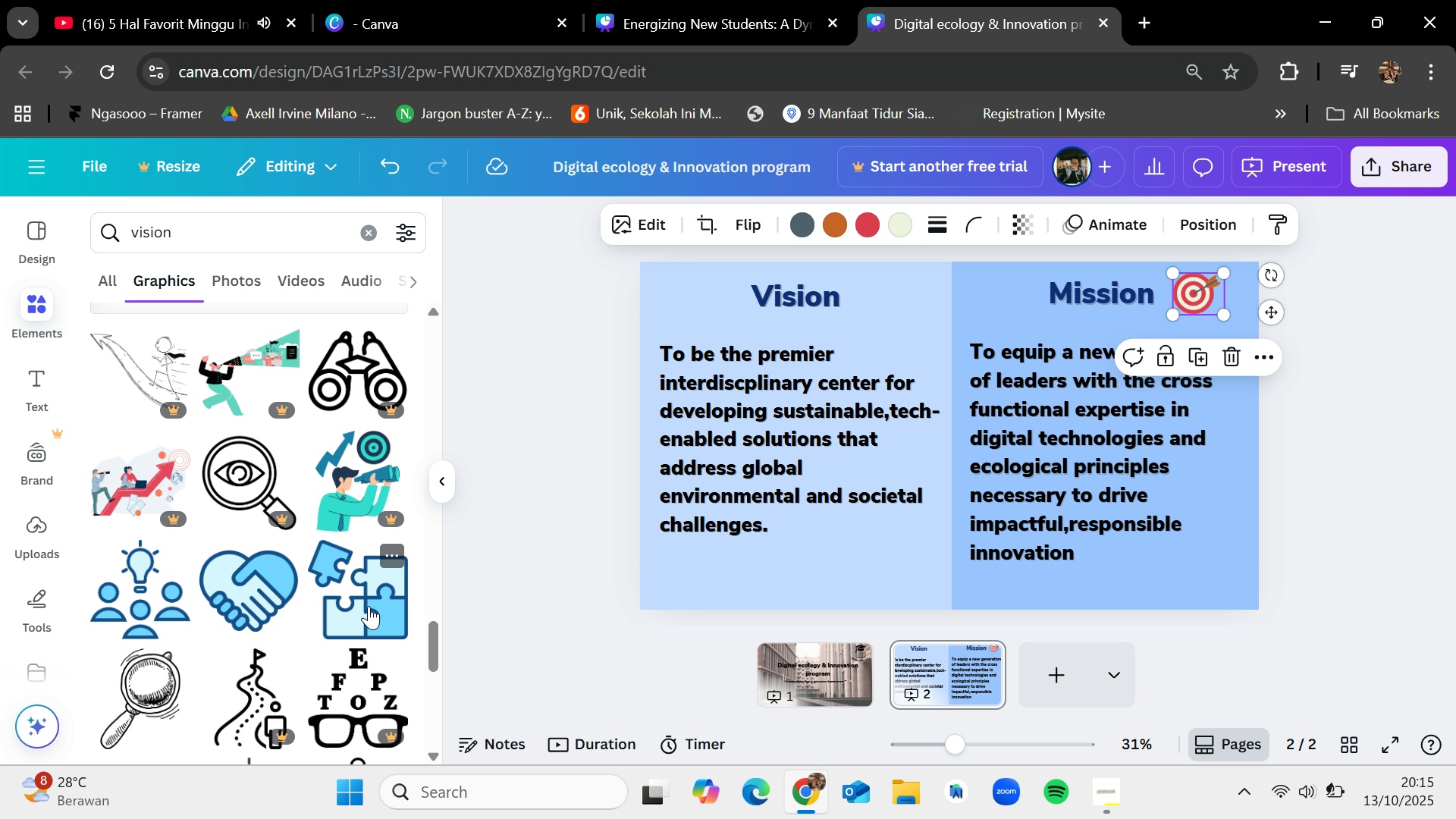 
wait(5.46)
 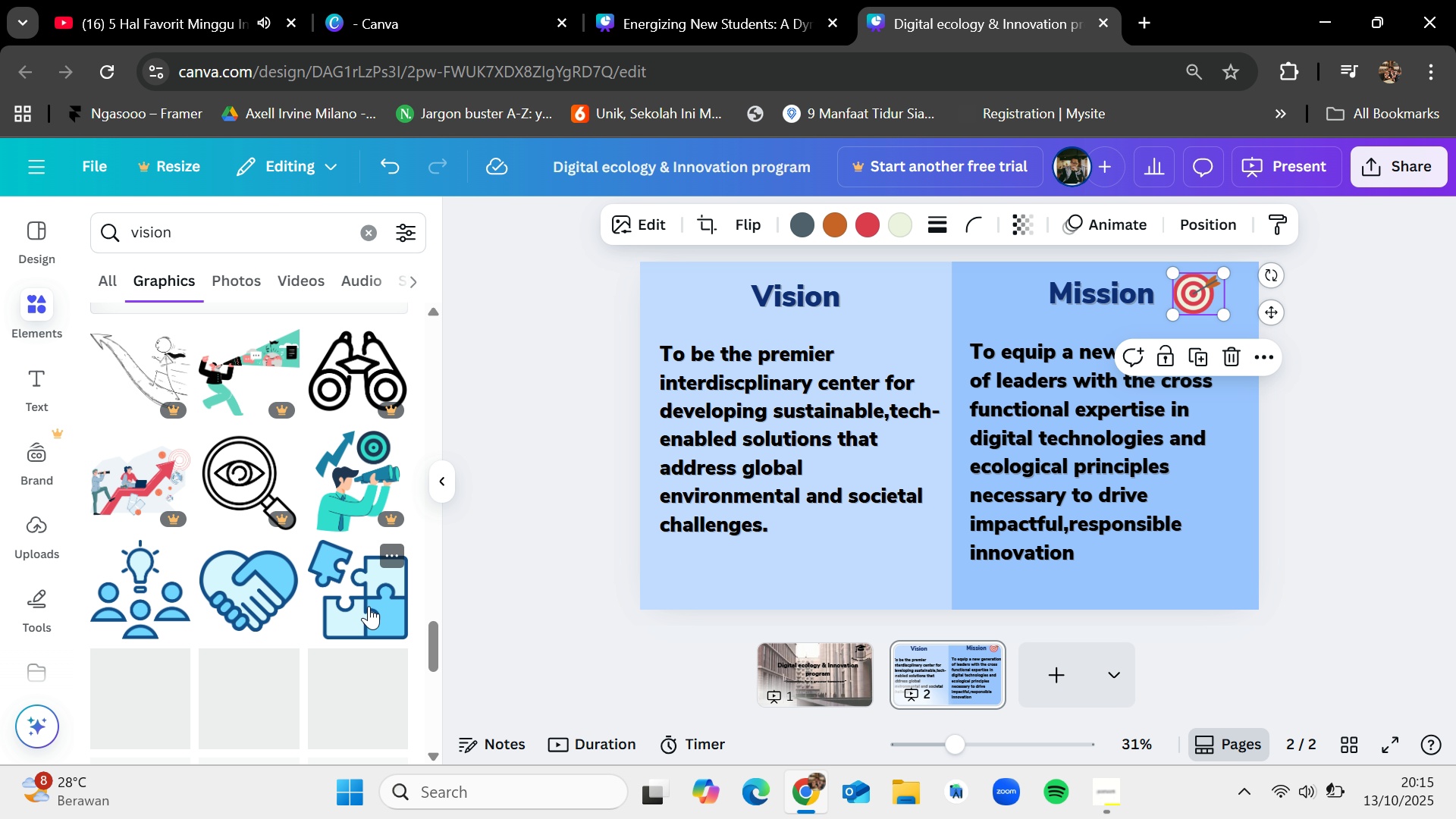 
scroll: coordinate [269, 568], scroll_direction: down, amount: 5.0
 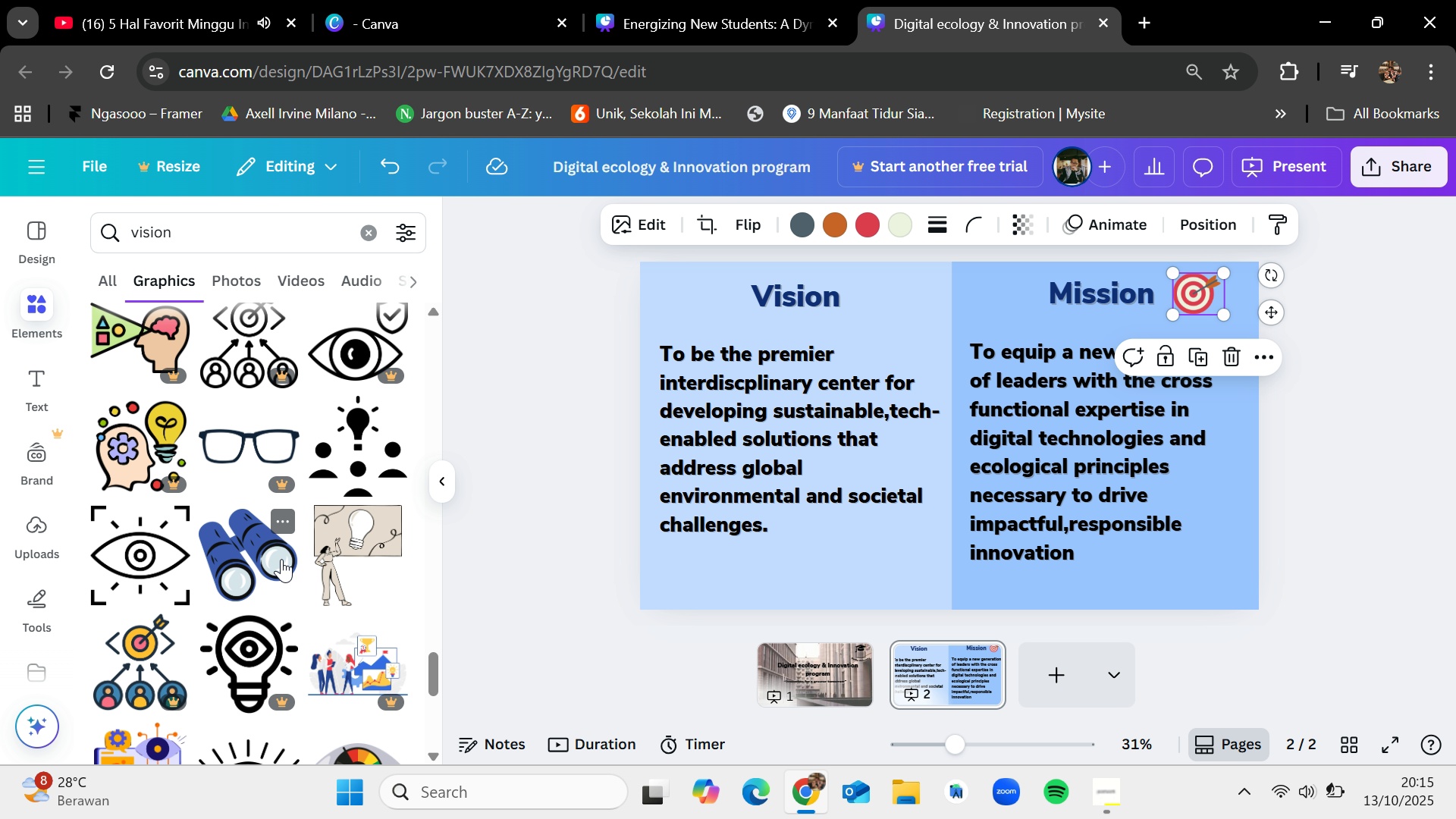 
left_click_drag(start_coordinate=[248, 564], to_coordinate=[714, 366])
 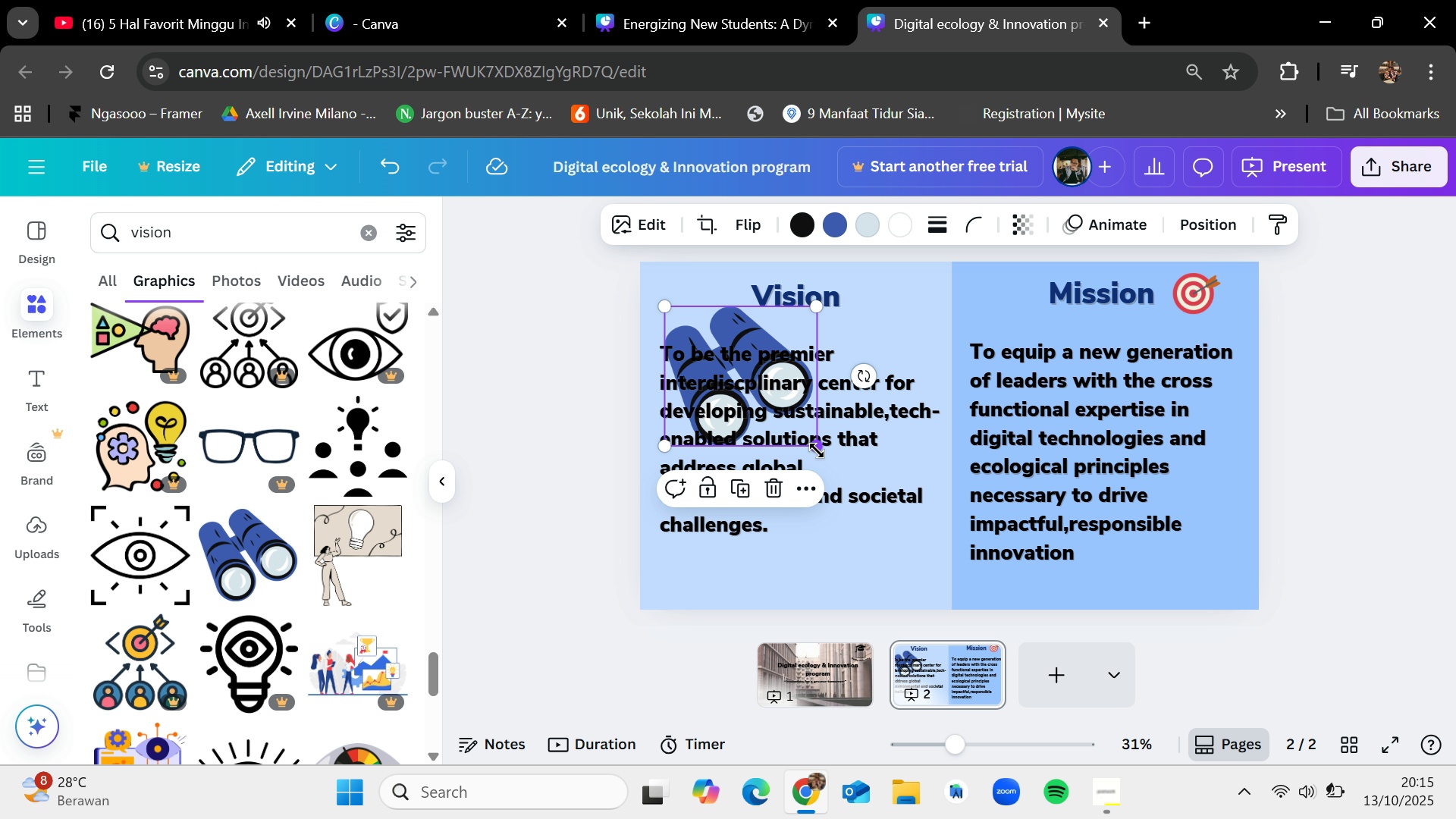 
left_click_drag(start_coordinate=[817, 449], to_coordinate=[714, 364])
 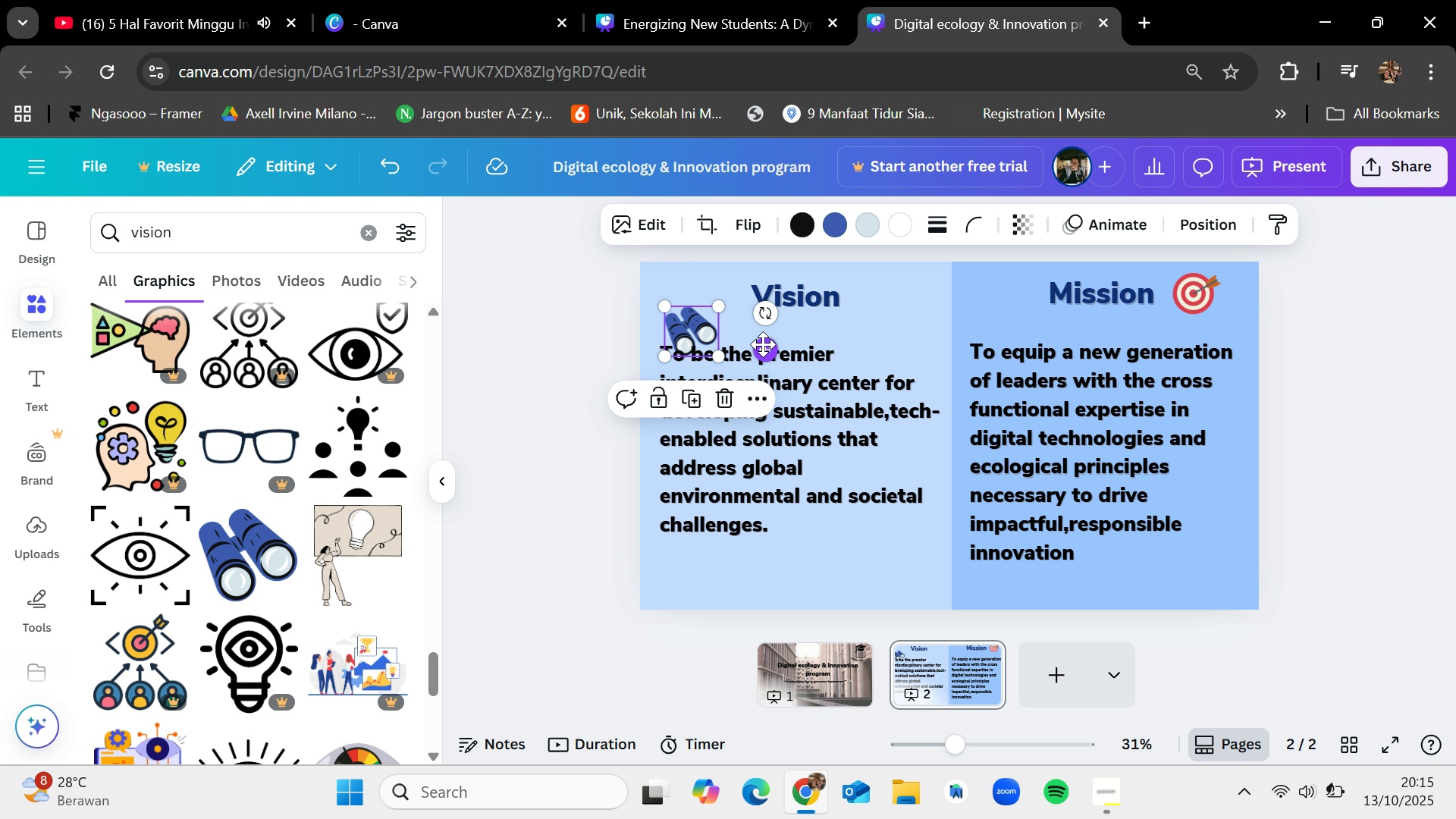 
left_click_drag(start_coordinate=[764, 349], to_coordinate=[946, 321])
 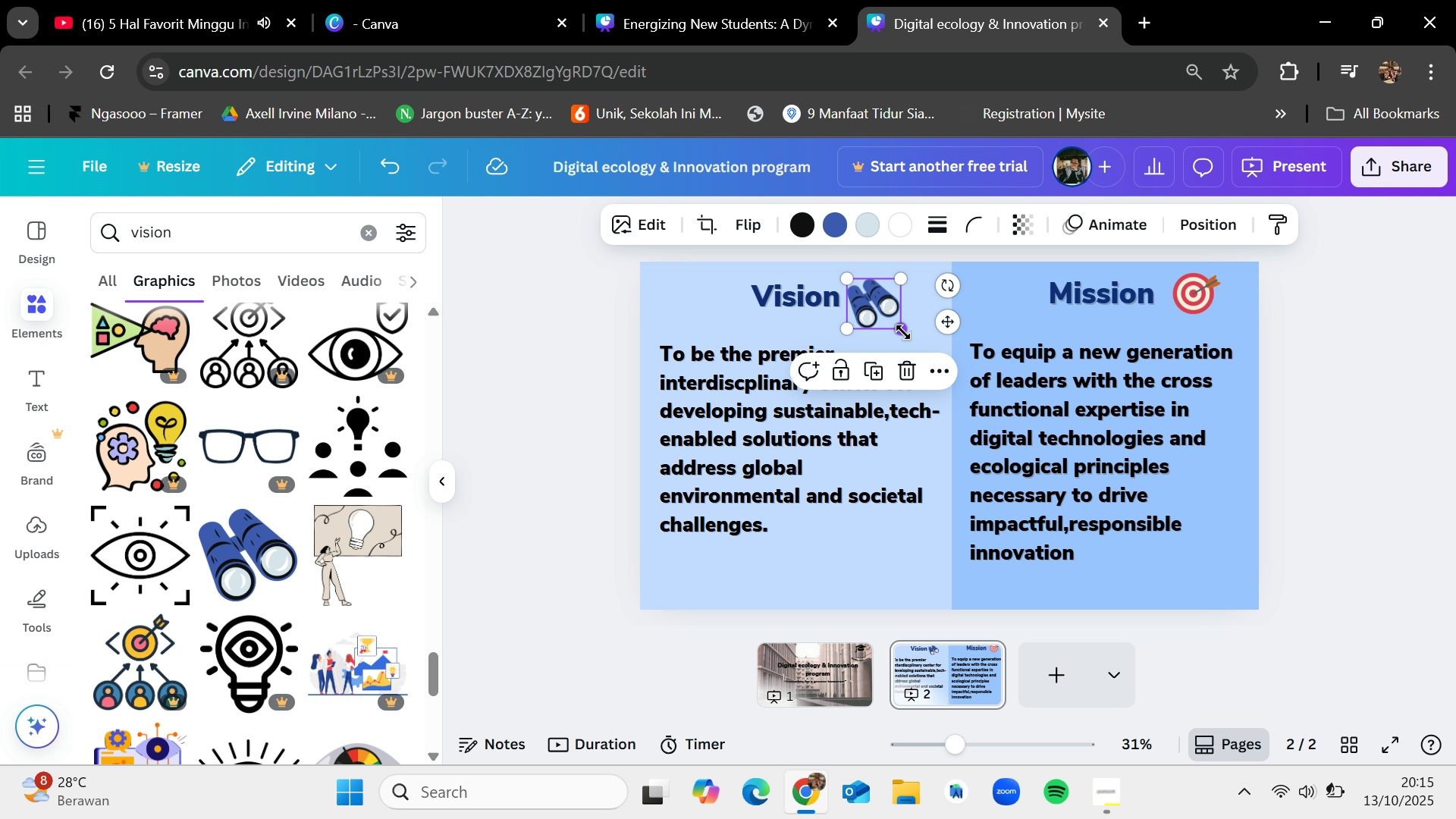 
left_click_drag(start_coordinate=[903, 331], to_coordinate=[894, 325])
 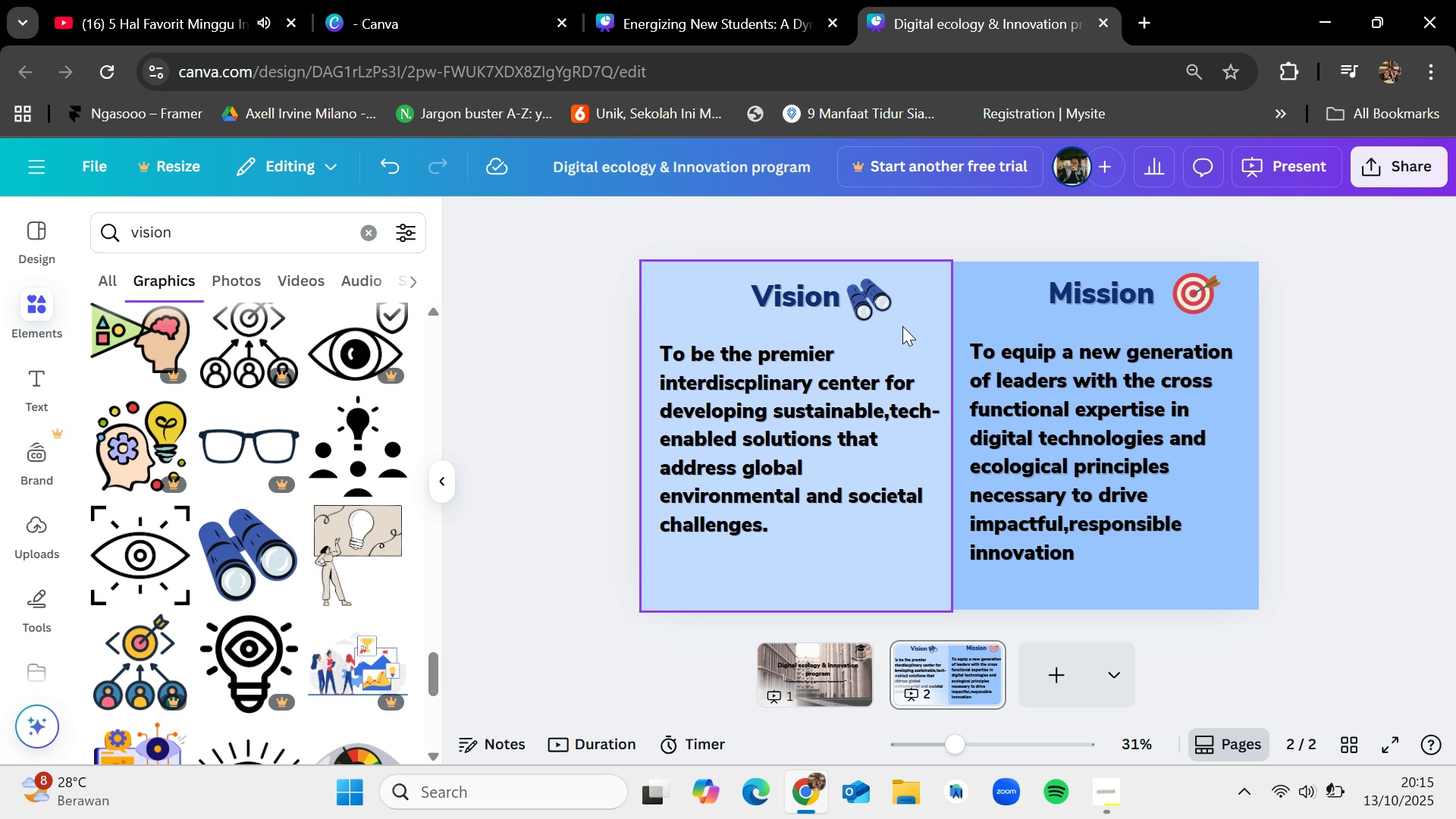 
left_click_drag(start_coordinate=[812, 297], to_coordinate=[802, 297])
 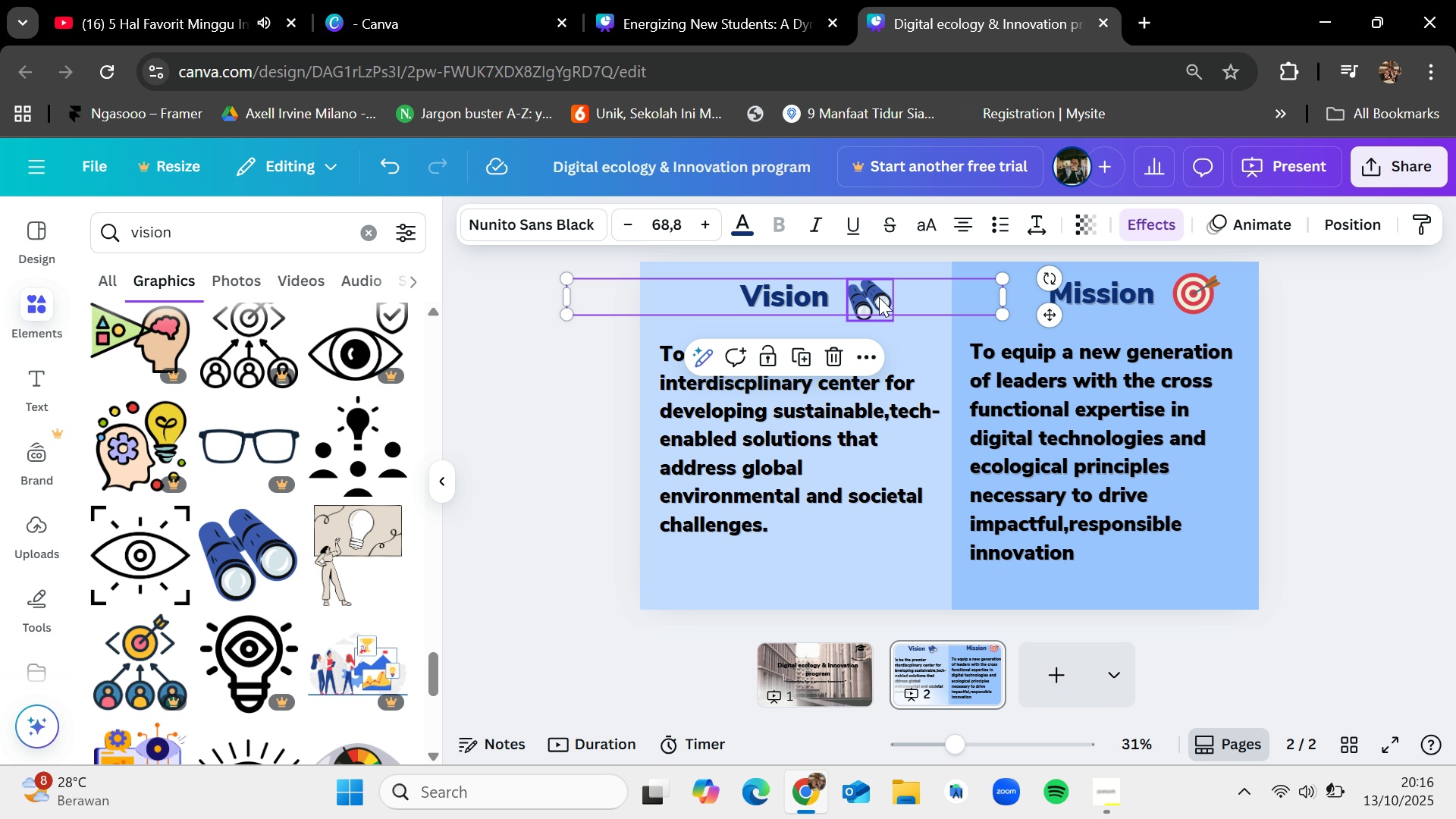 
left_click_drag(start_coordinate=[879, 297], to_coordinate=[875, 297])
 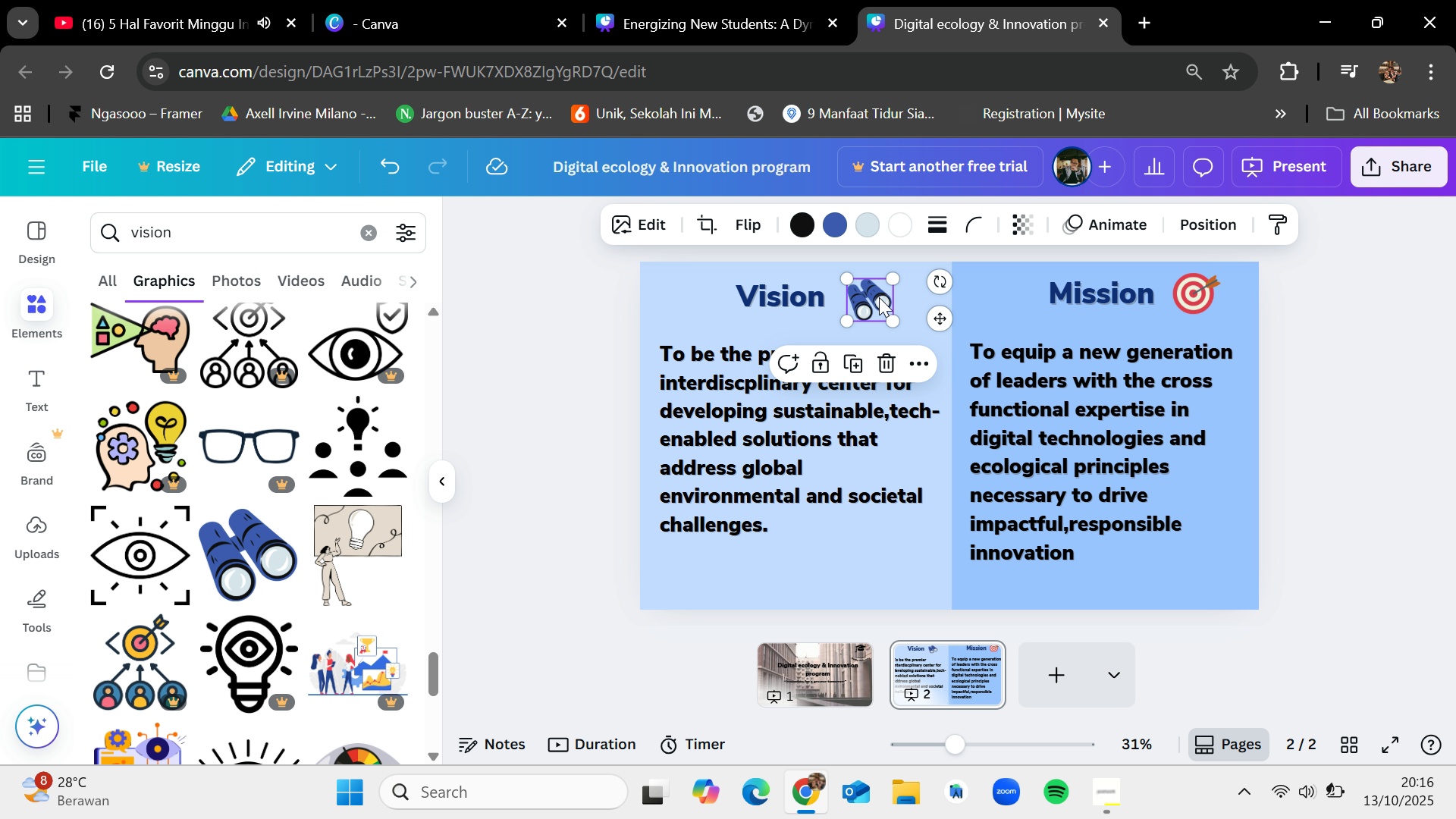 
left_click([879, 297])
 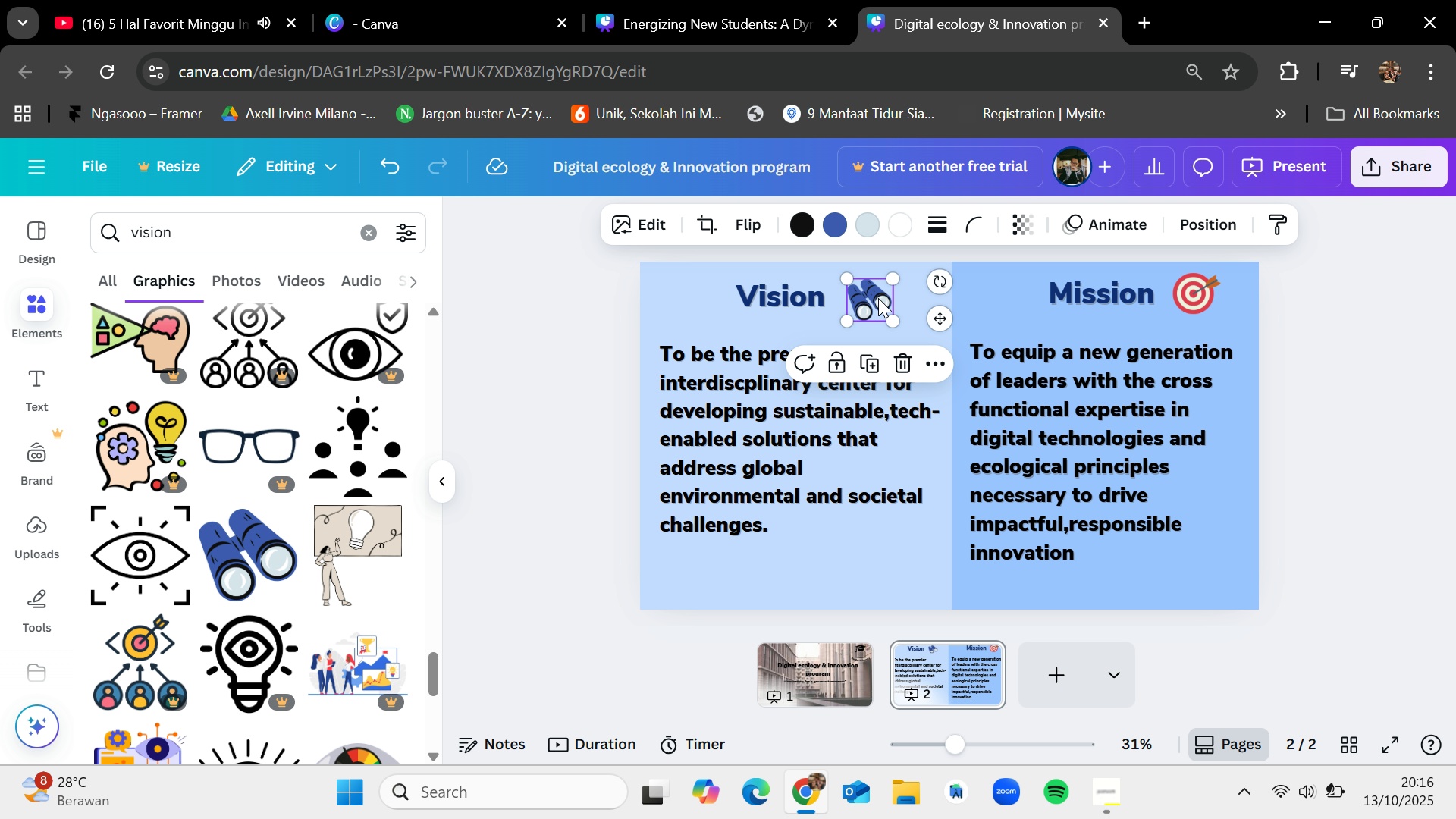 
left_click_drag(start_coordinate=[878, 298], to_coordinate=[870, 298])
 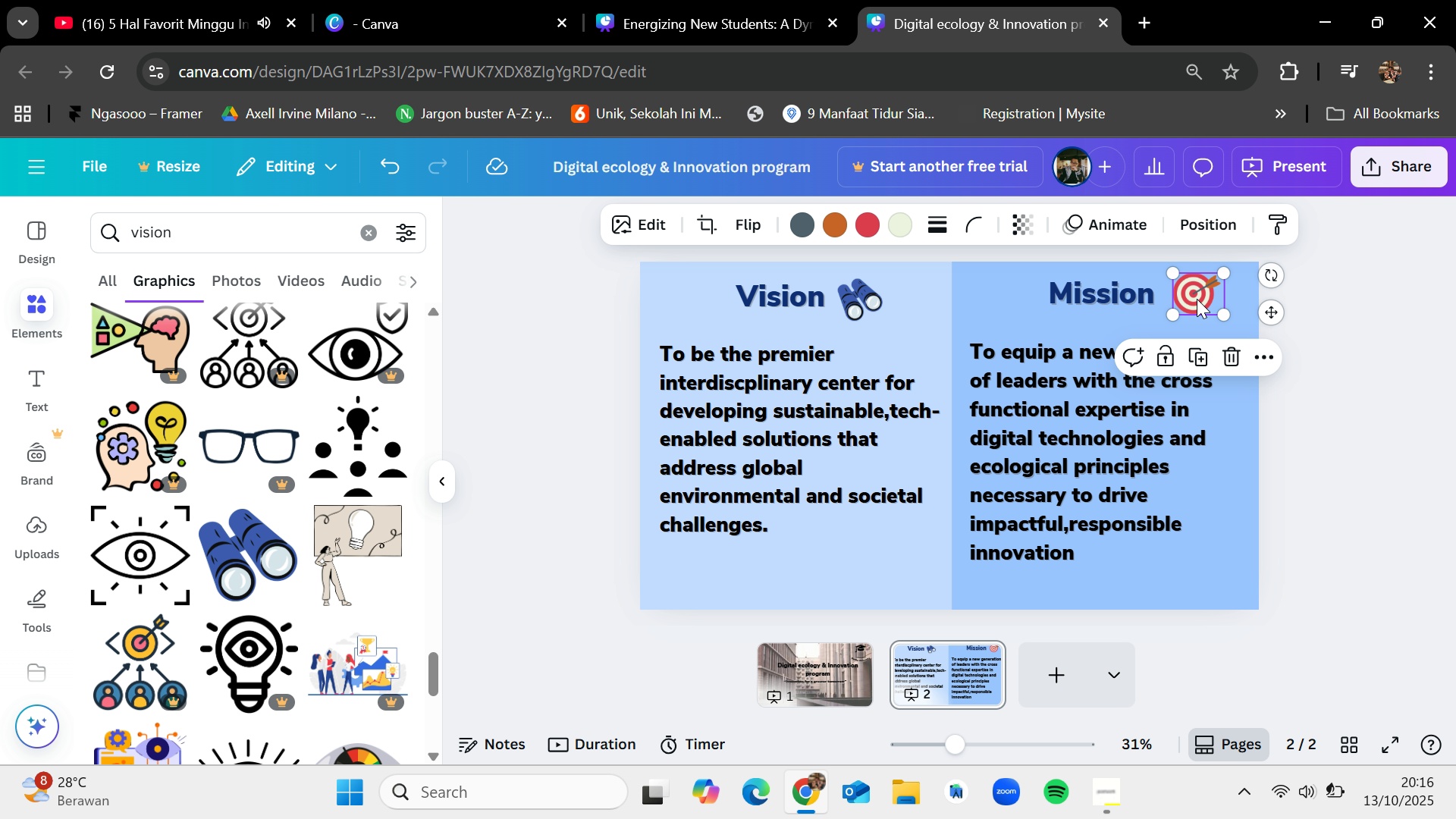 
left_click_drag(start_coordinate=[1197, 298], to_coordinate=[1190, 300])
 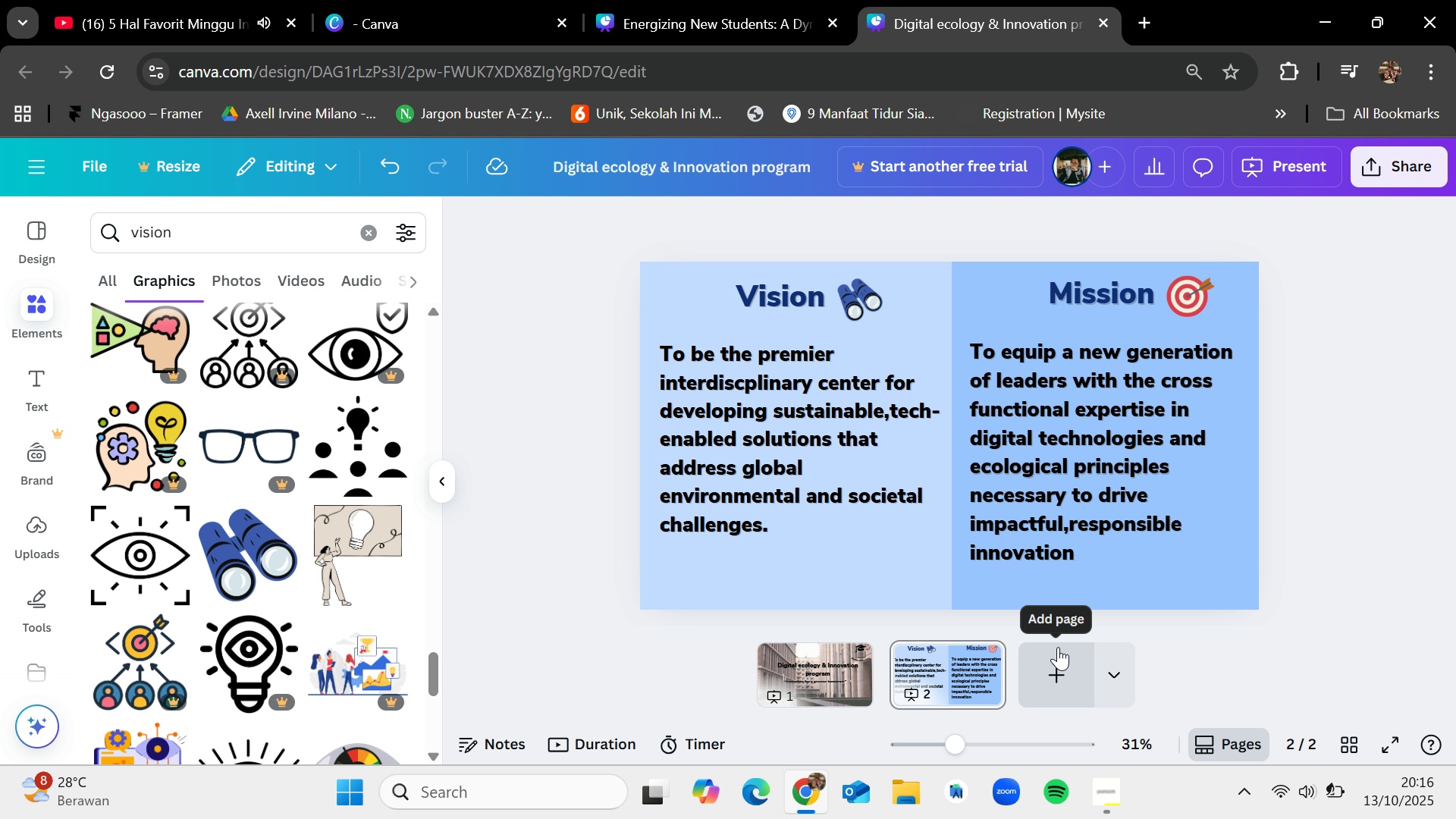 
wait(9.67)
 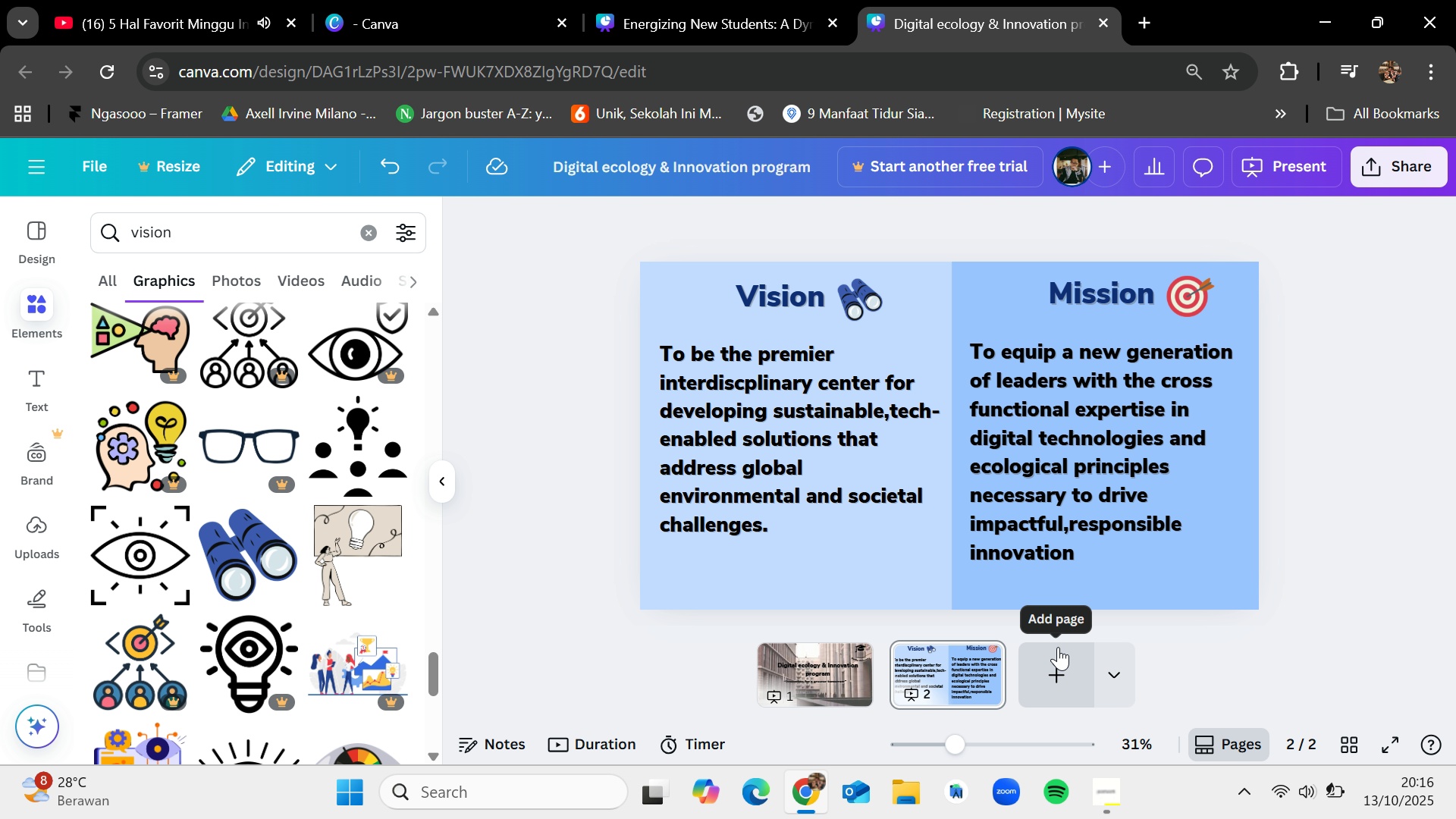 
left_click_drag(start_coordinate=[651, 521], to_coordinate=[808, 514])
 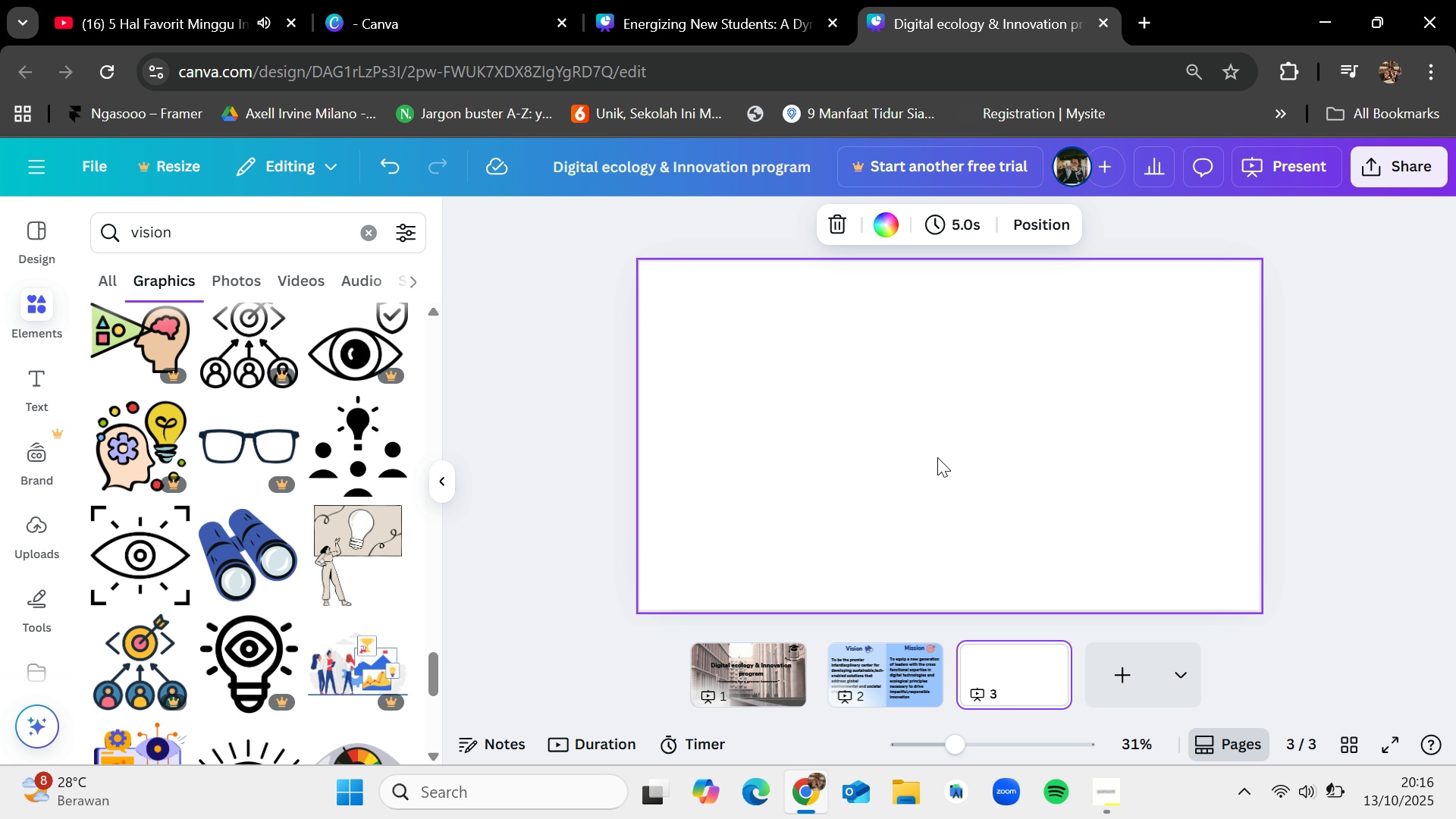 
wait(5.39)
 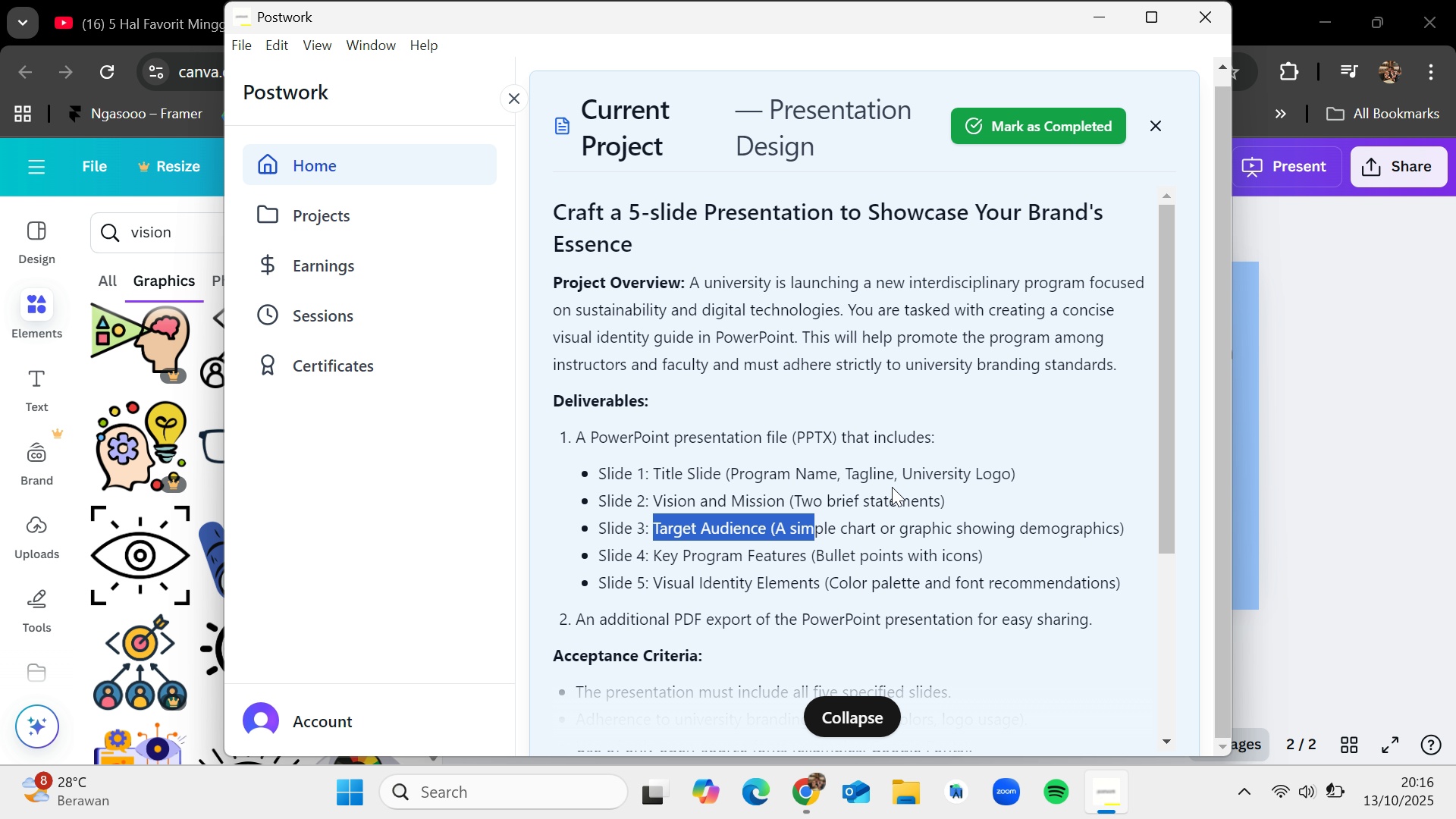 
left_click([898, 372])
 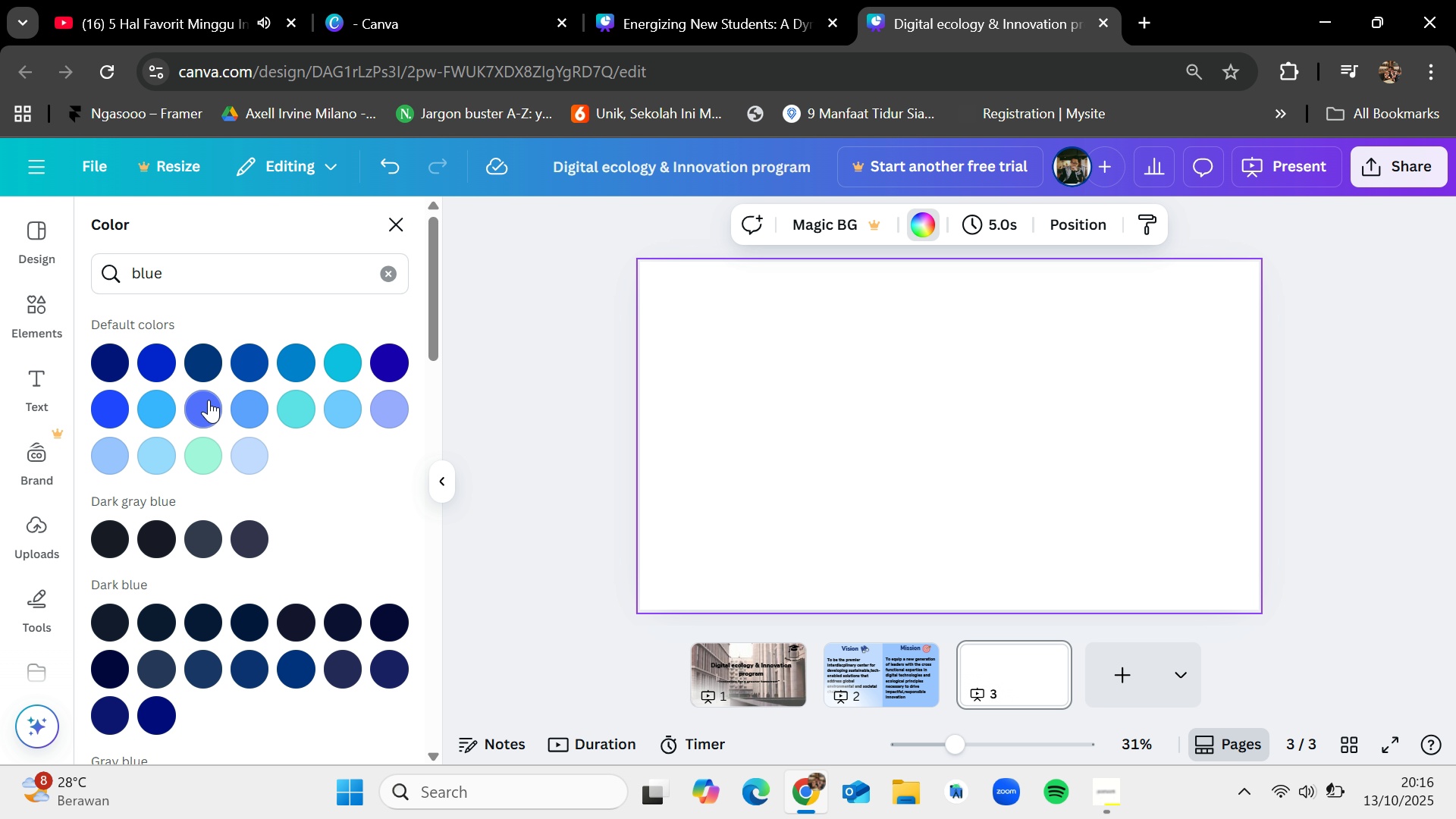 
left_click([257, 450])
 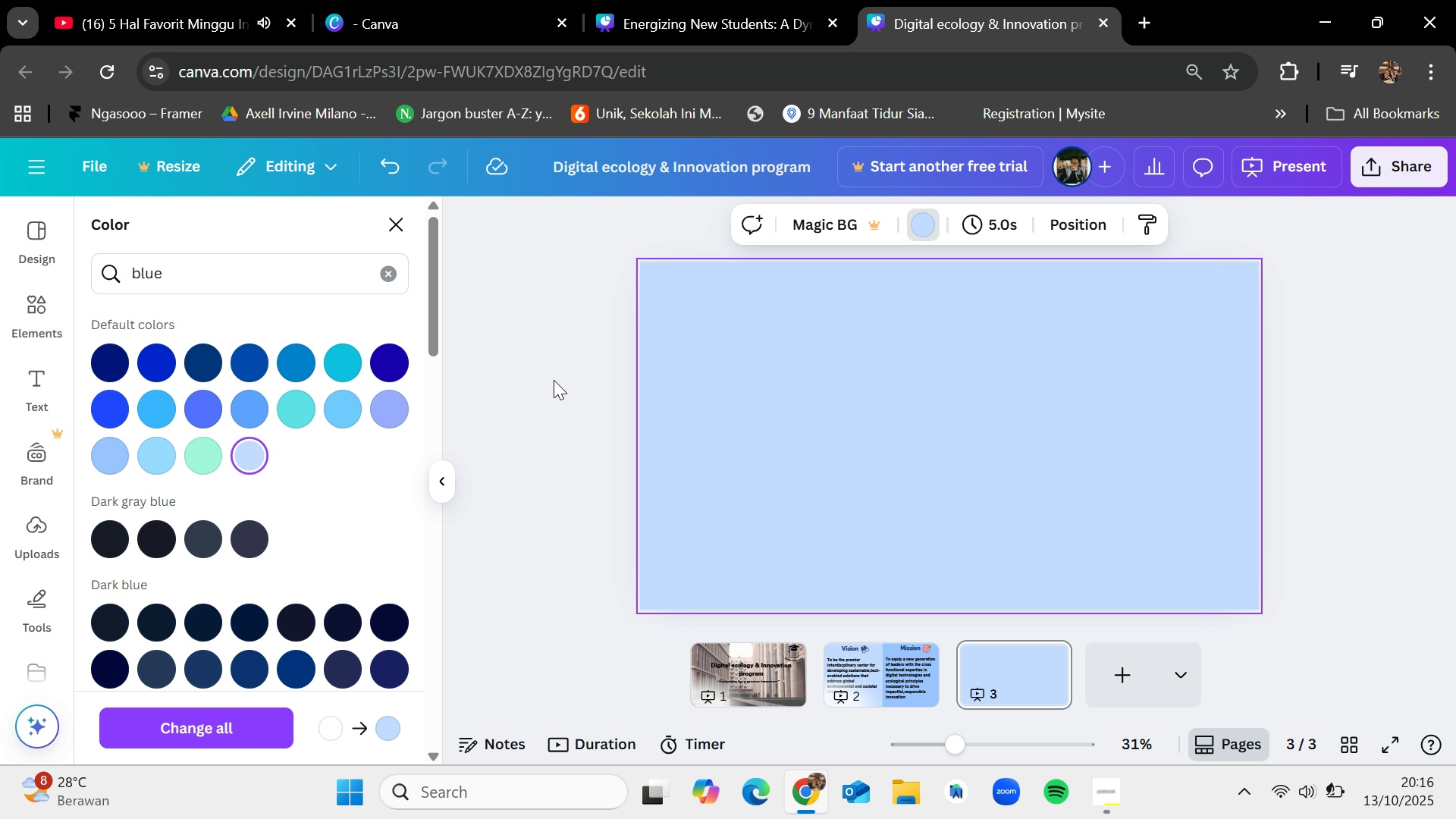 
left_click([522, 366])
 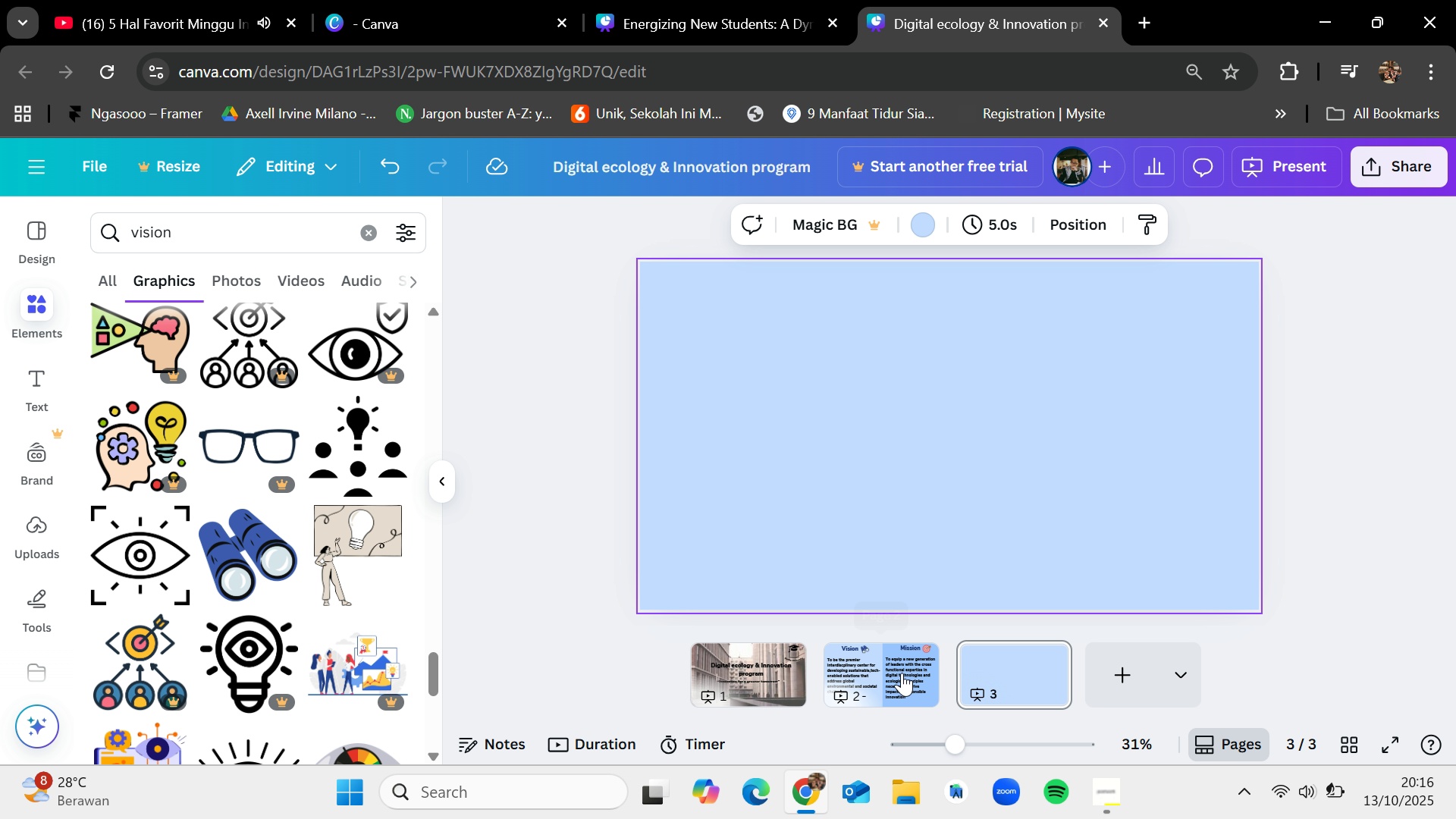 
left_click([902, 673])
 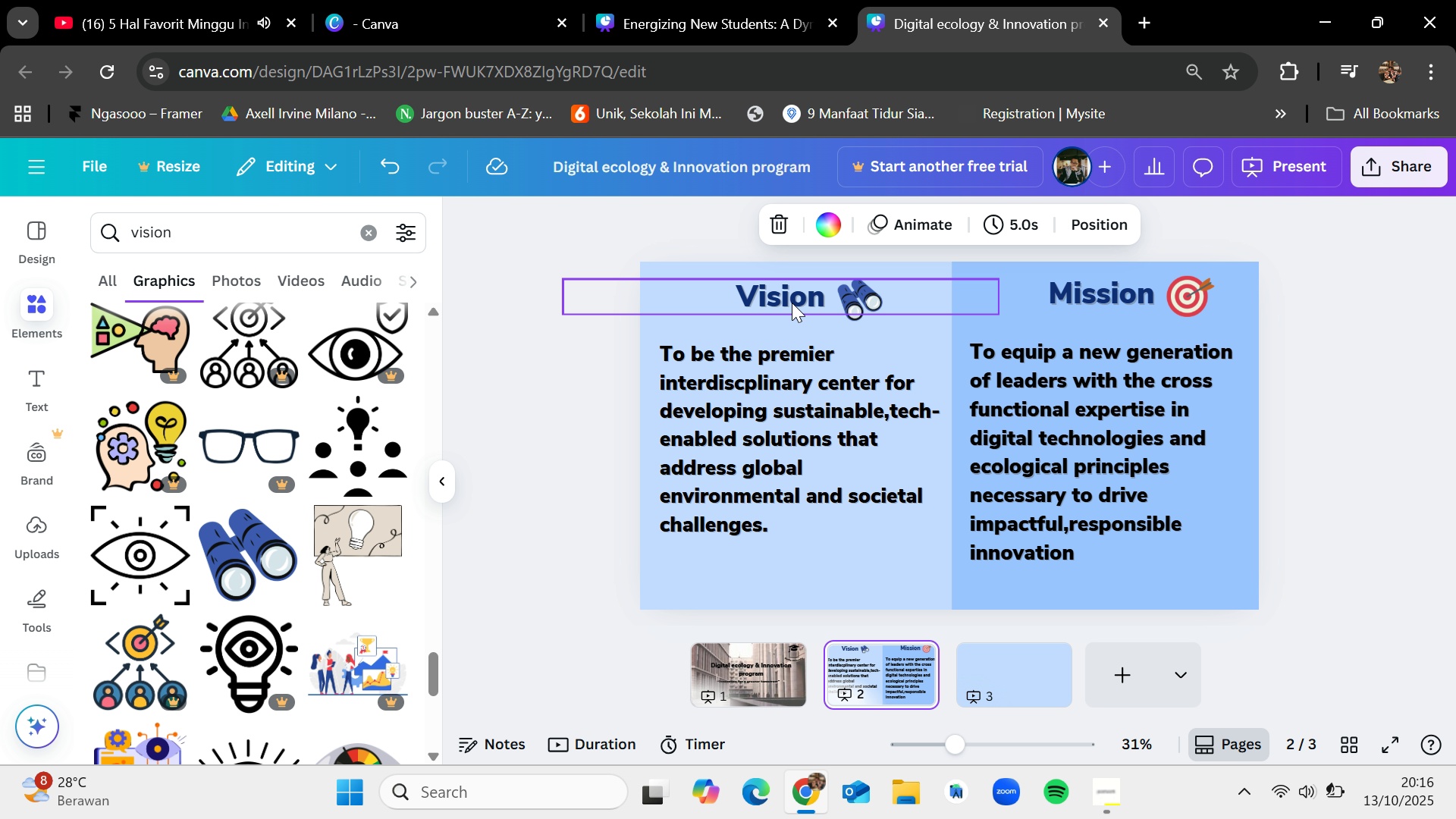 
left_click([792, 302])
 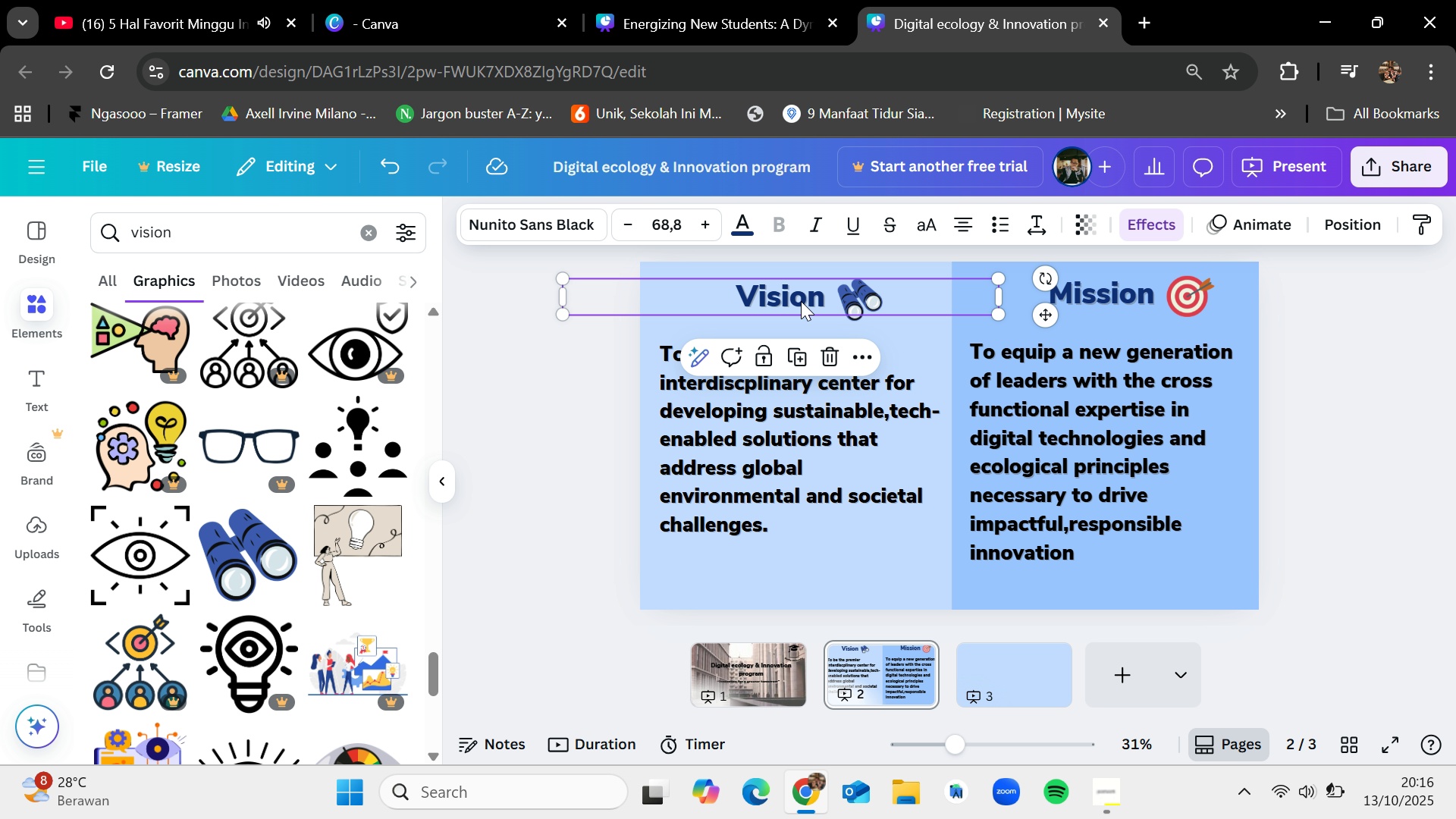 
key(Control+C)
 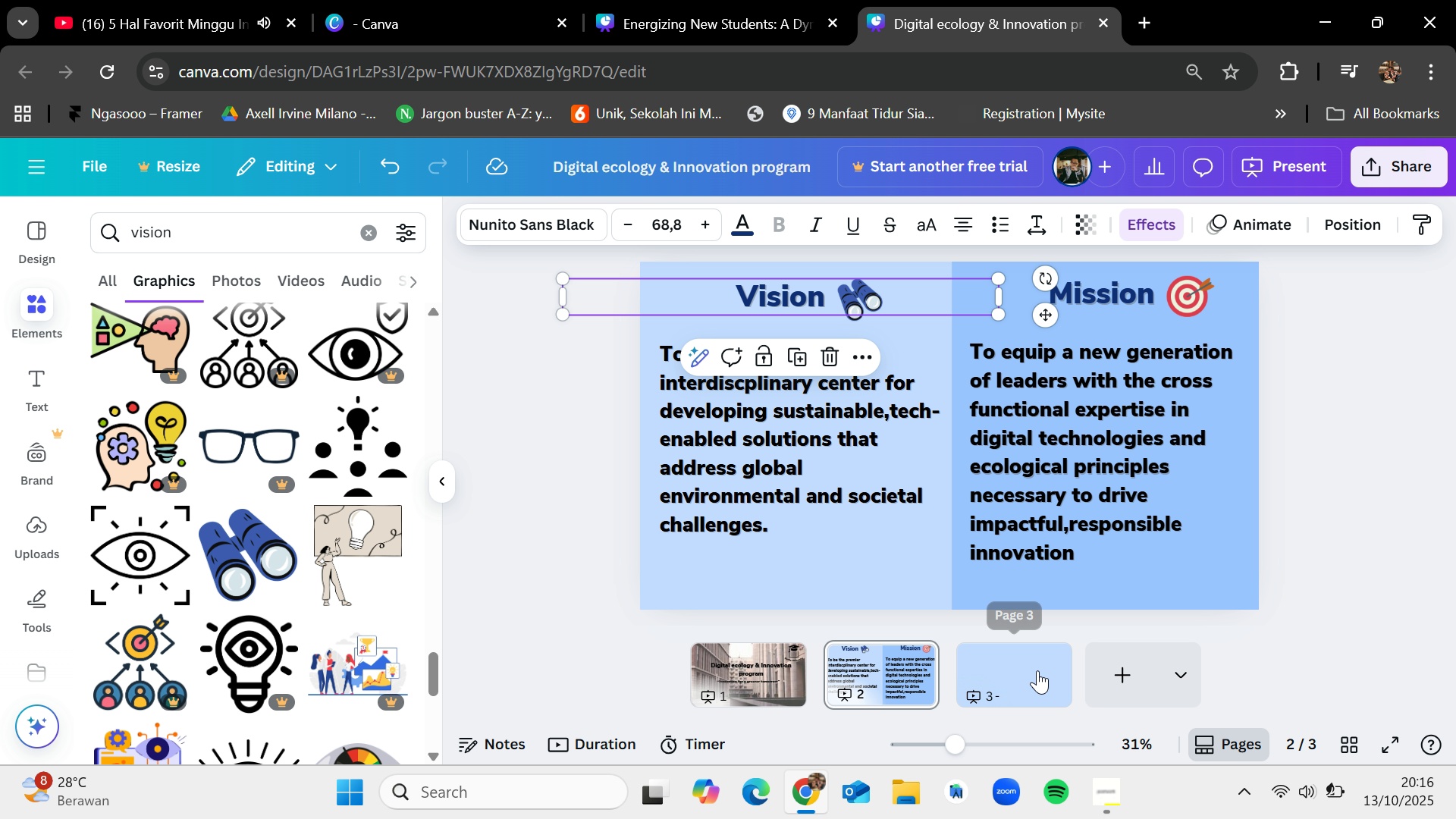 
left_click([1037, 670])
 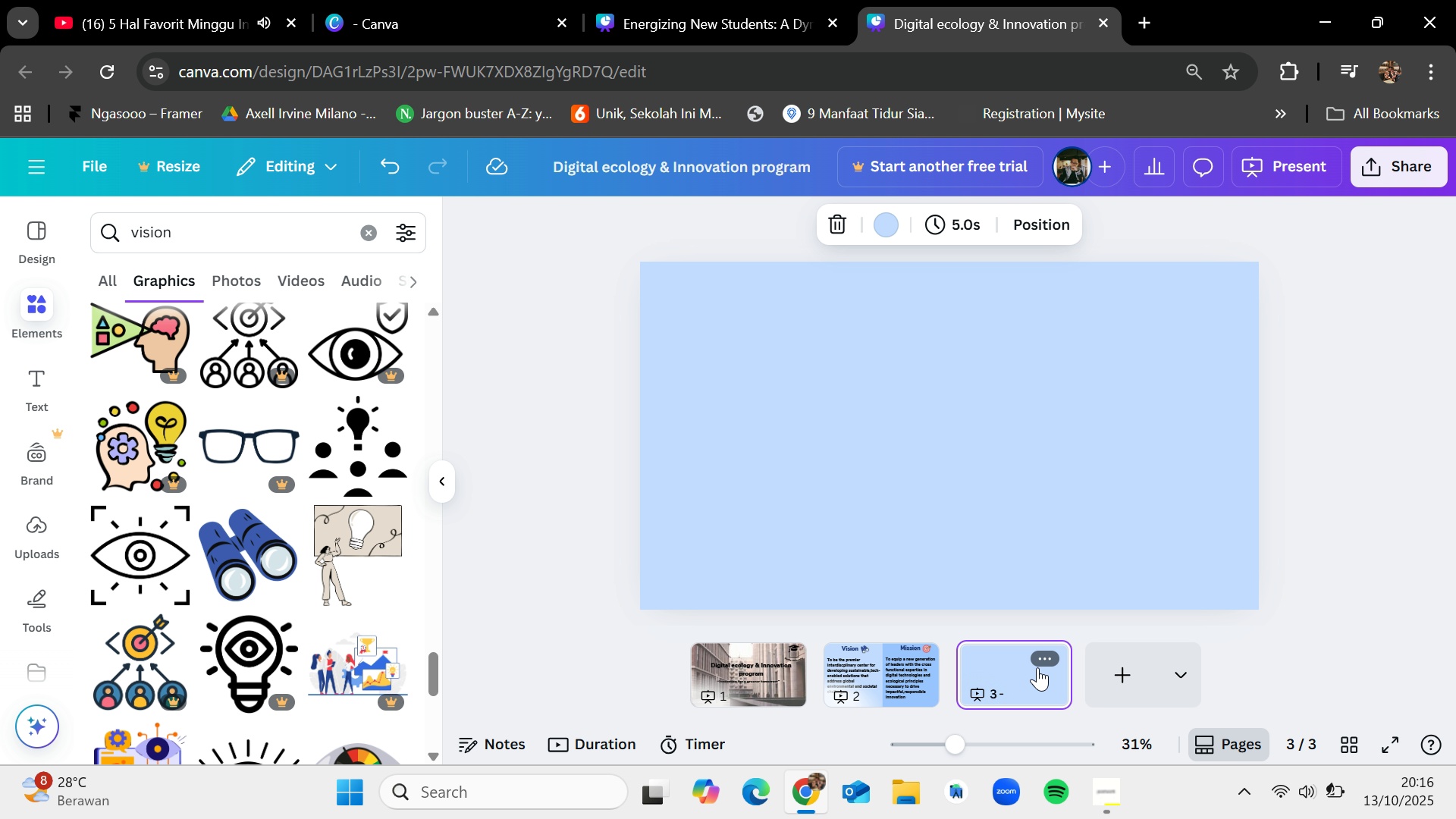 
key(Control+V)
 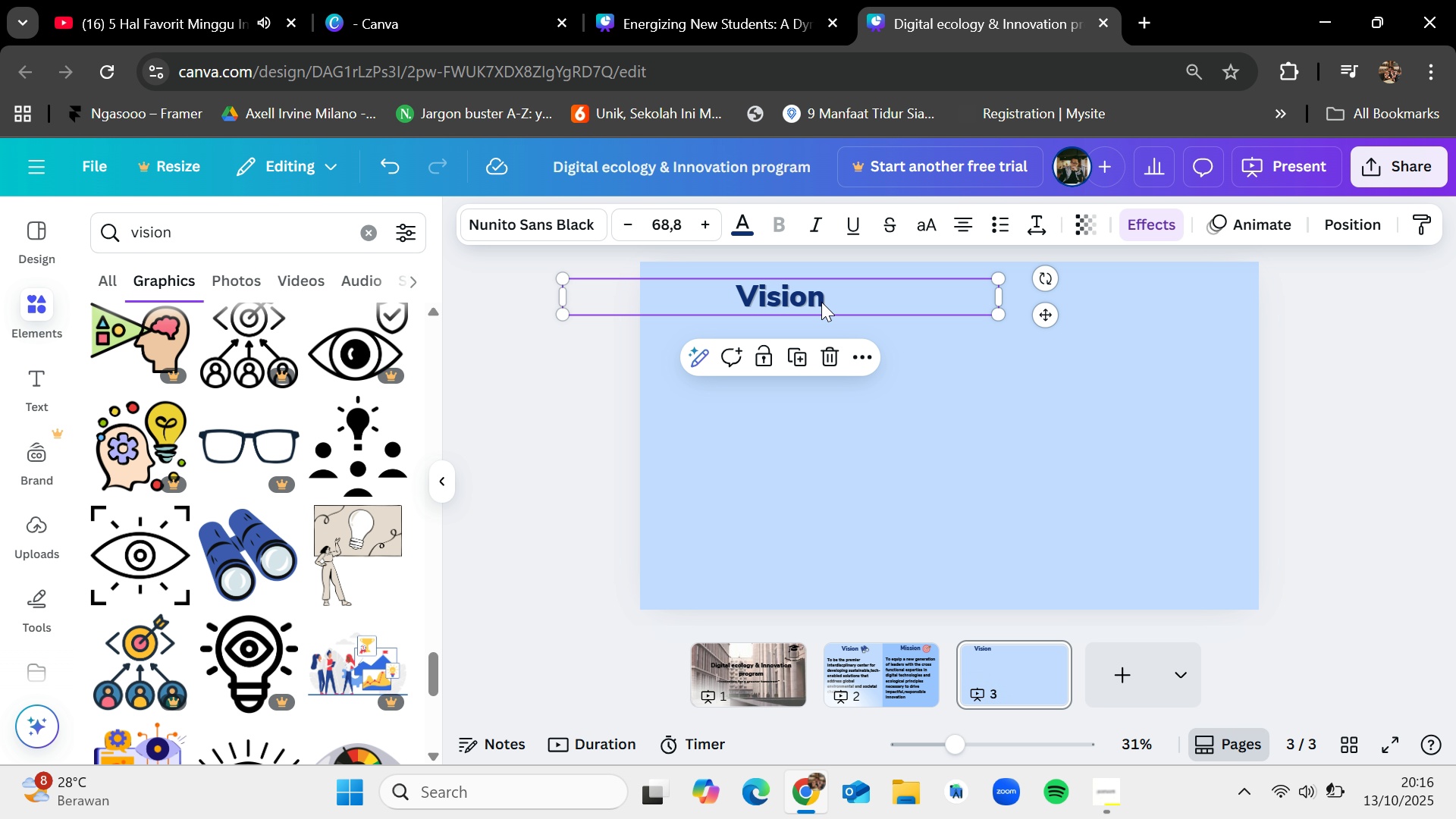 
double_click([821, 302])
 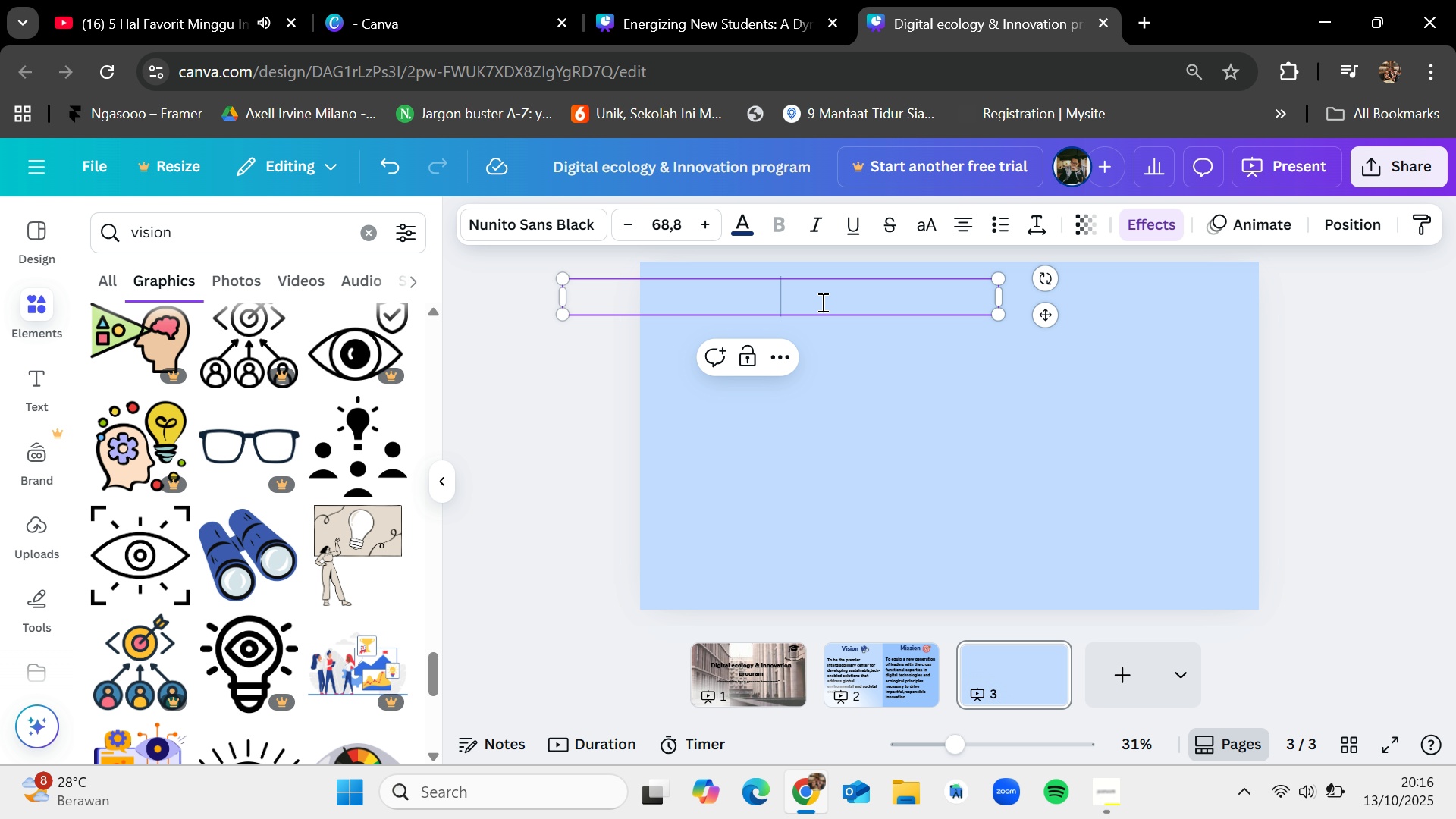 
key(Backspace)
type(Target audience)
 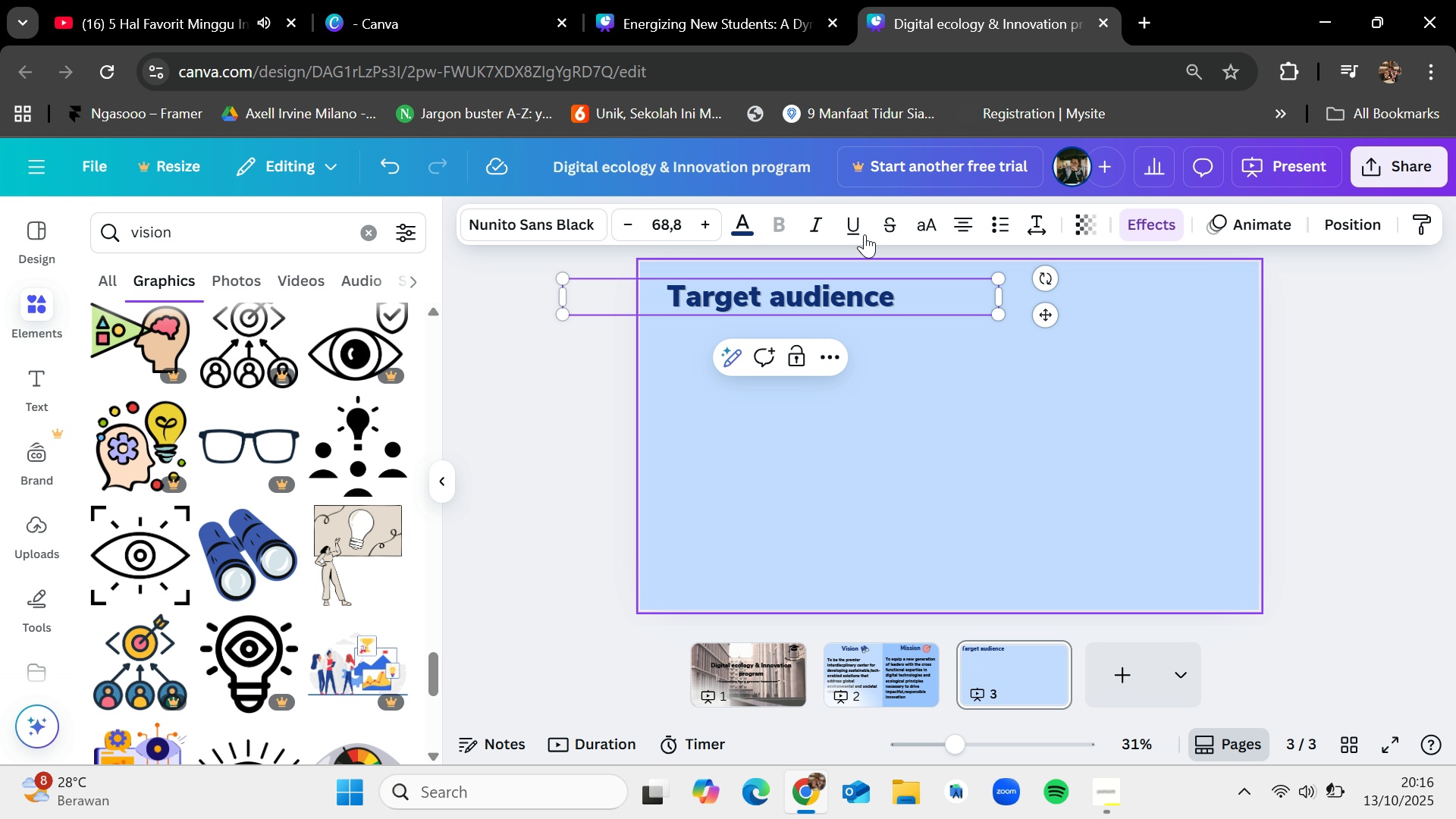 
left_click([915, 458])
 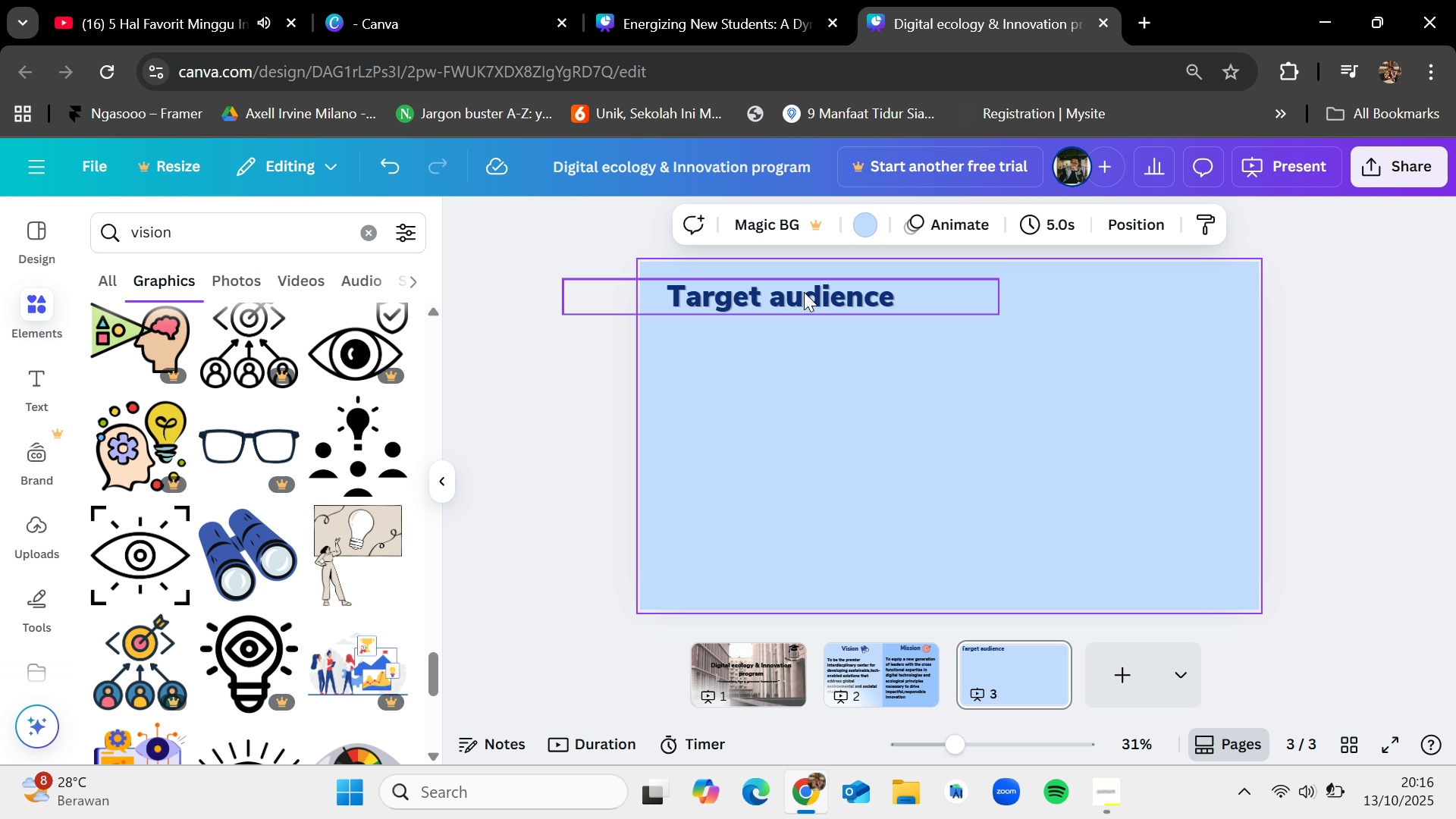 
left_click_drag(start_coordinate=[804, 290], to_coordinate=[979, 293])
 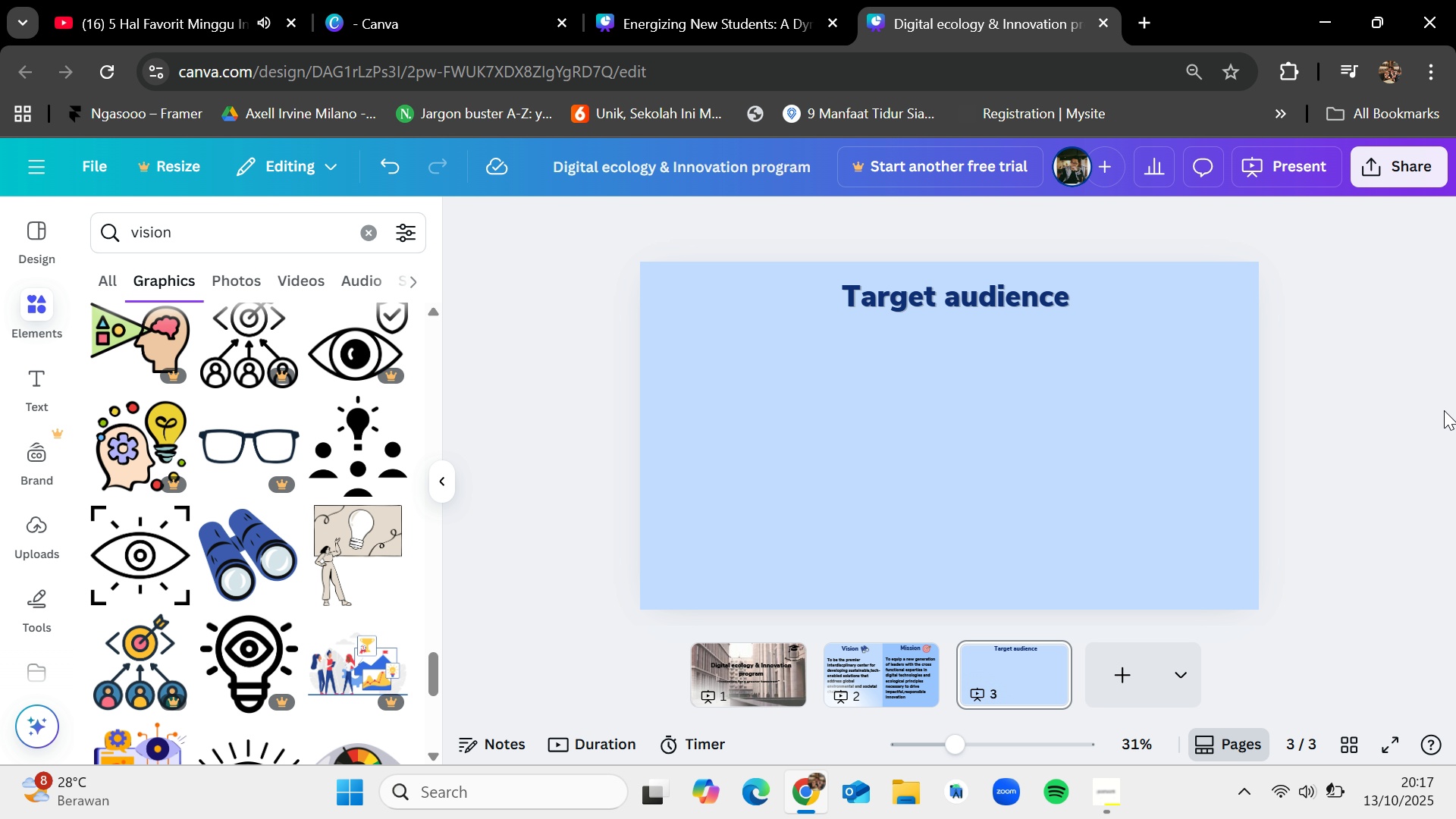 
wait(43.56)
 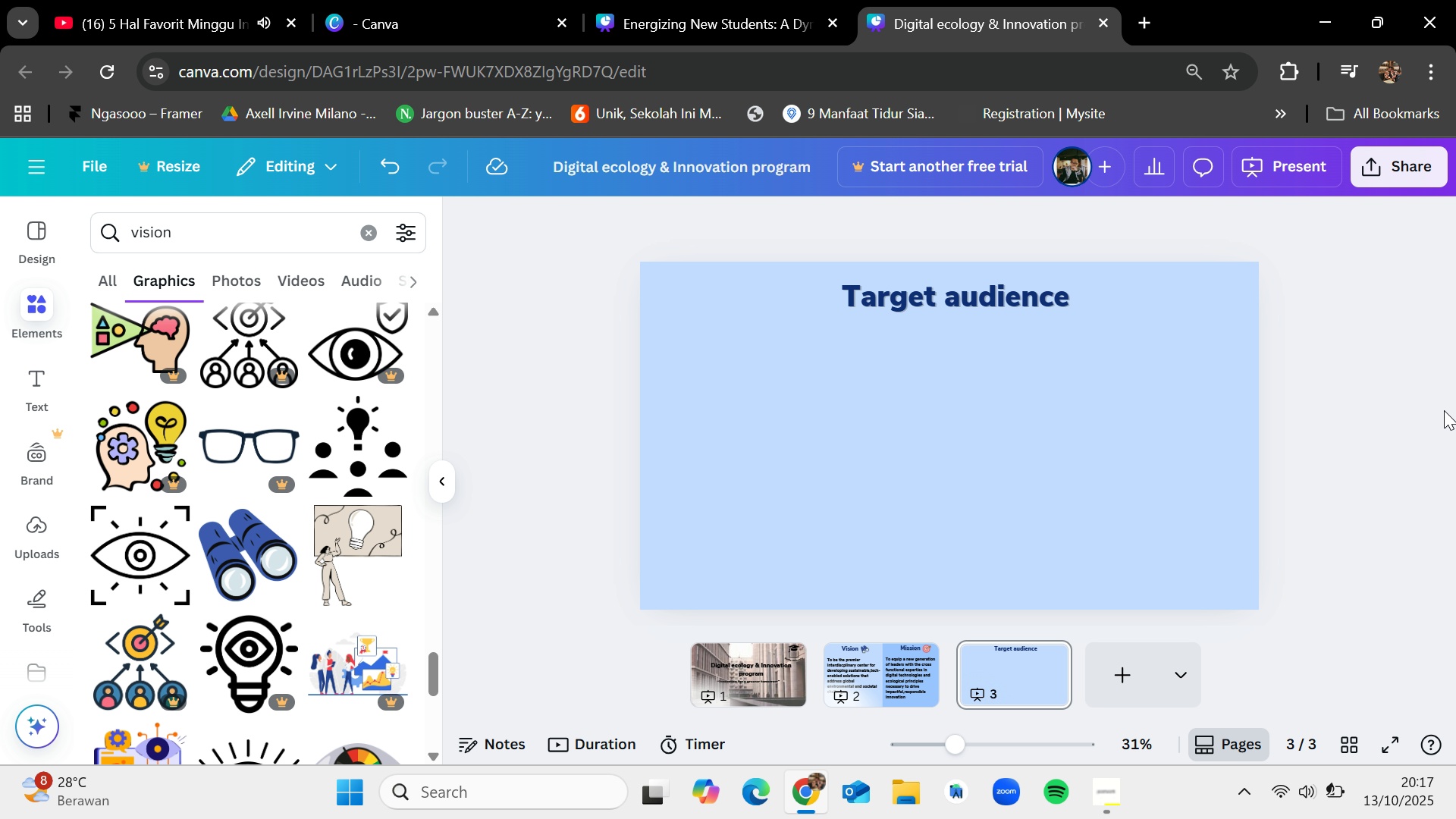 
left_click_drag(start_coordinate=[1141, 15], to_coordinate=[1141, 11])
 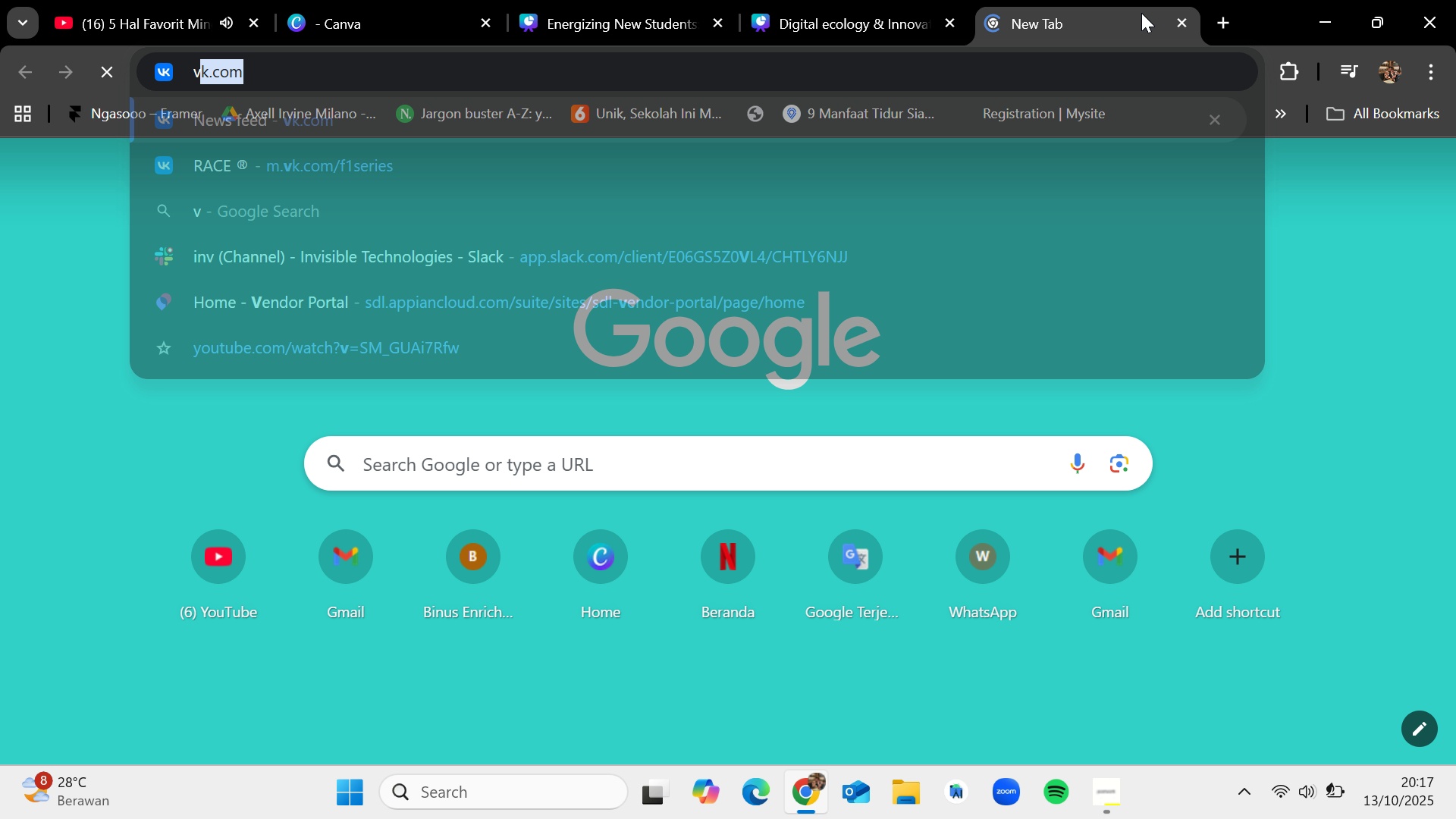 
type(venn di)
 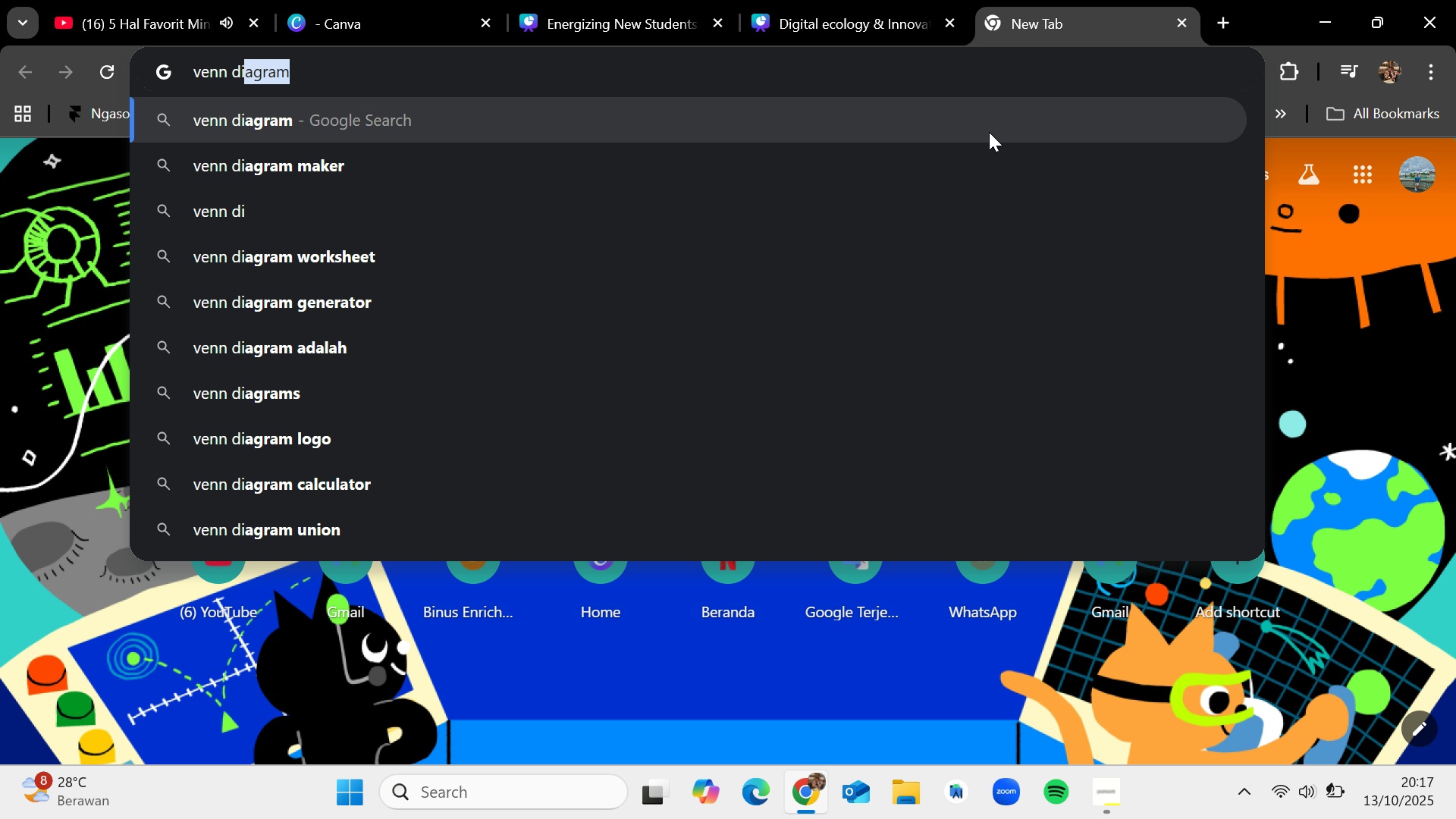 
left_click([988, 132])
 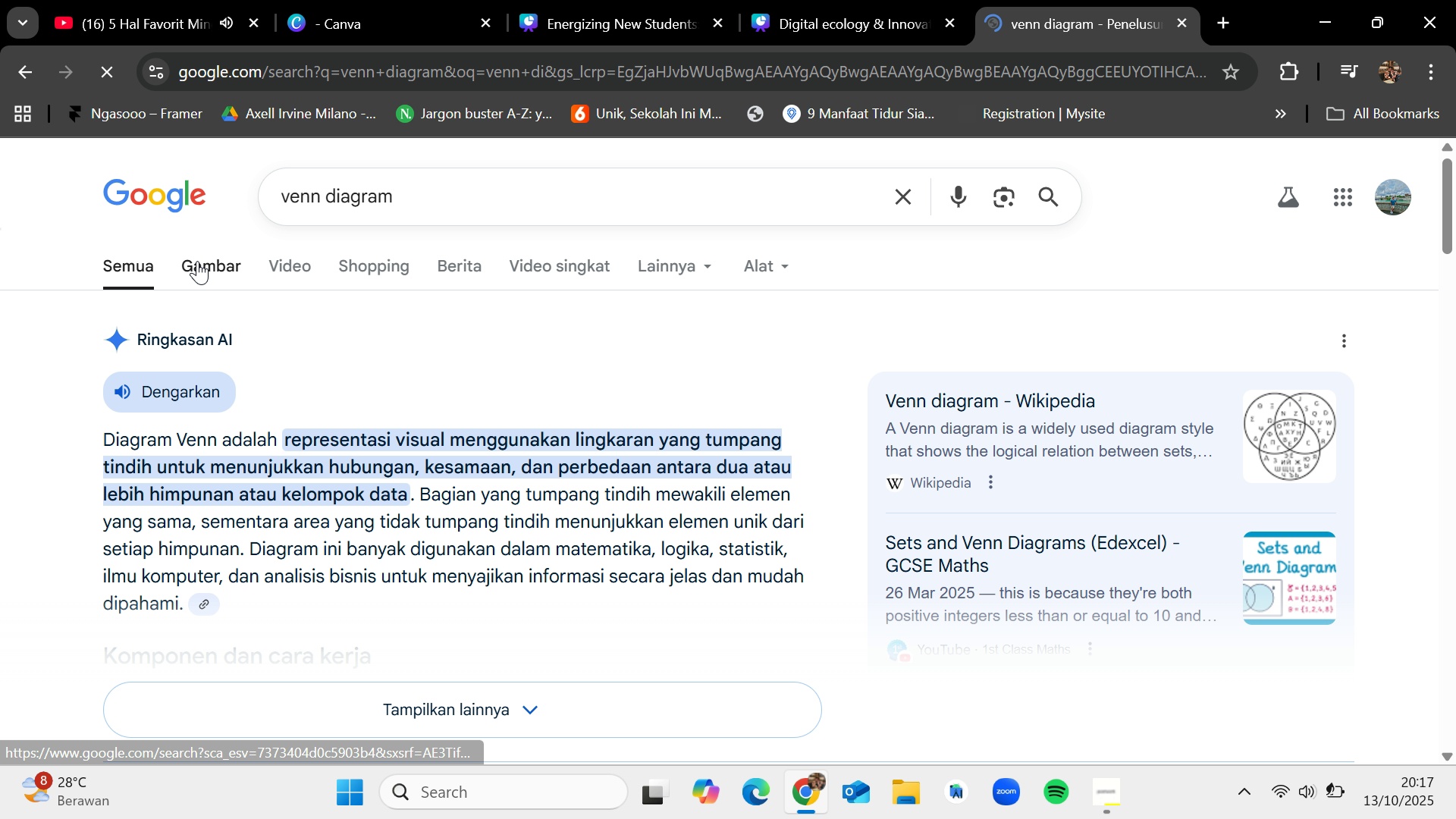 
wait(8.38)
 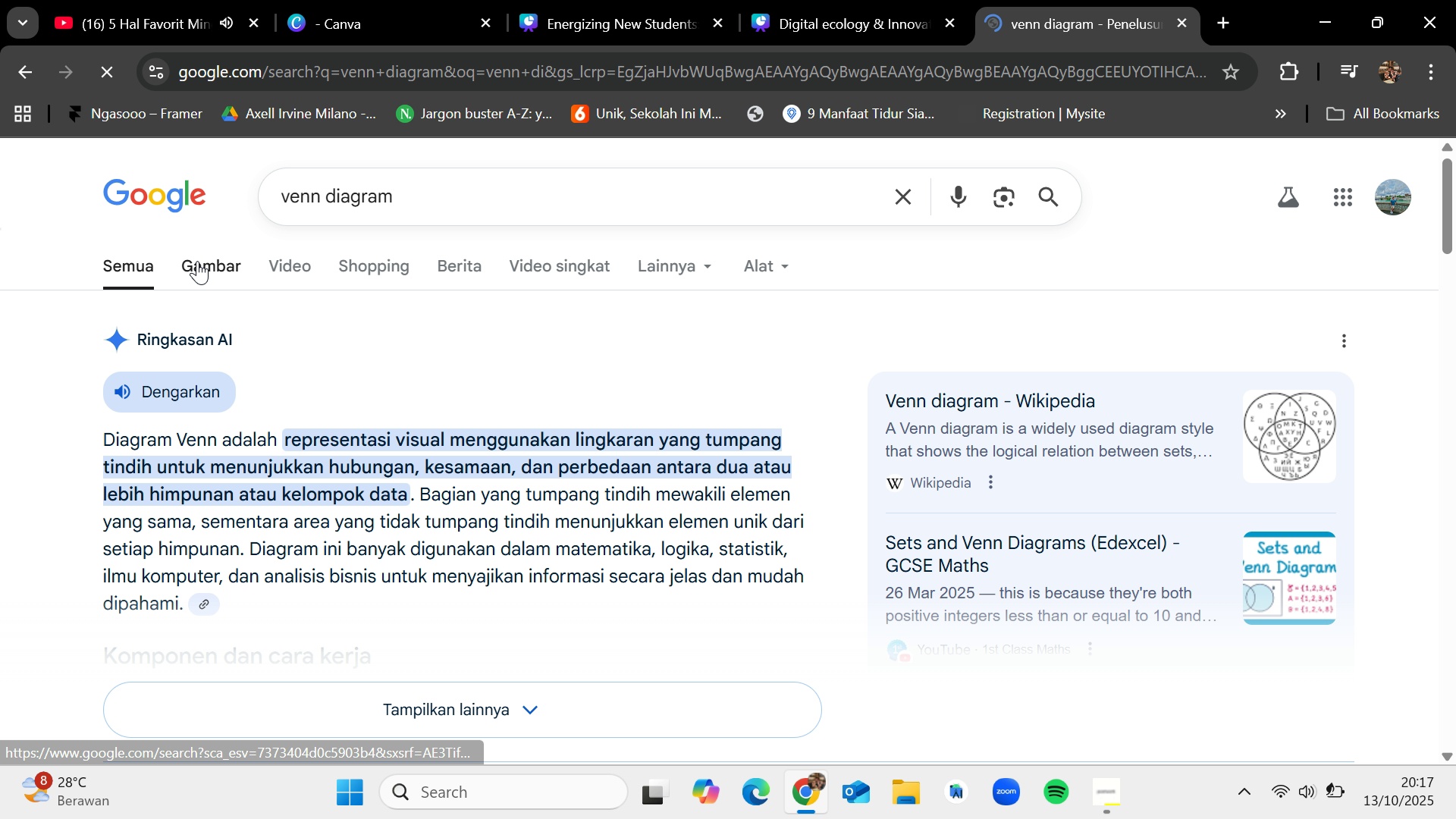 
left_click([836, 0])
 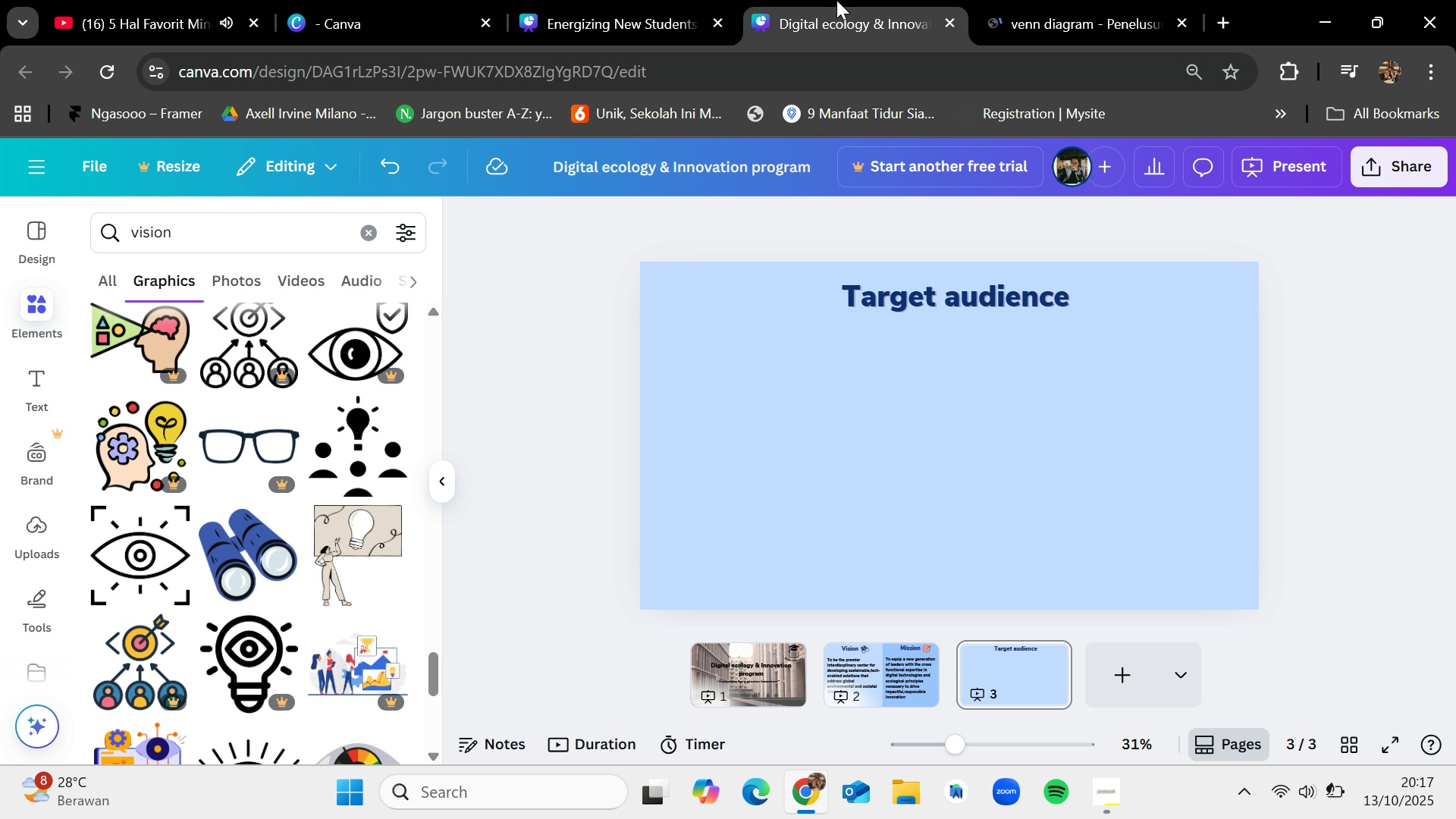 
wait(8.35)
 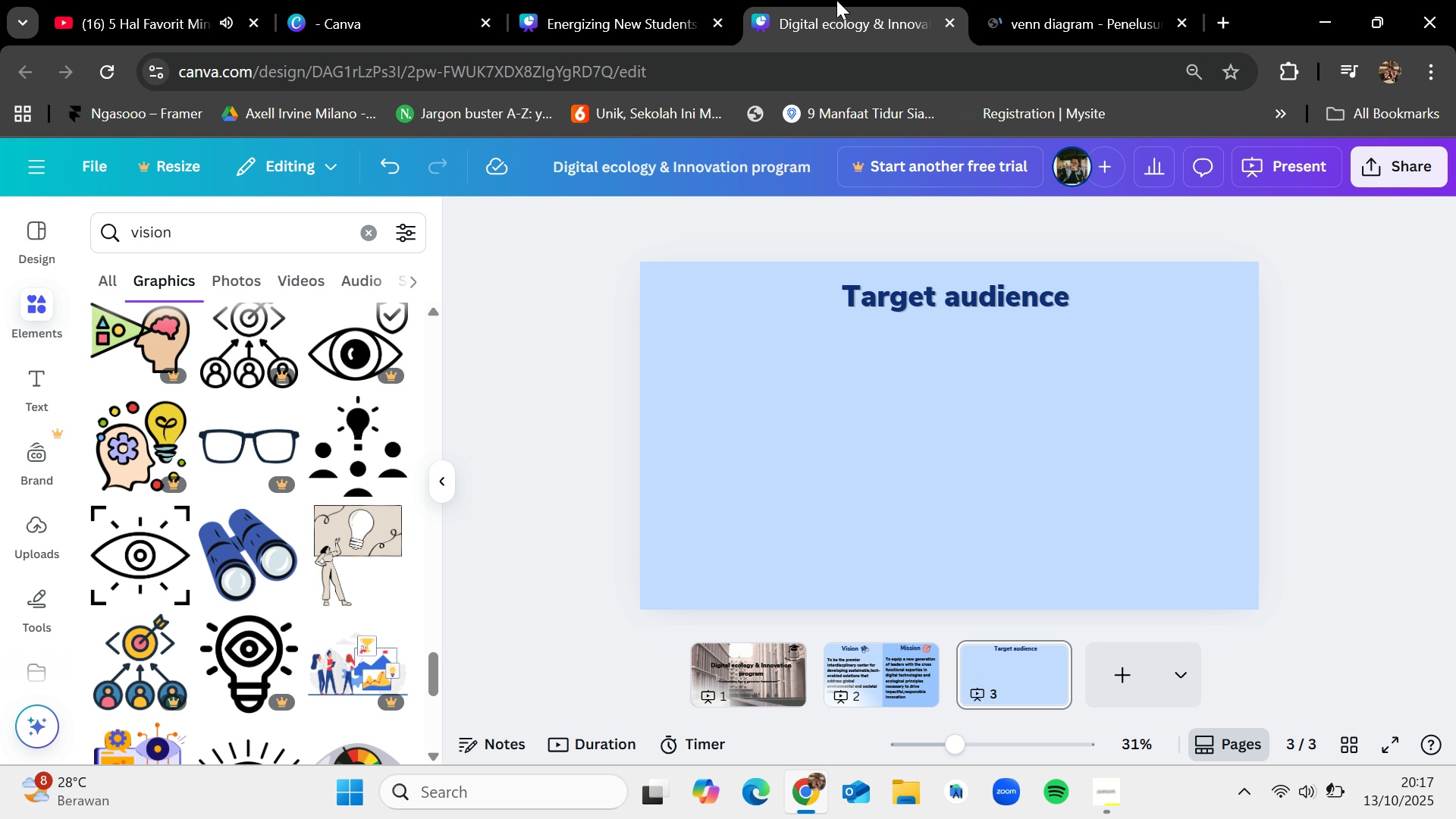 
left_click_drag(start_coordinate=[864, 519], to_coordinate=[940, 522])
 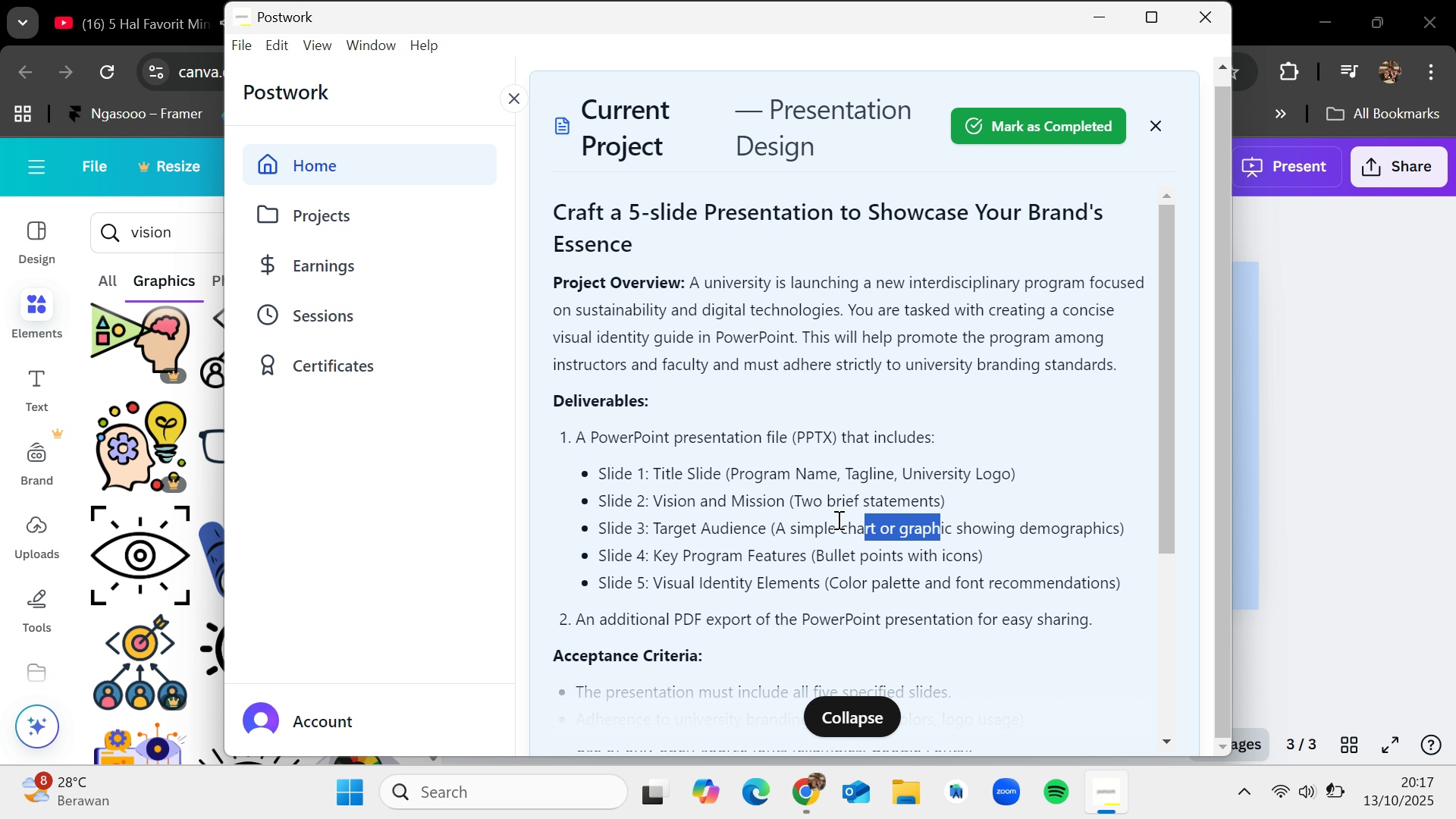 
left_click([837, 519])
 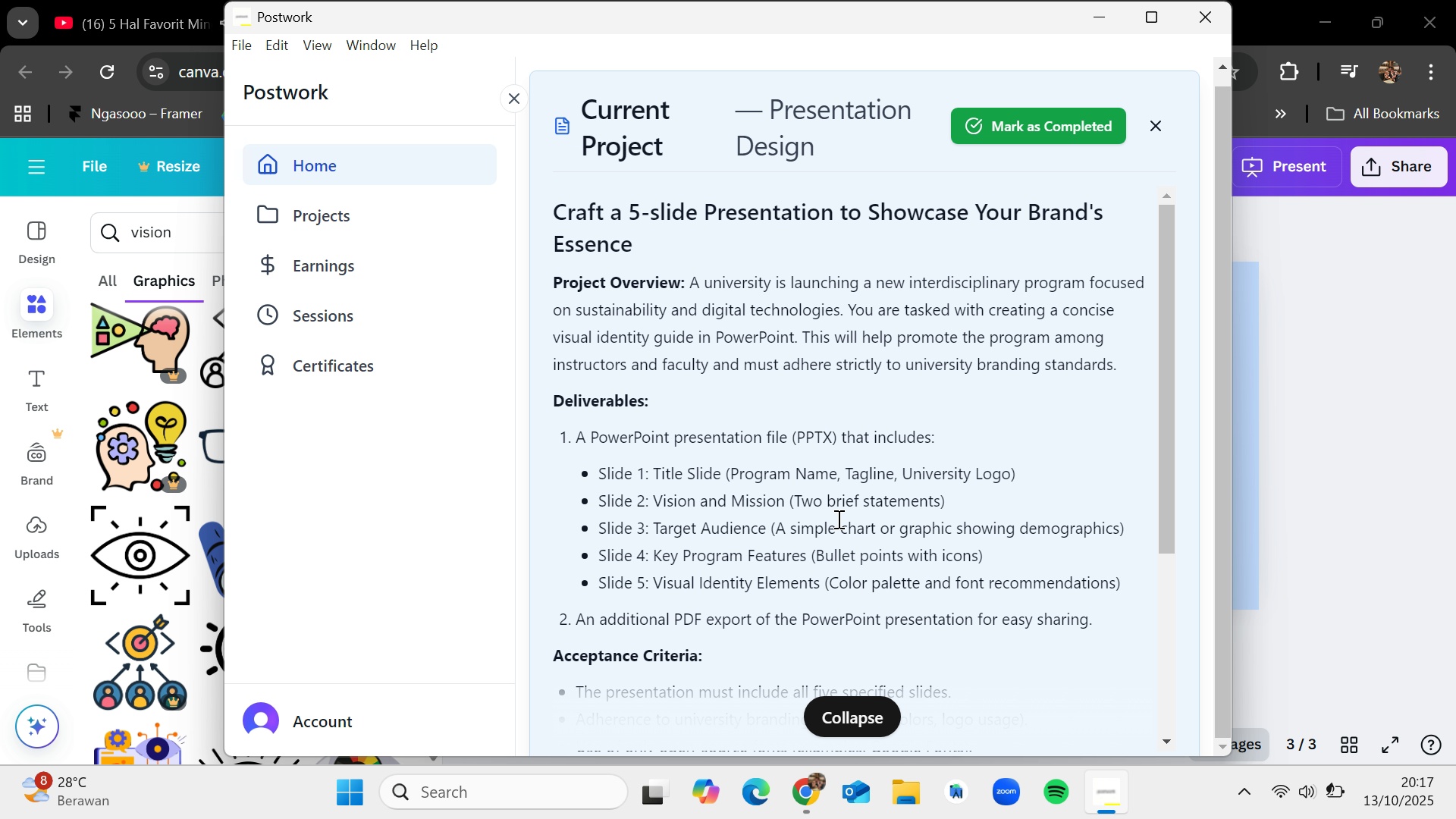 
wait(8.49)
 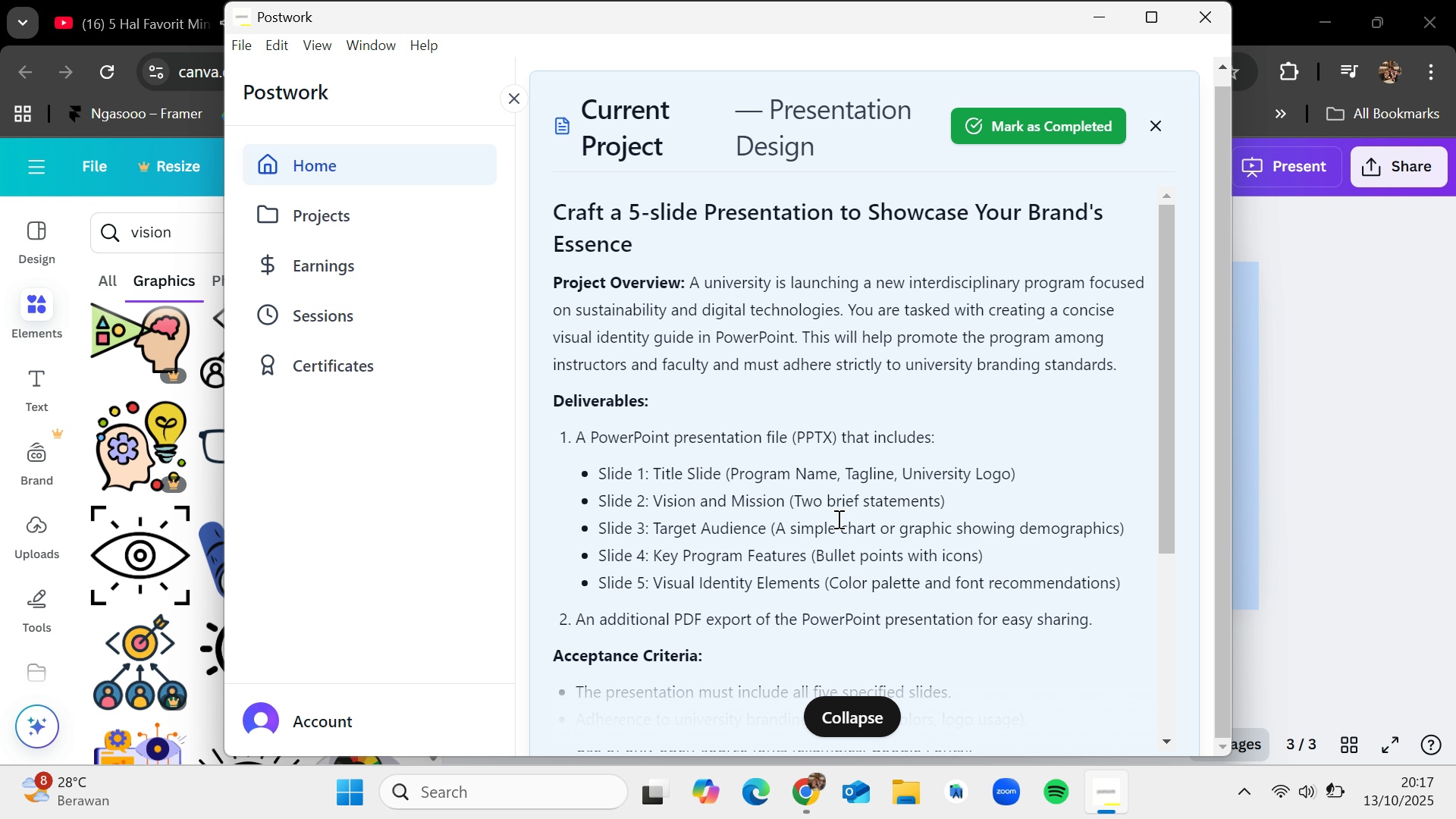 
left_click([369, 229])
 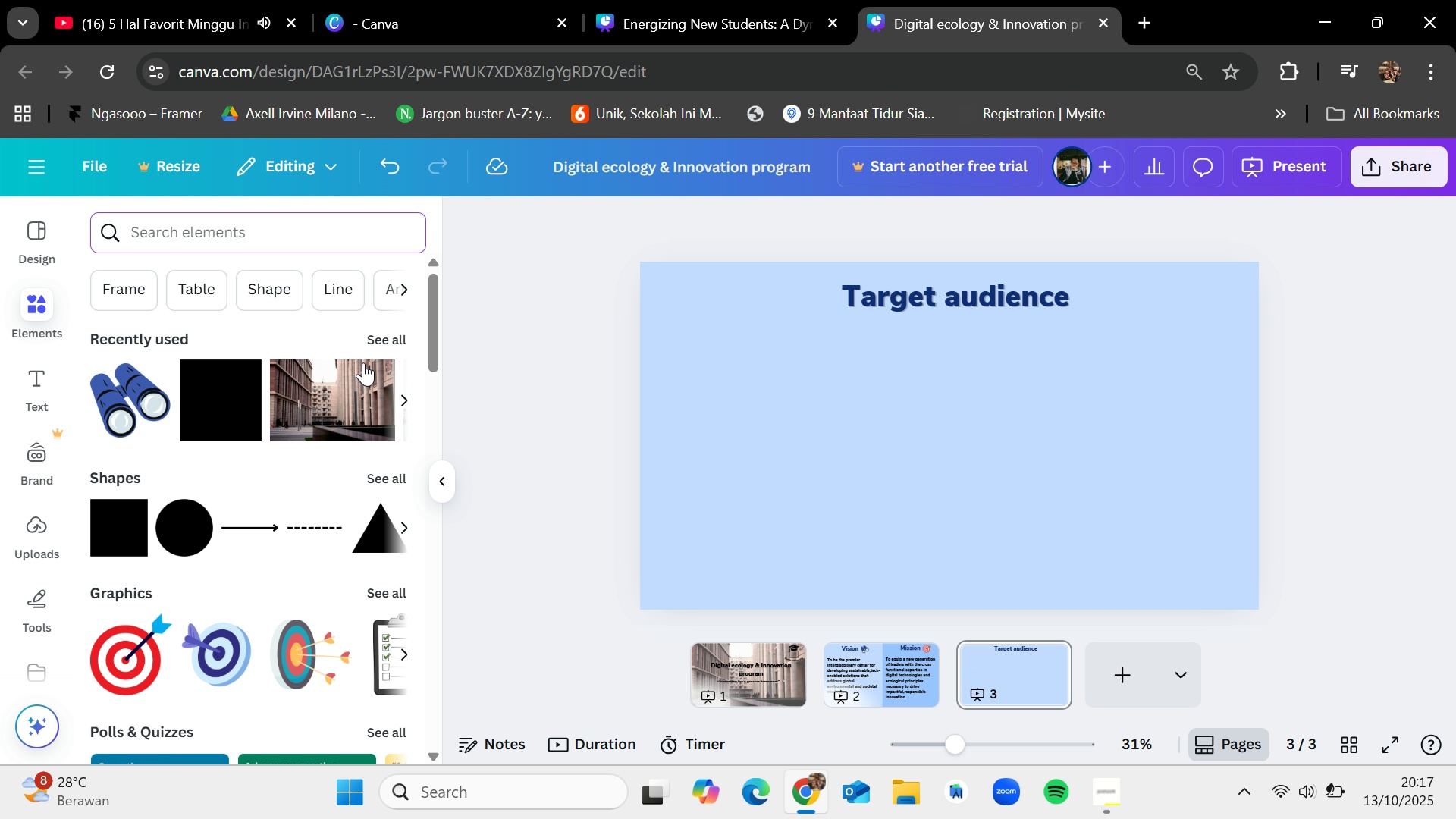 
type(graph)
 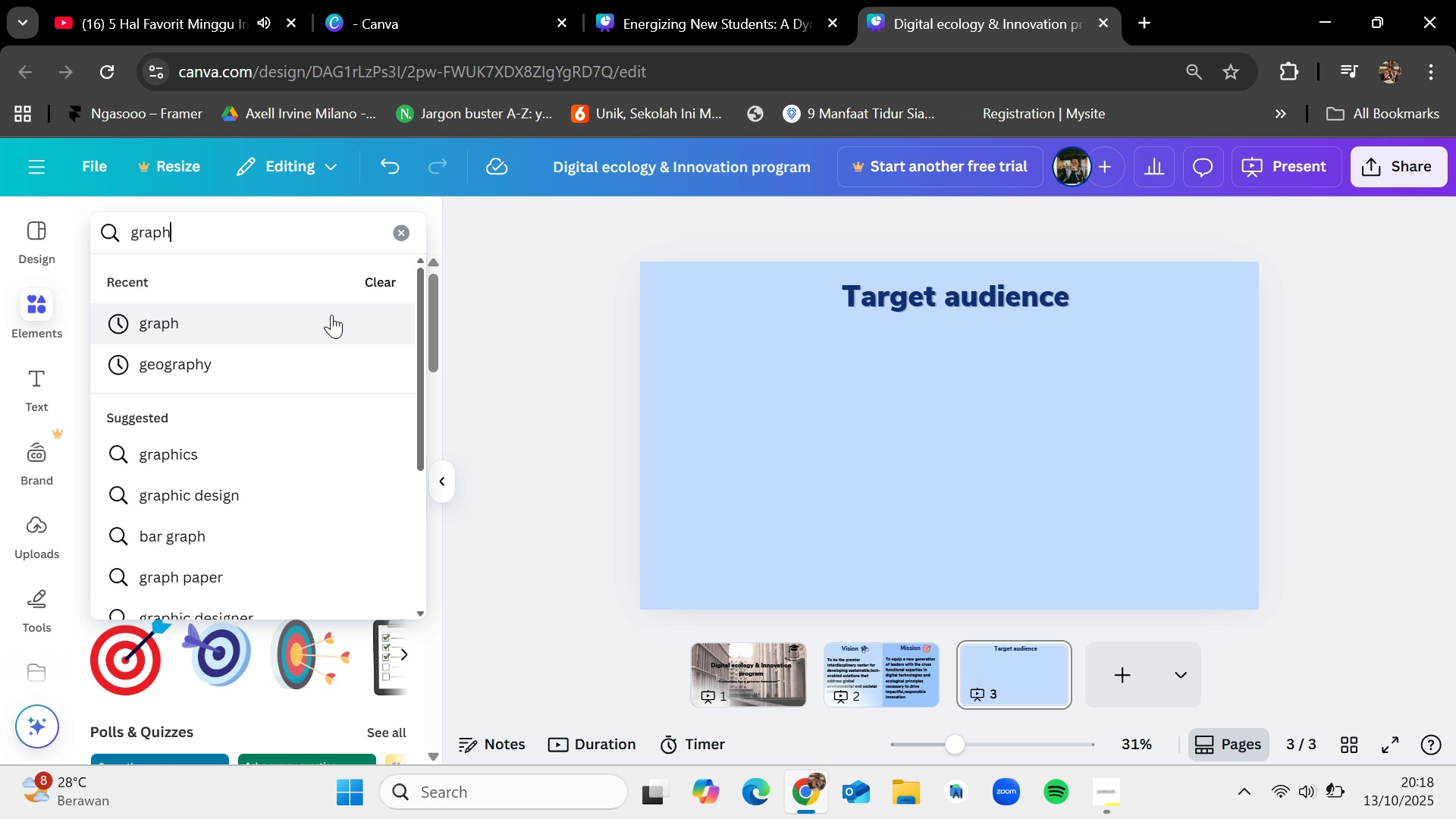 
key(Enter)
 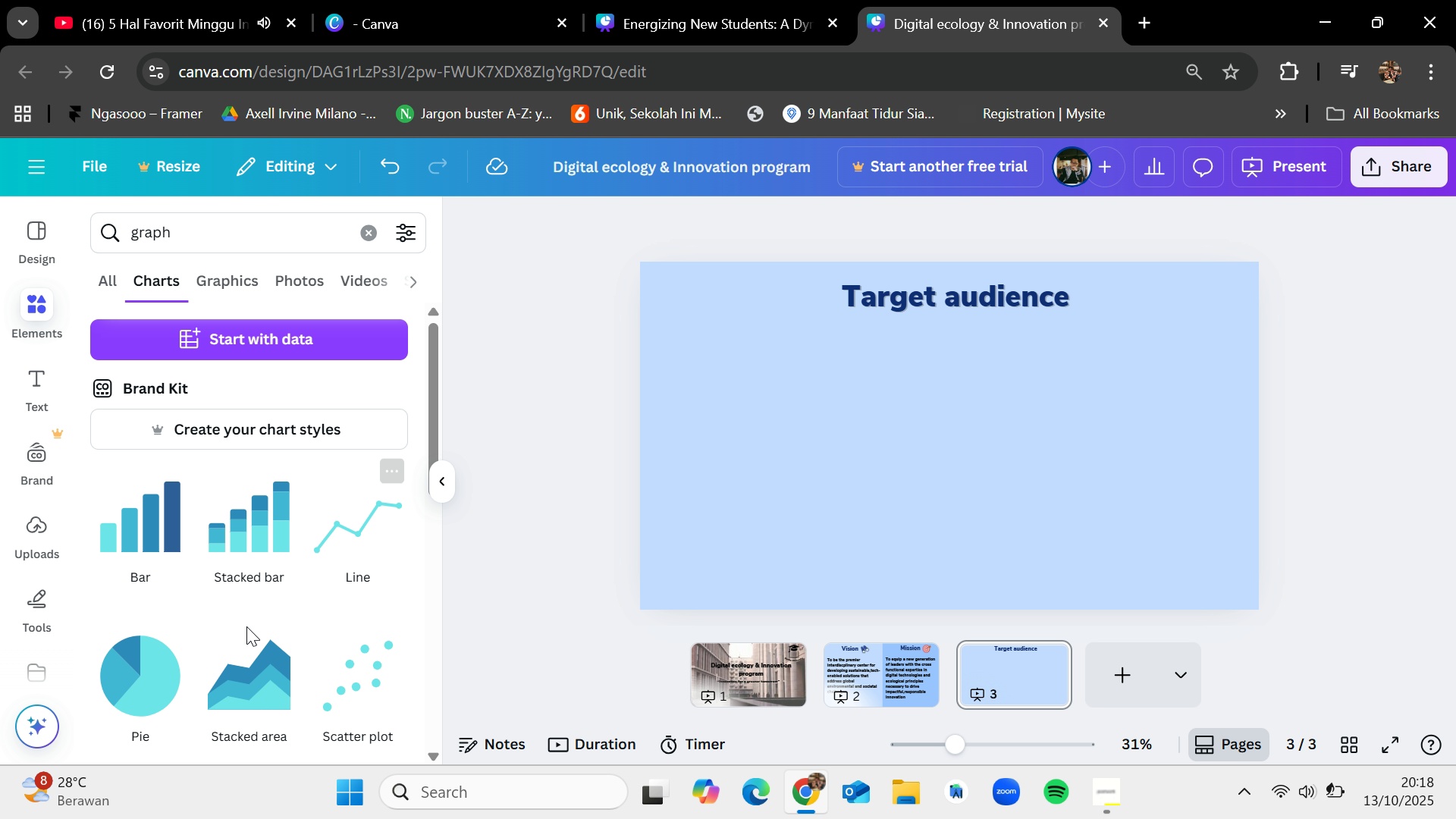 
left_click_drag(start_coordinate=[146, 662], to_coordinate=[873, 439])
 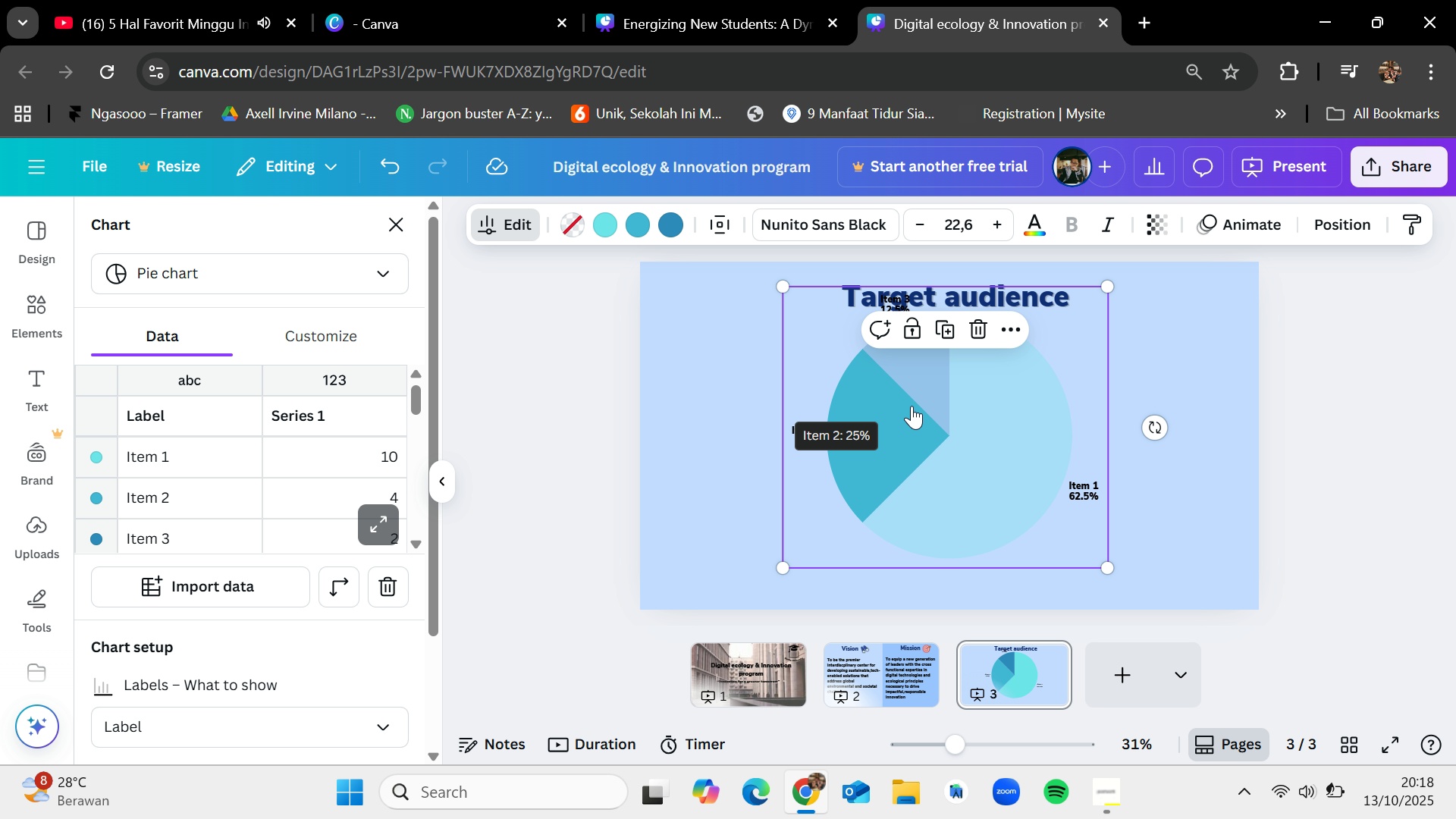 
left_click_drag(start_coordinate=[968, 397], to_coordinate=[997, 431])
 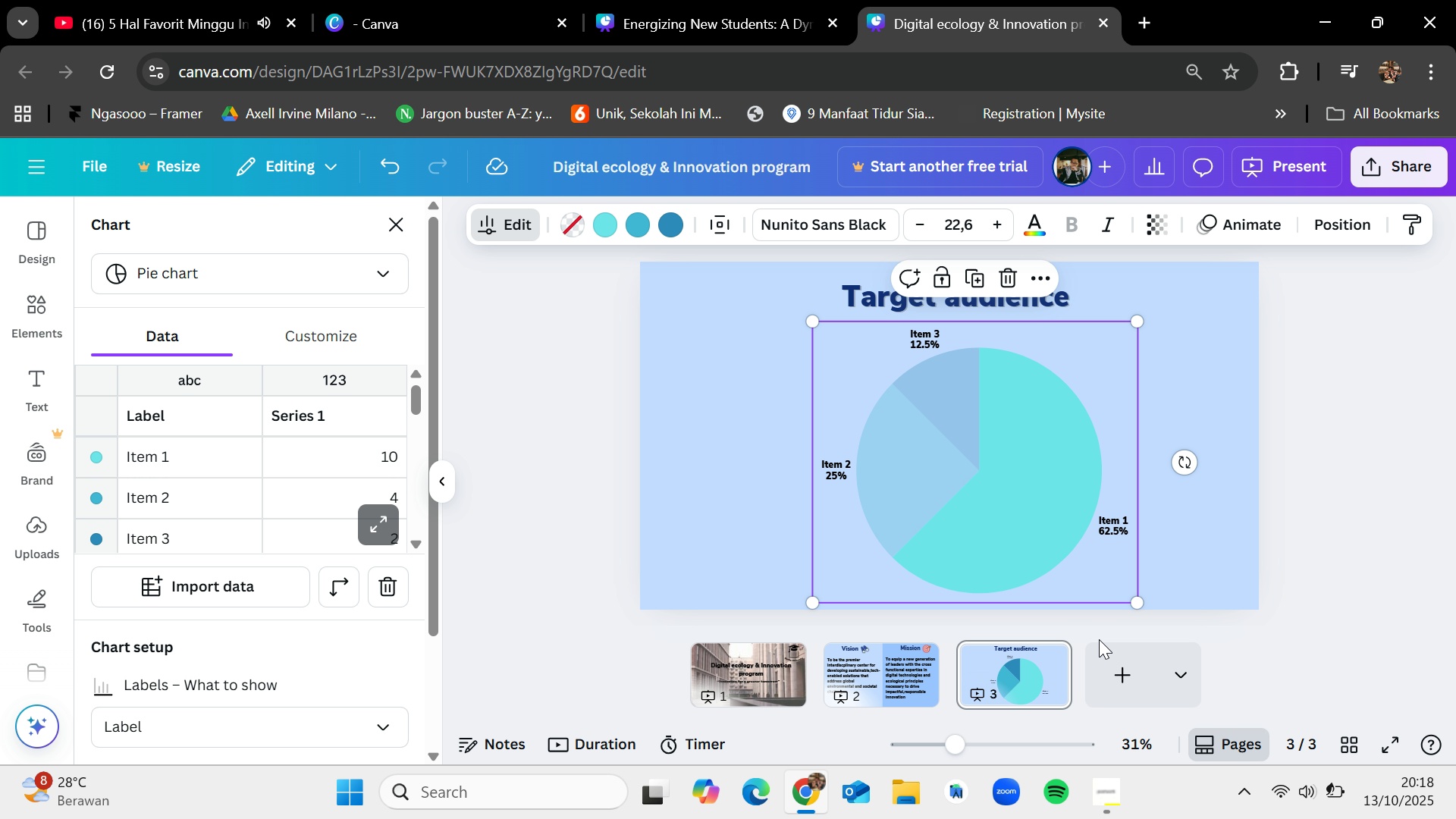 
left_click([1119, 791])
 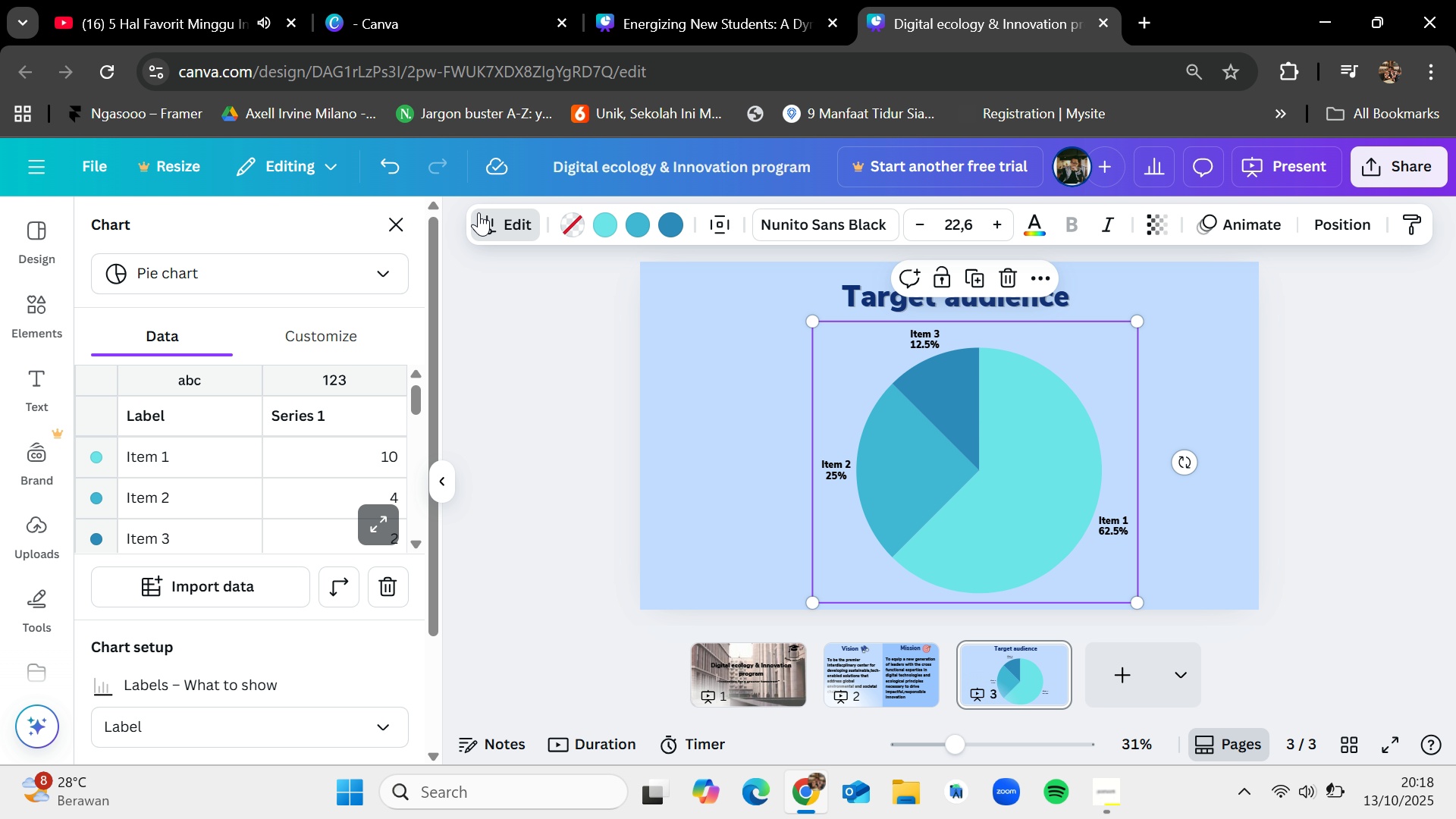 
wait(24.58)
 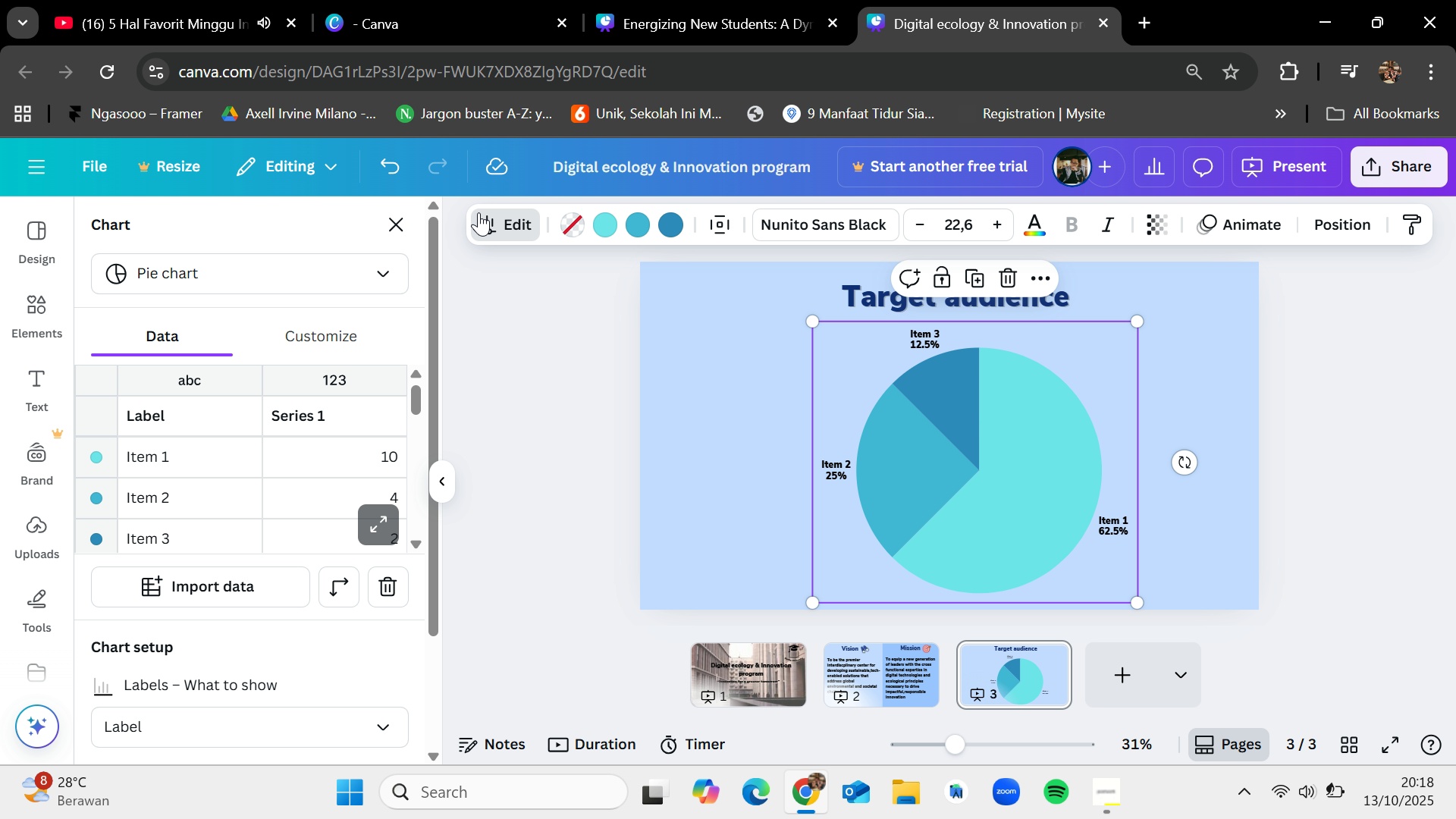 
double_click([174, 456])
 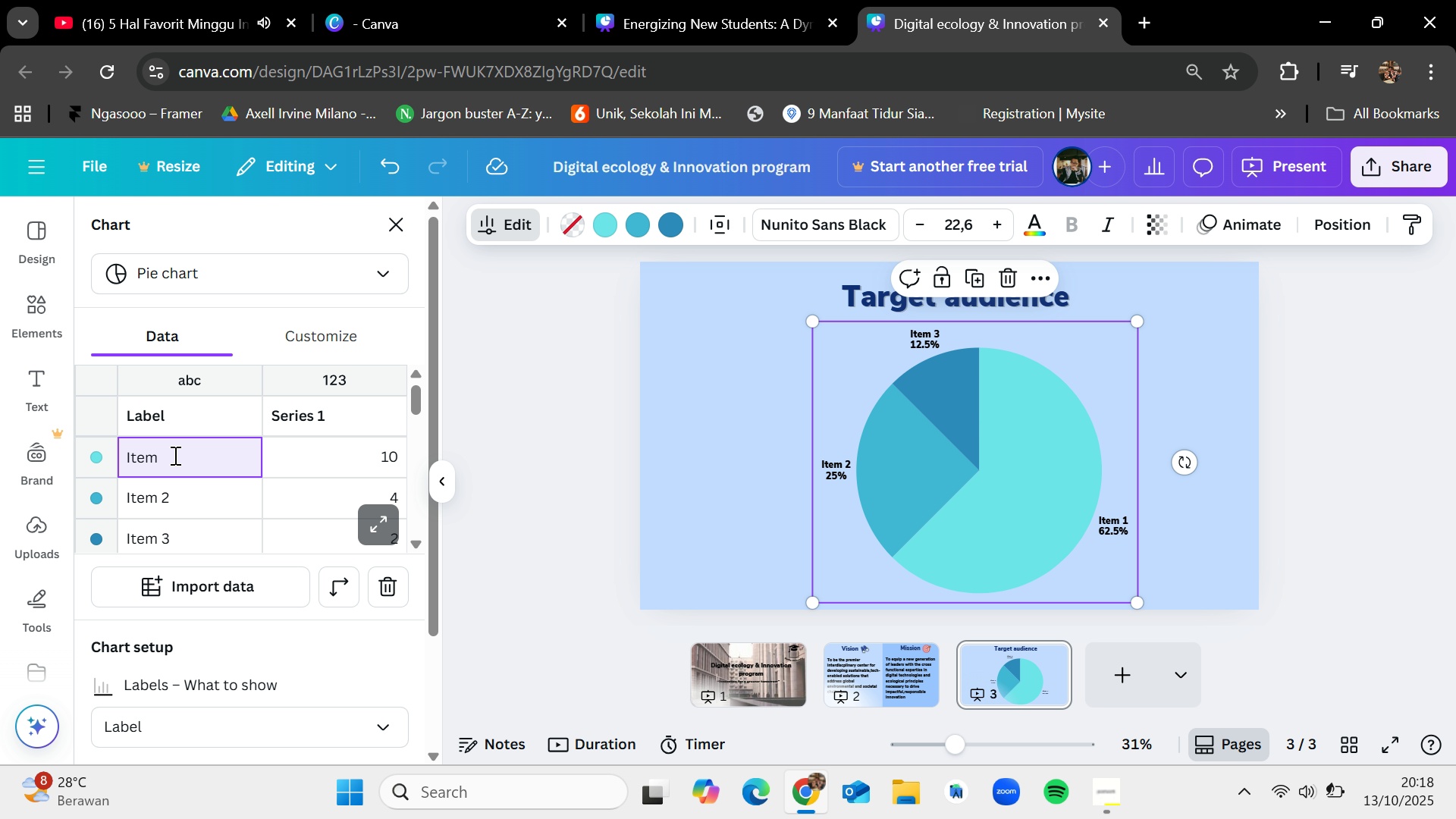 
hold_key(key=Backspace, duration=0.78)
 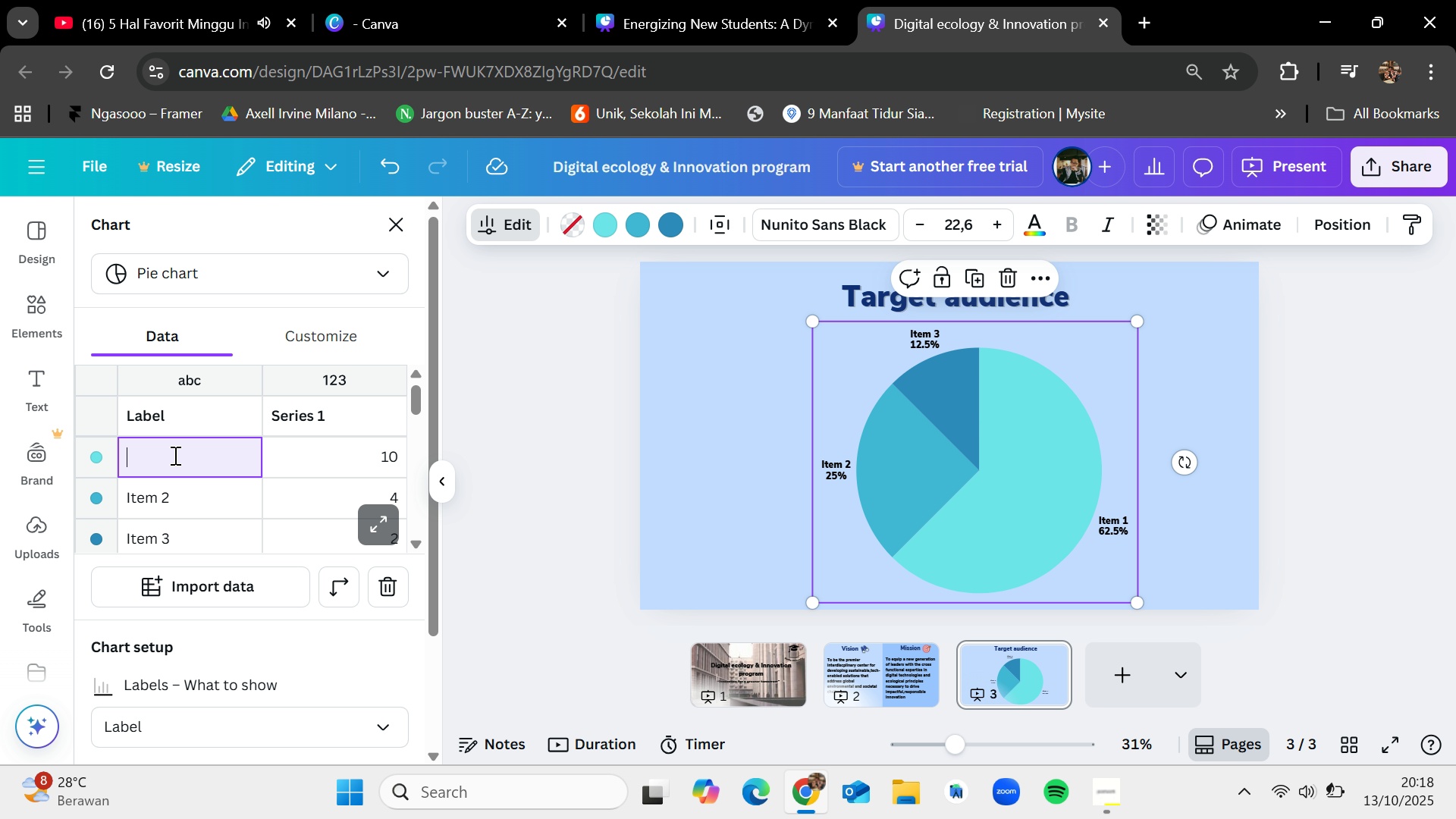 
type(Faculty)
 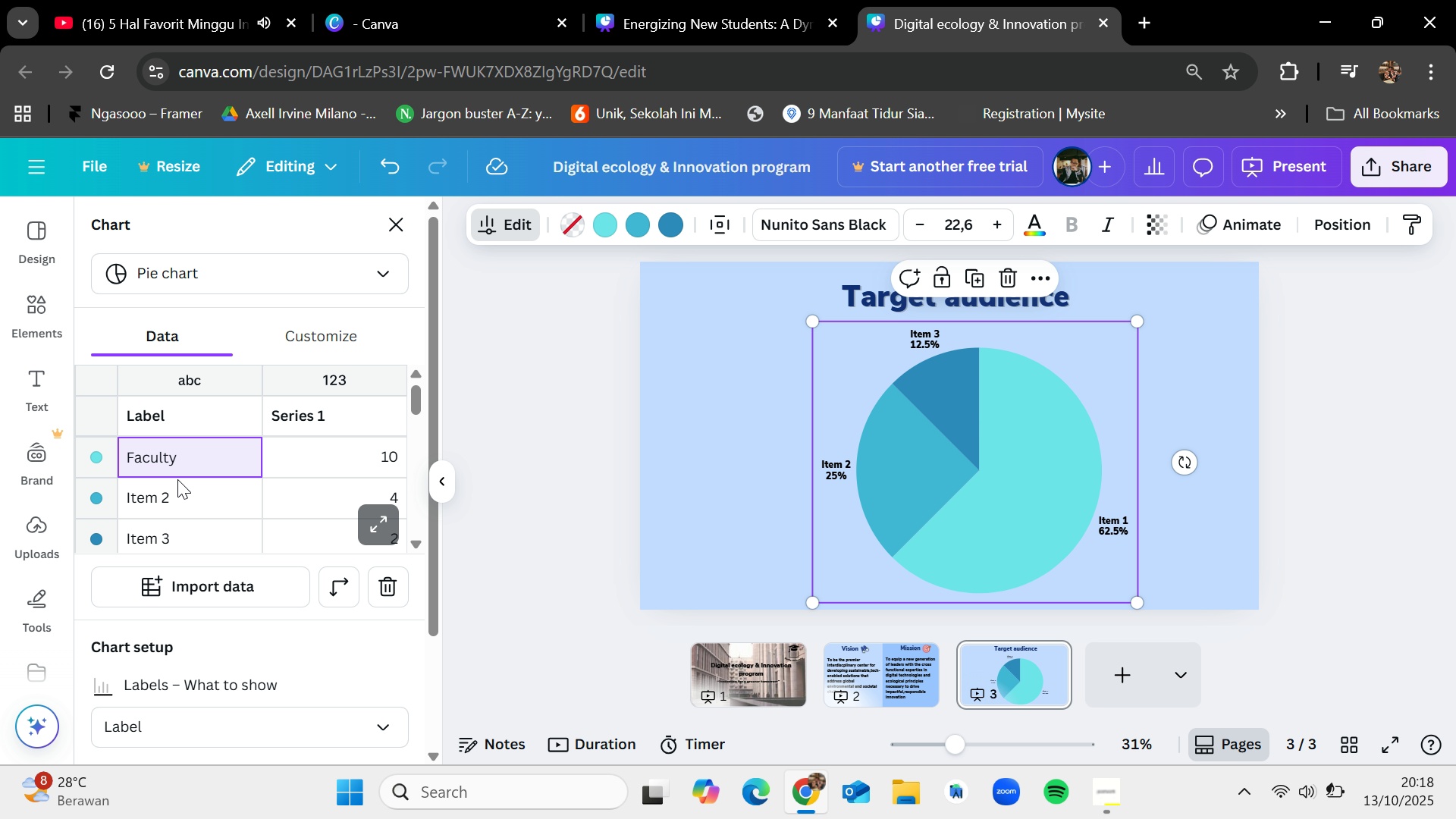 
left_click([177, 500])
 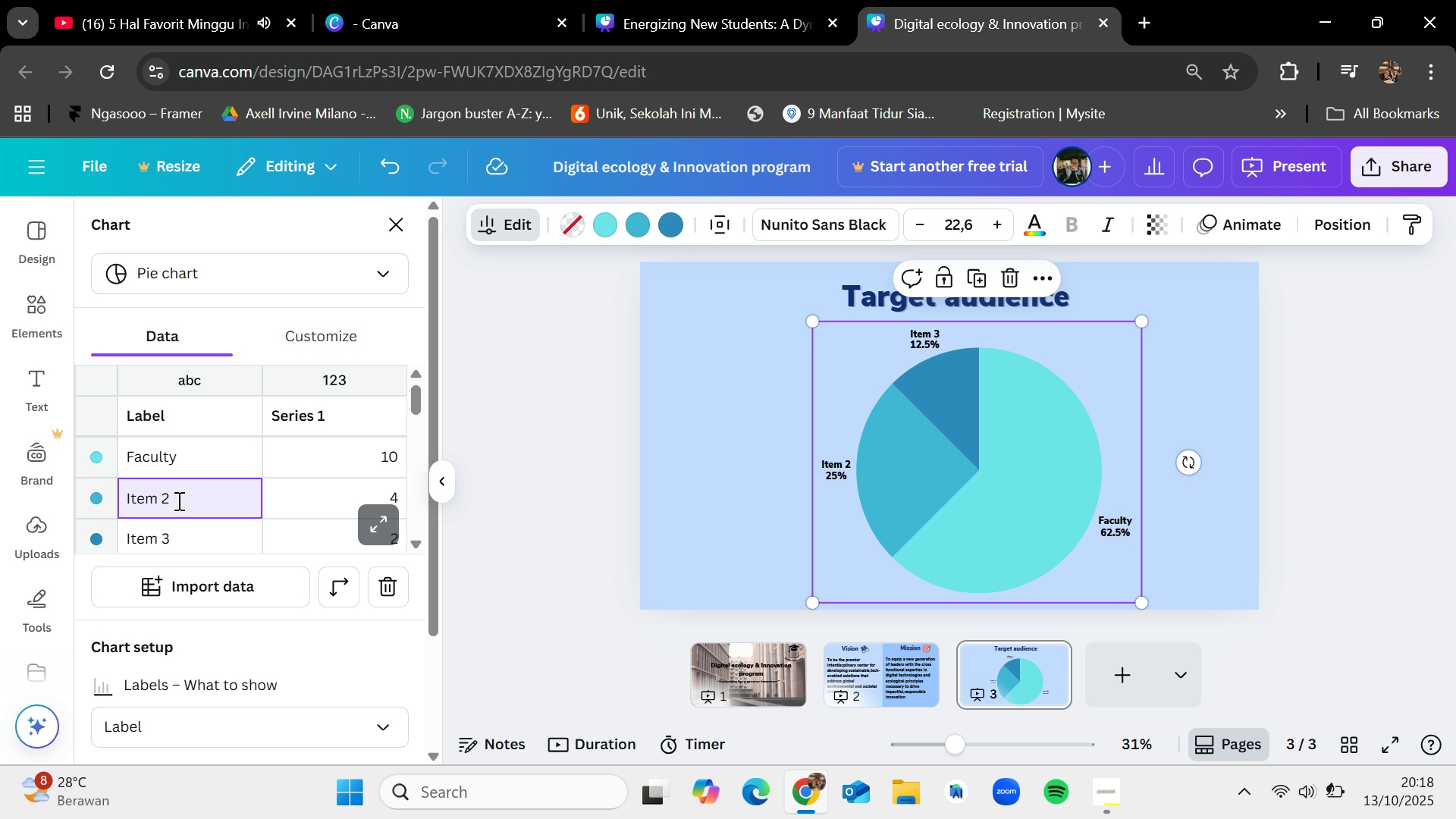 
hold_key(key=Backspace, duration=0.75)
 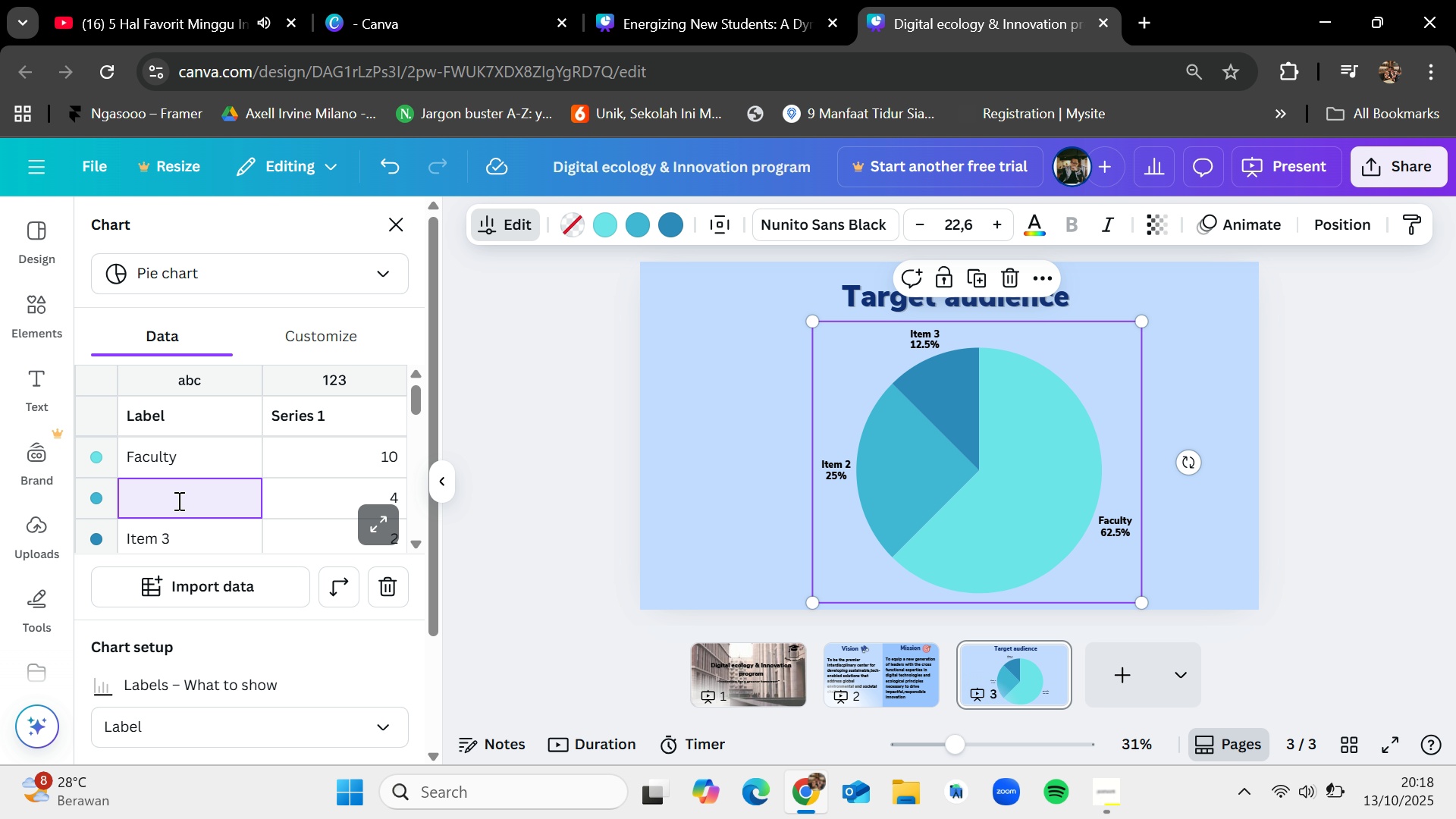 
type(New instructor)
 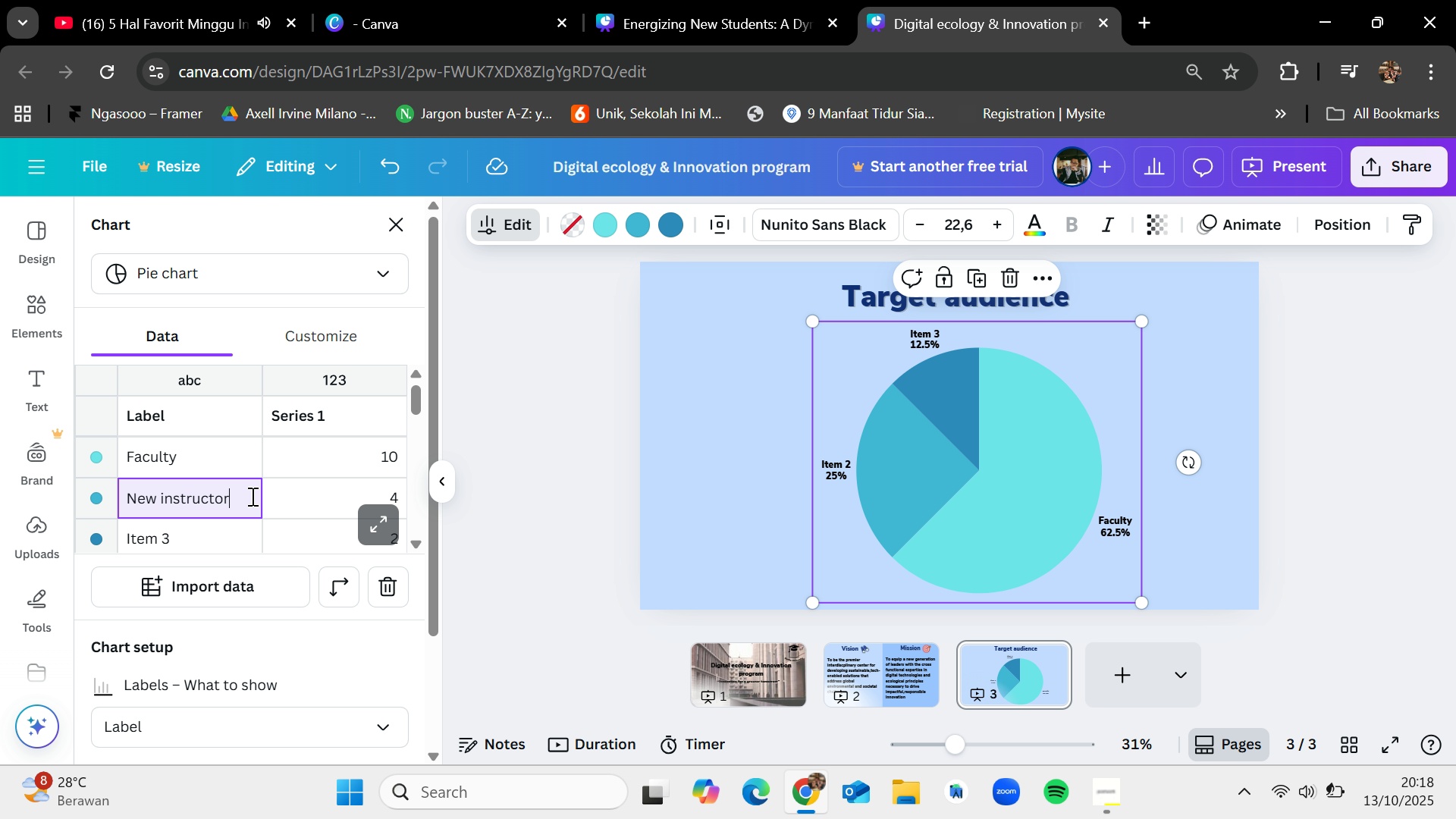 
type(?)
key(Backspace)
type(/researcher)
 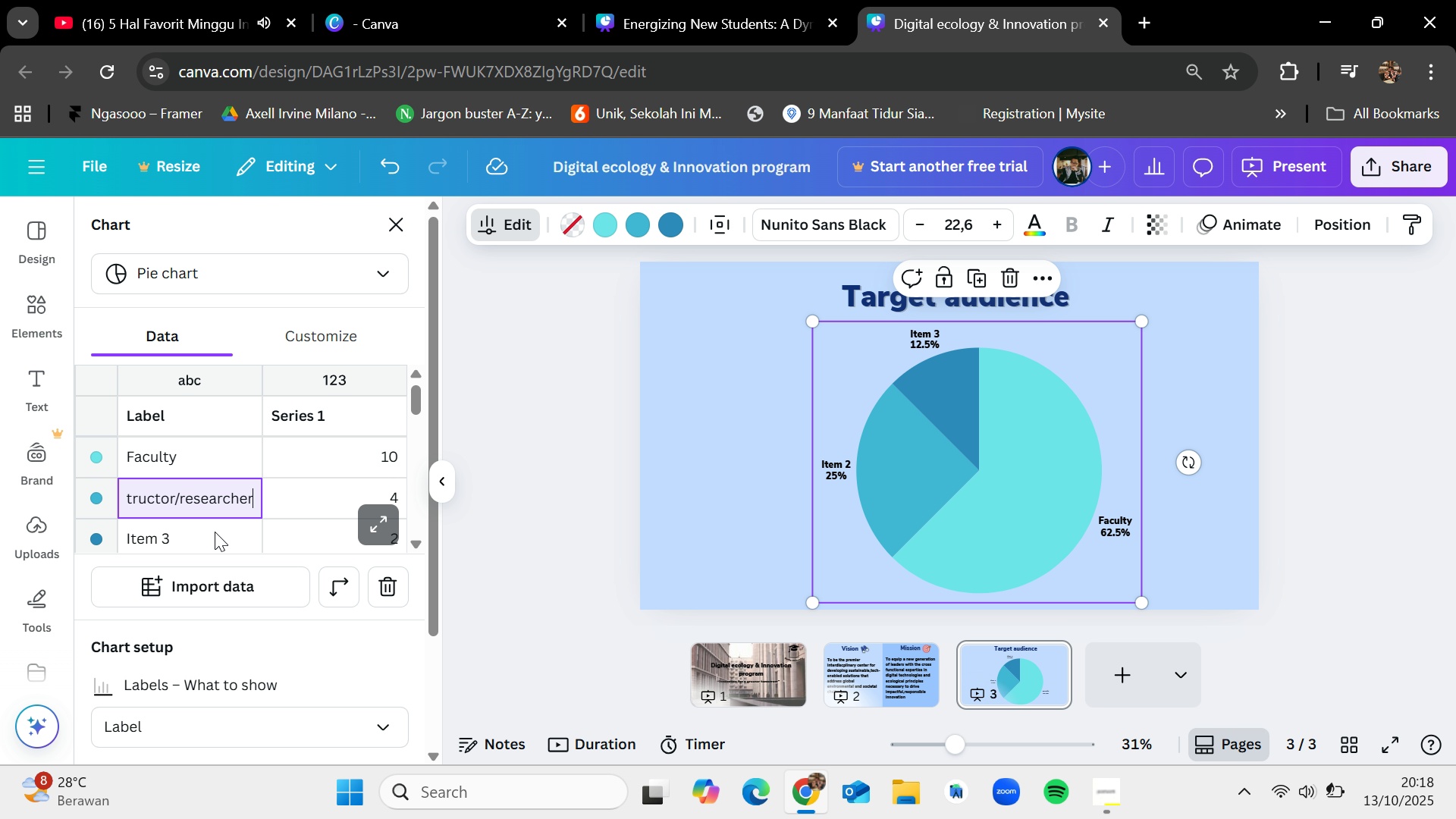 
double_click([215, 532])
 